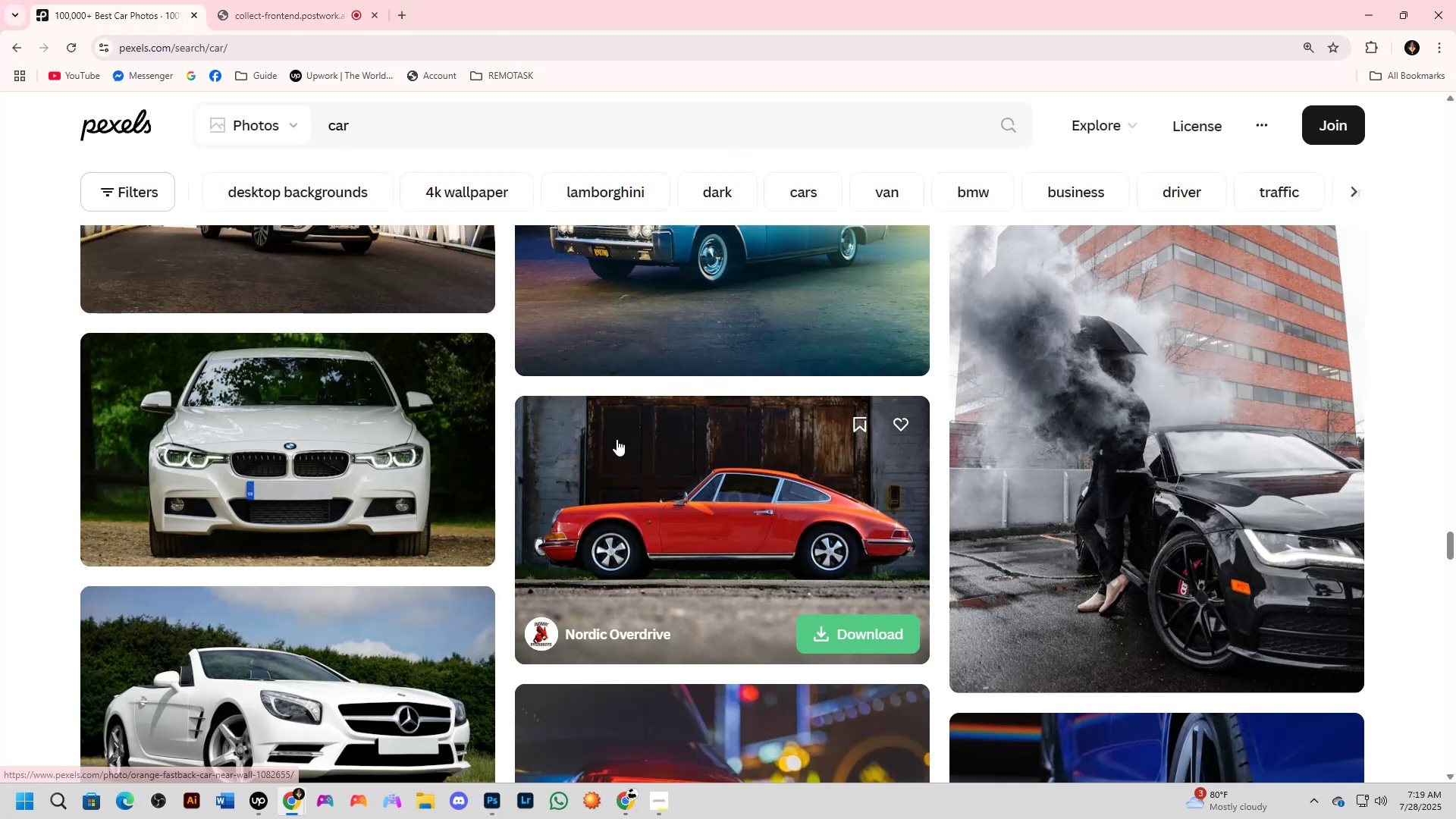 
key(Alt+Tab)
 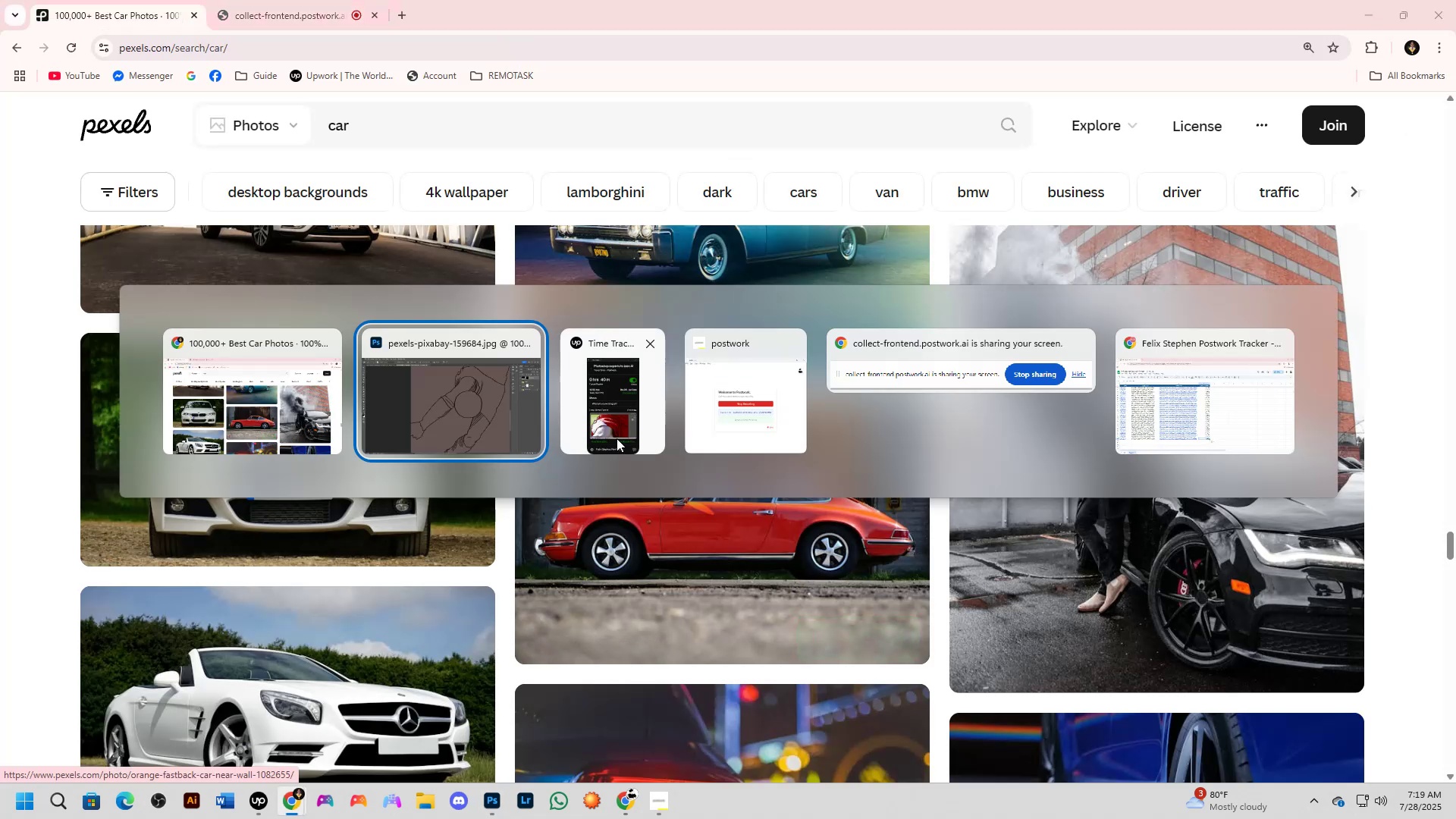 
key(Alt+Tab)
 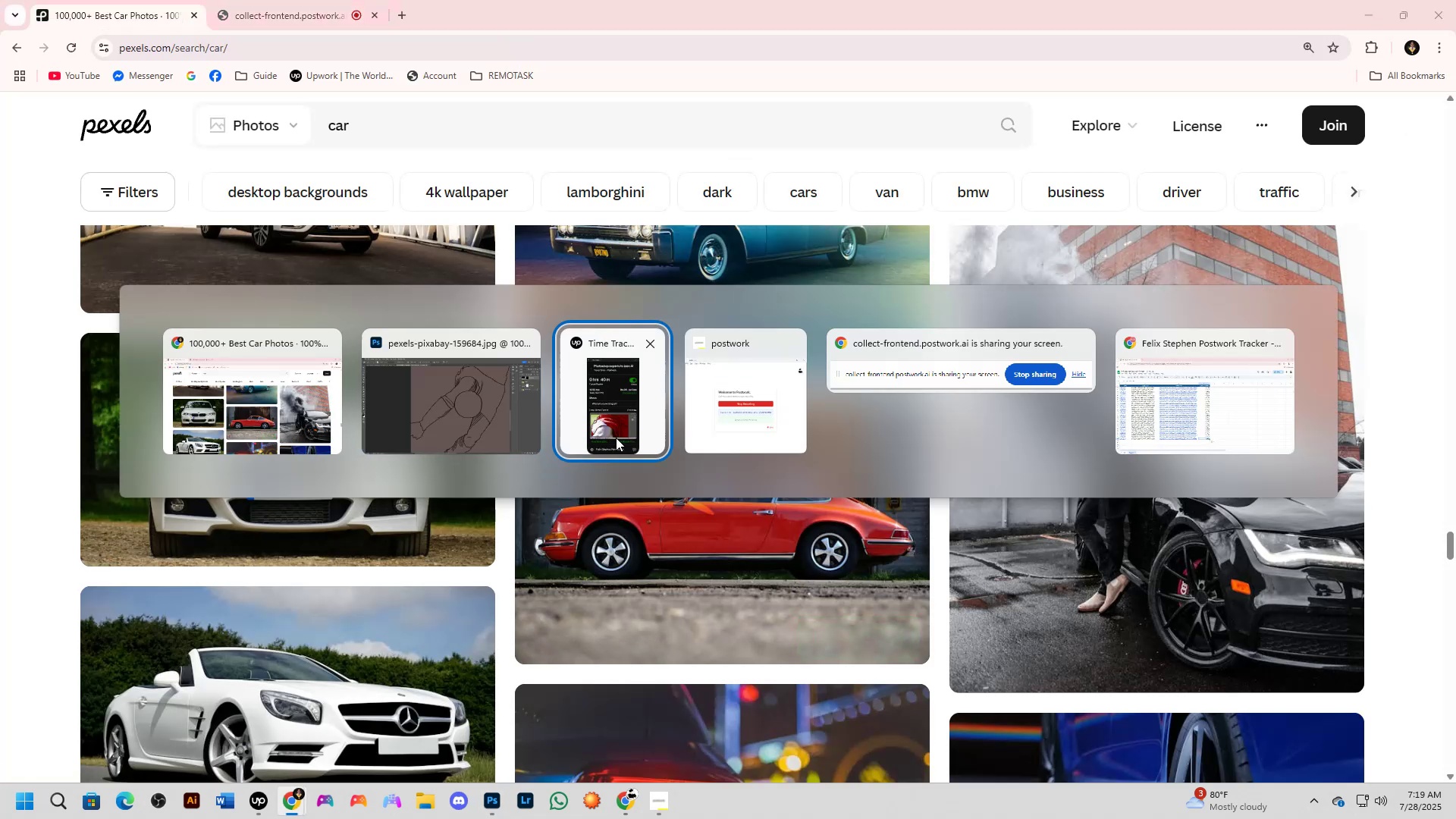 
key(Alt+Tab)
 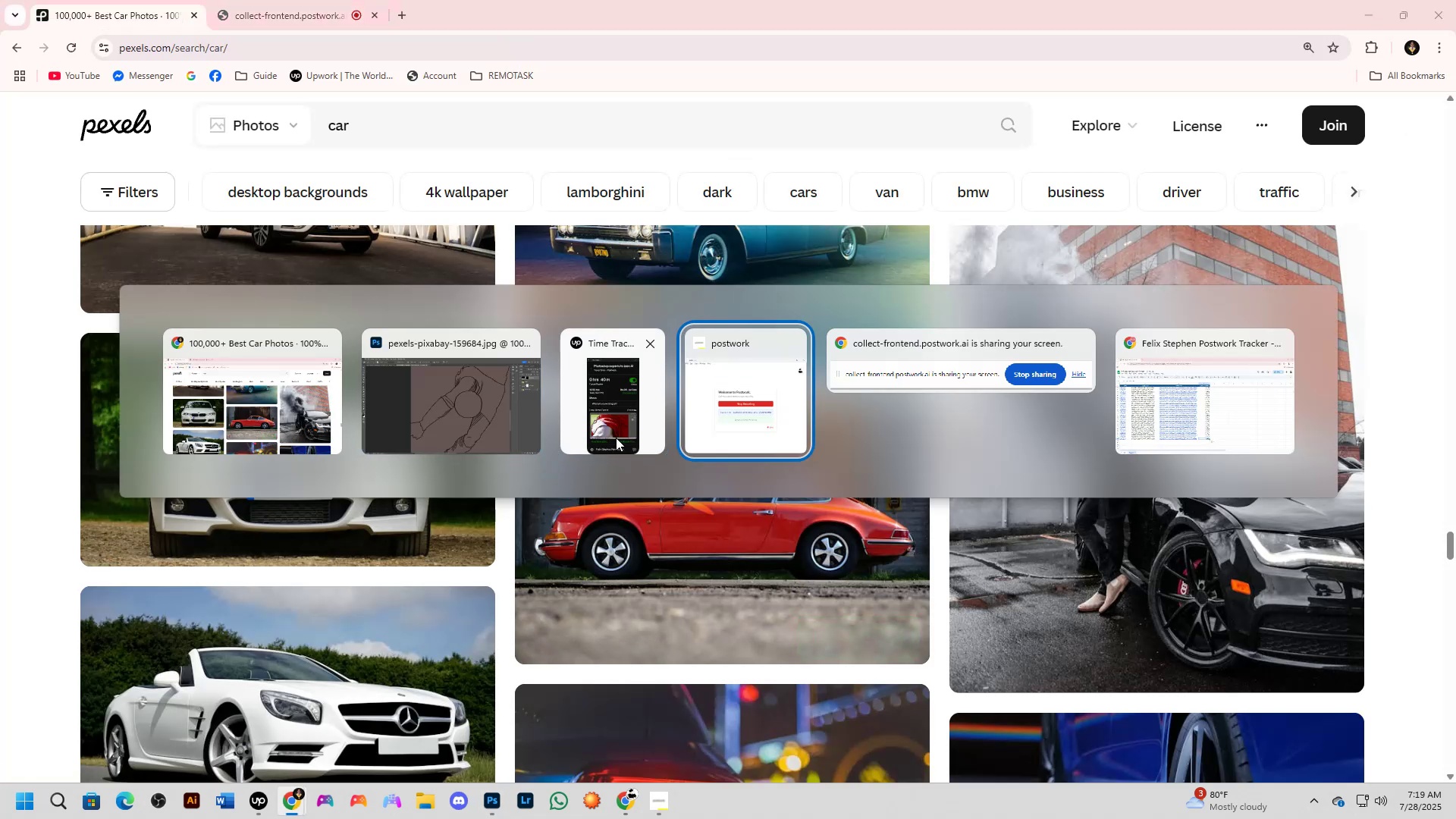 
key(Alt+Tab)
 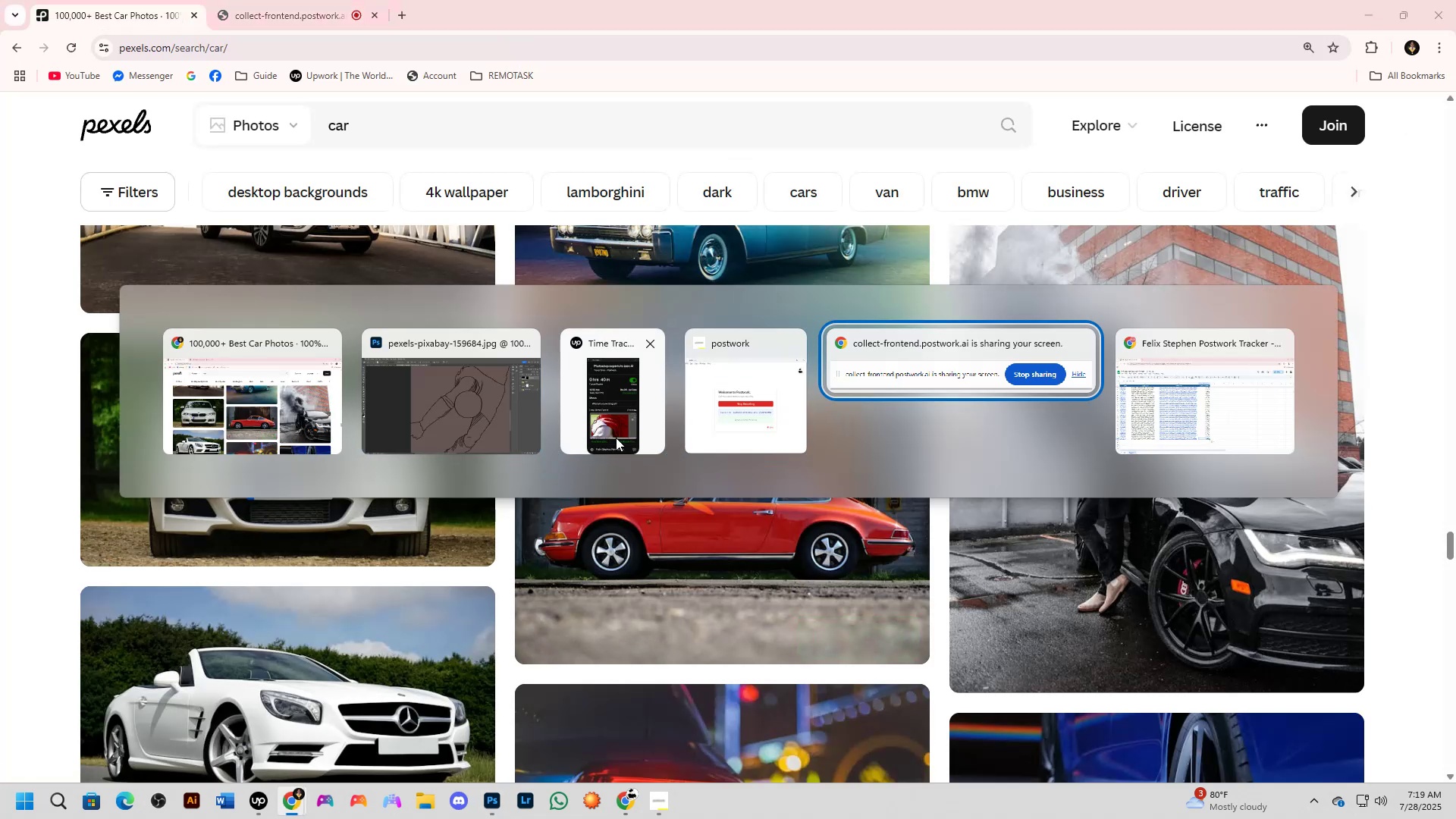 
key(Alt+Tab)
 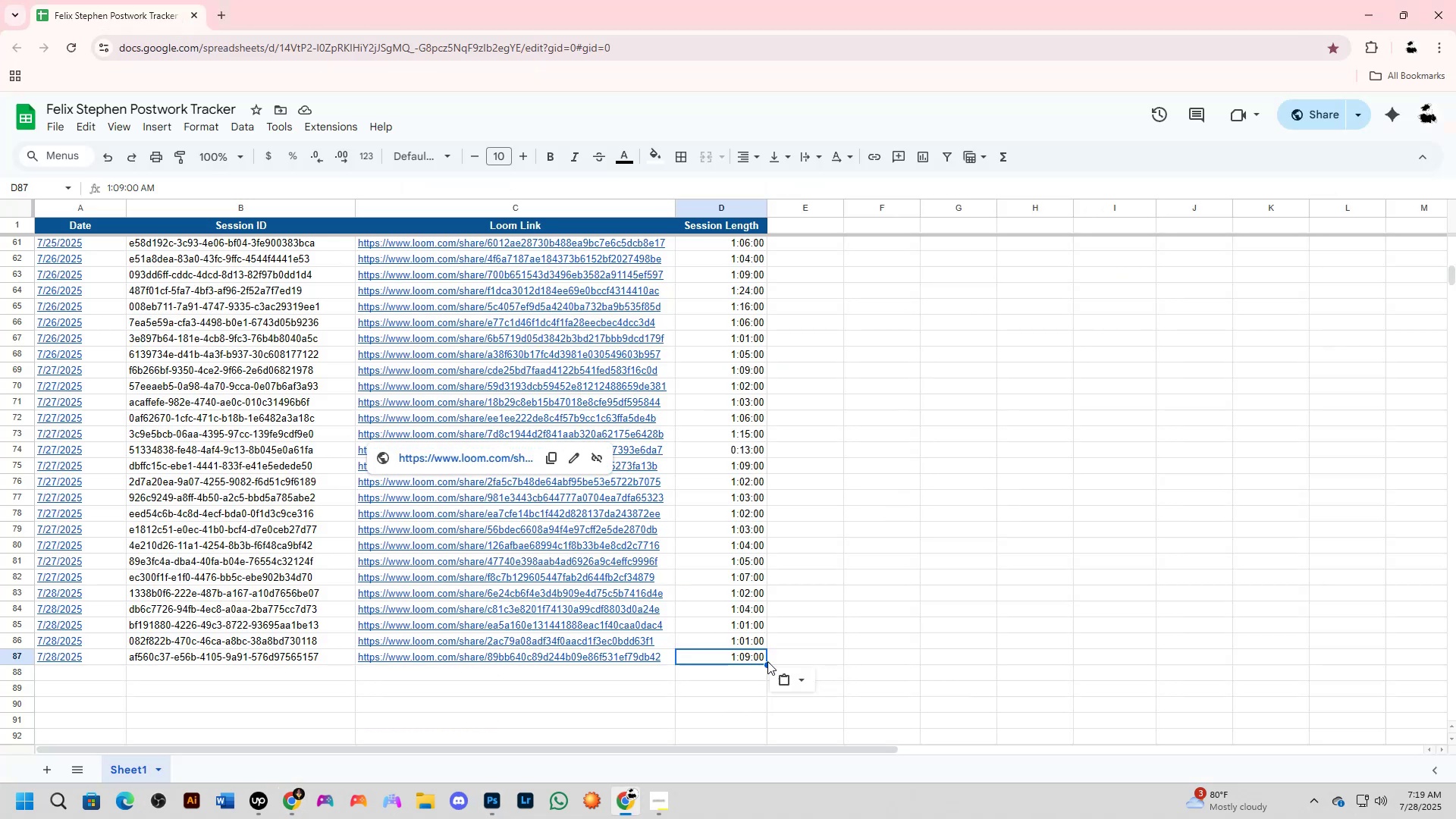 
left_click([735, 678])
 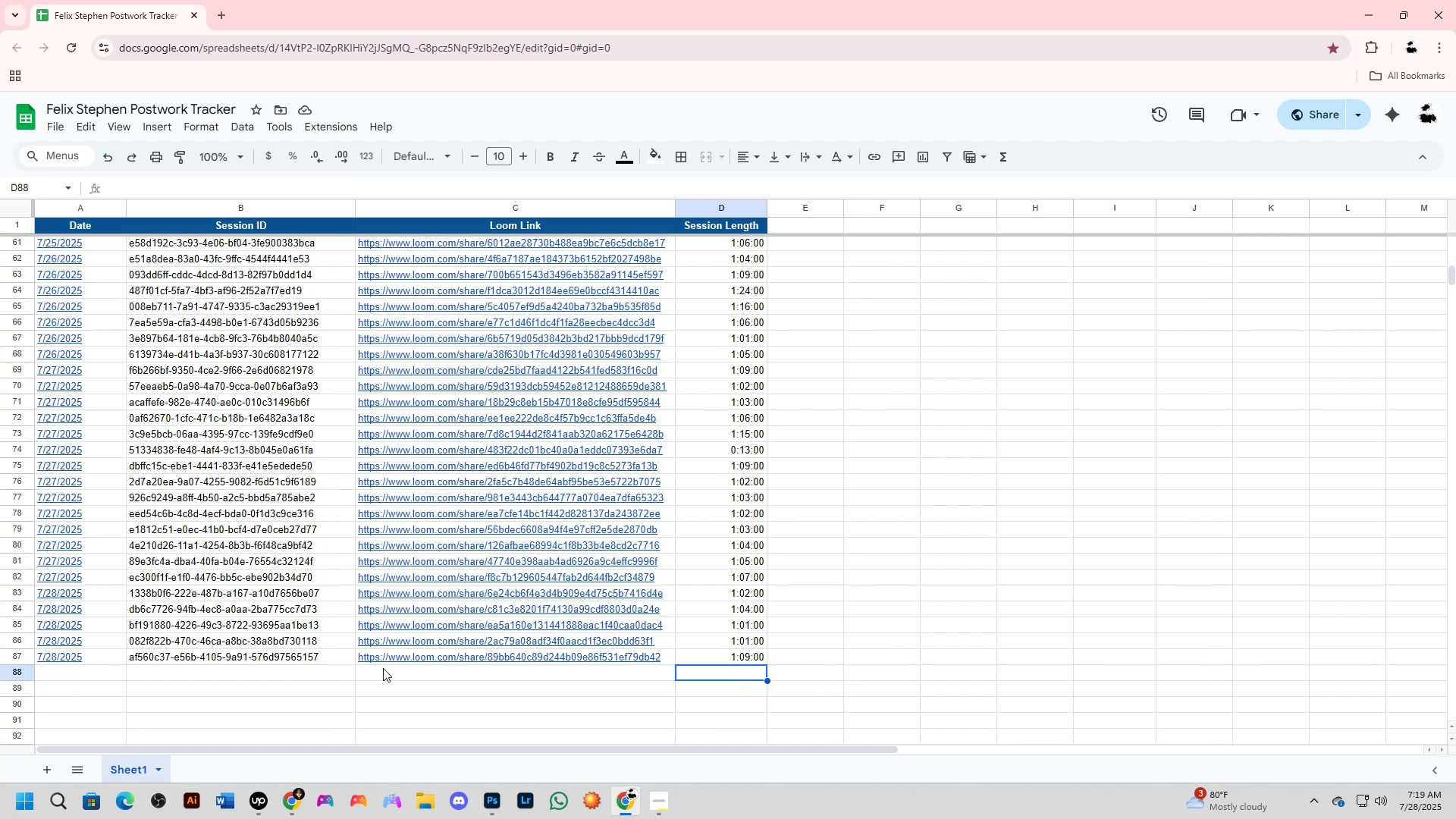 
key(Alt+AltLeft)
 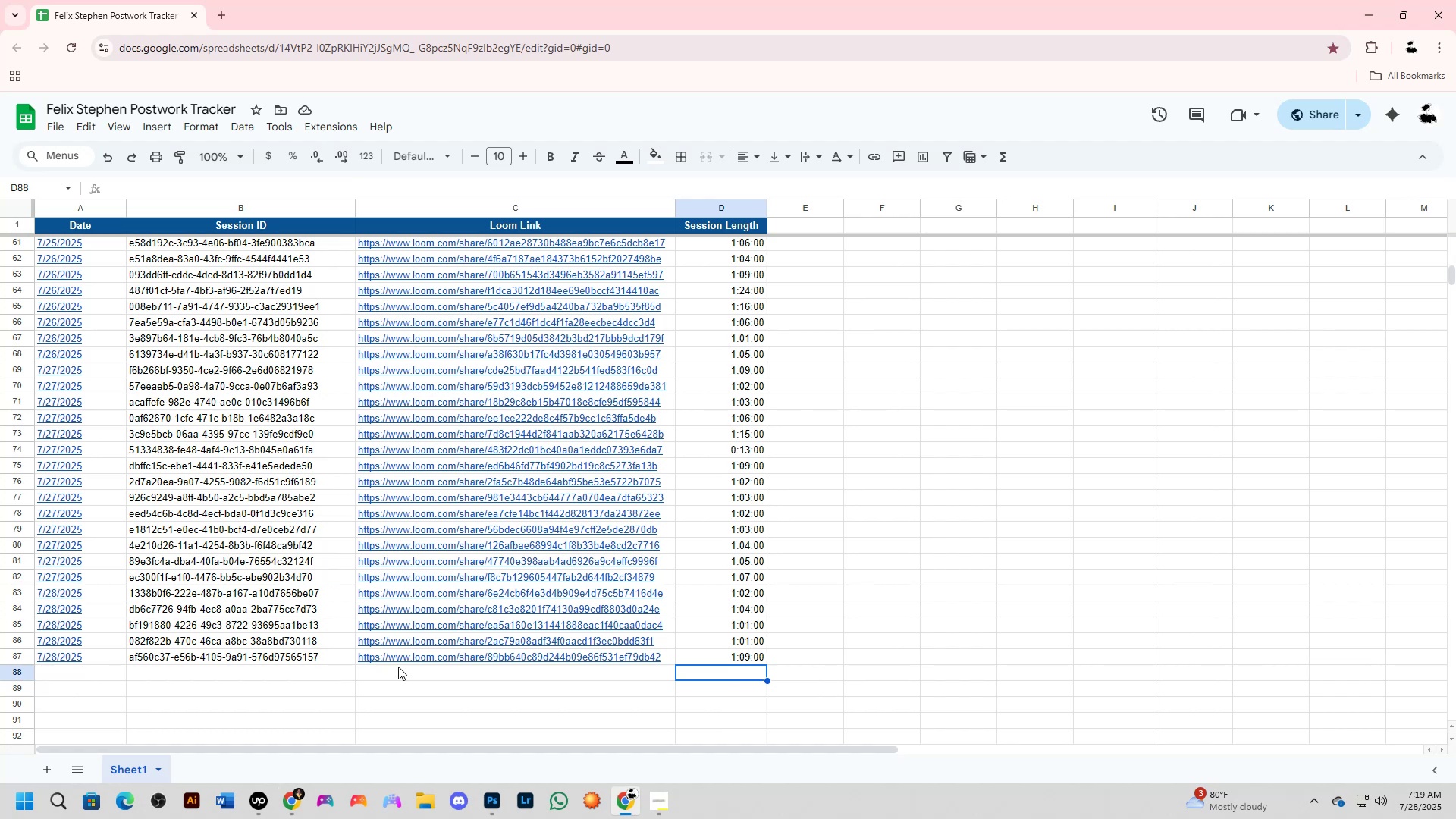 
key(Alt+Tab)
 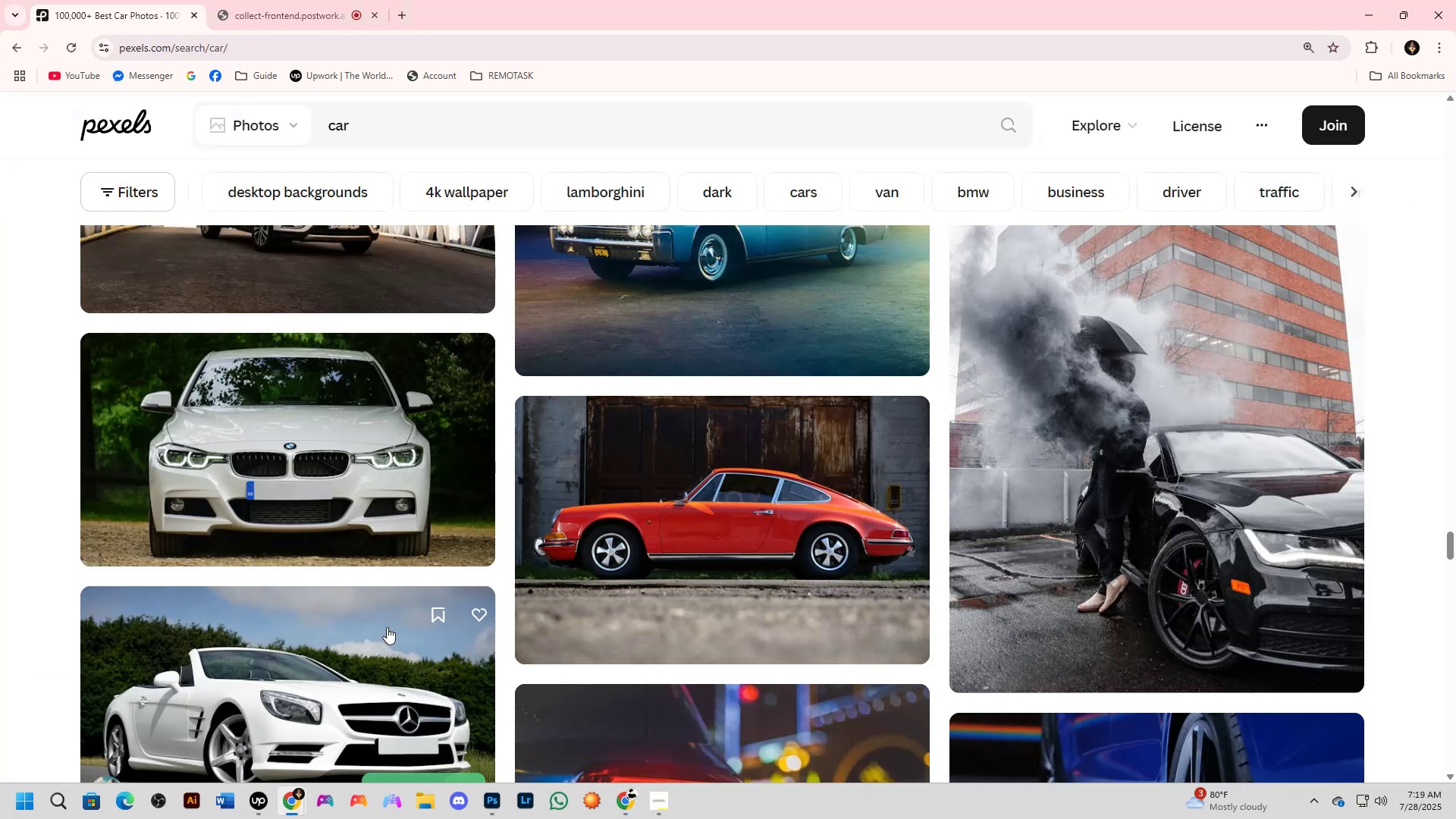 
key(Alt+Tab)
 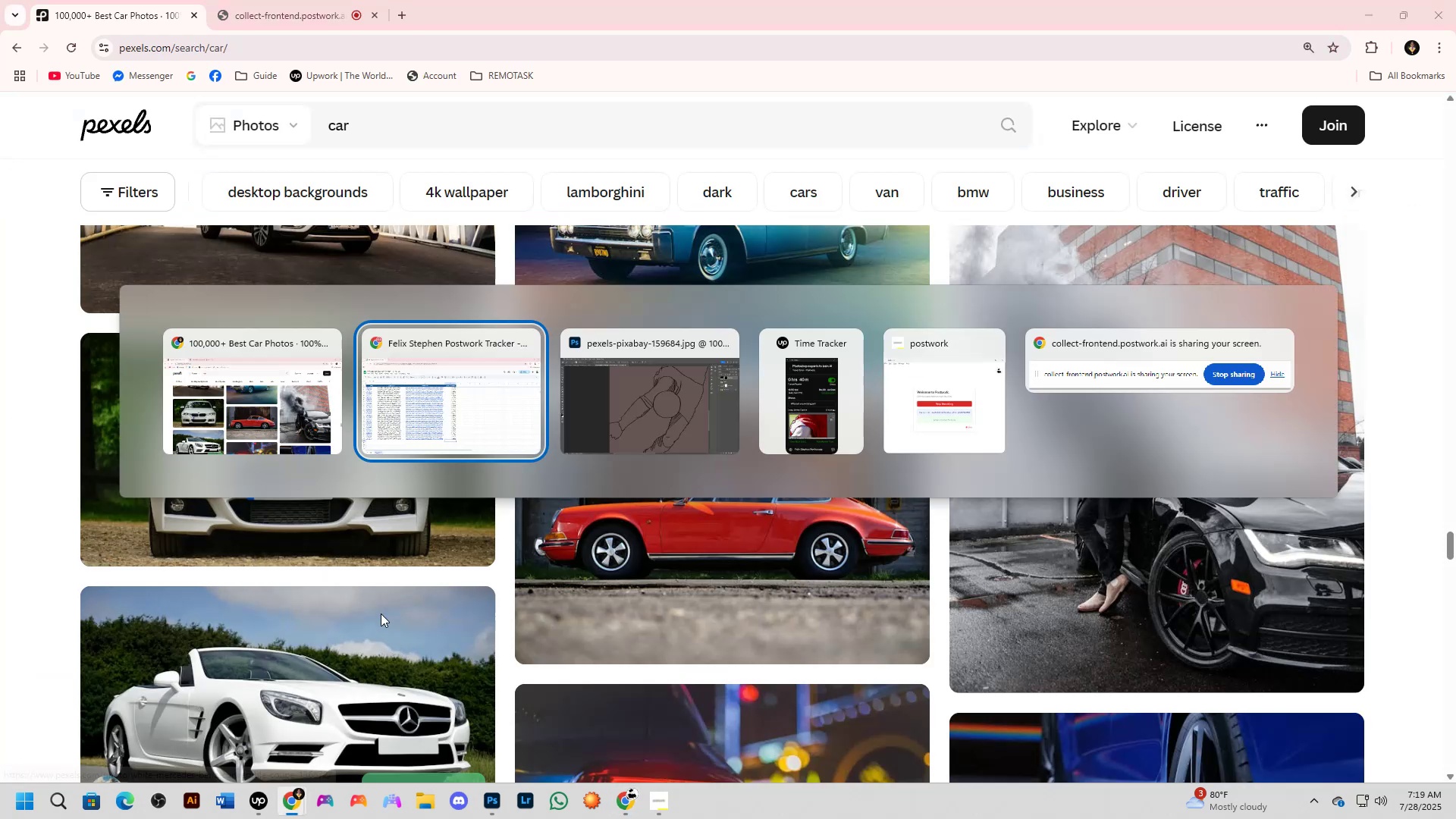 
key(Alt+Tab)
 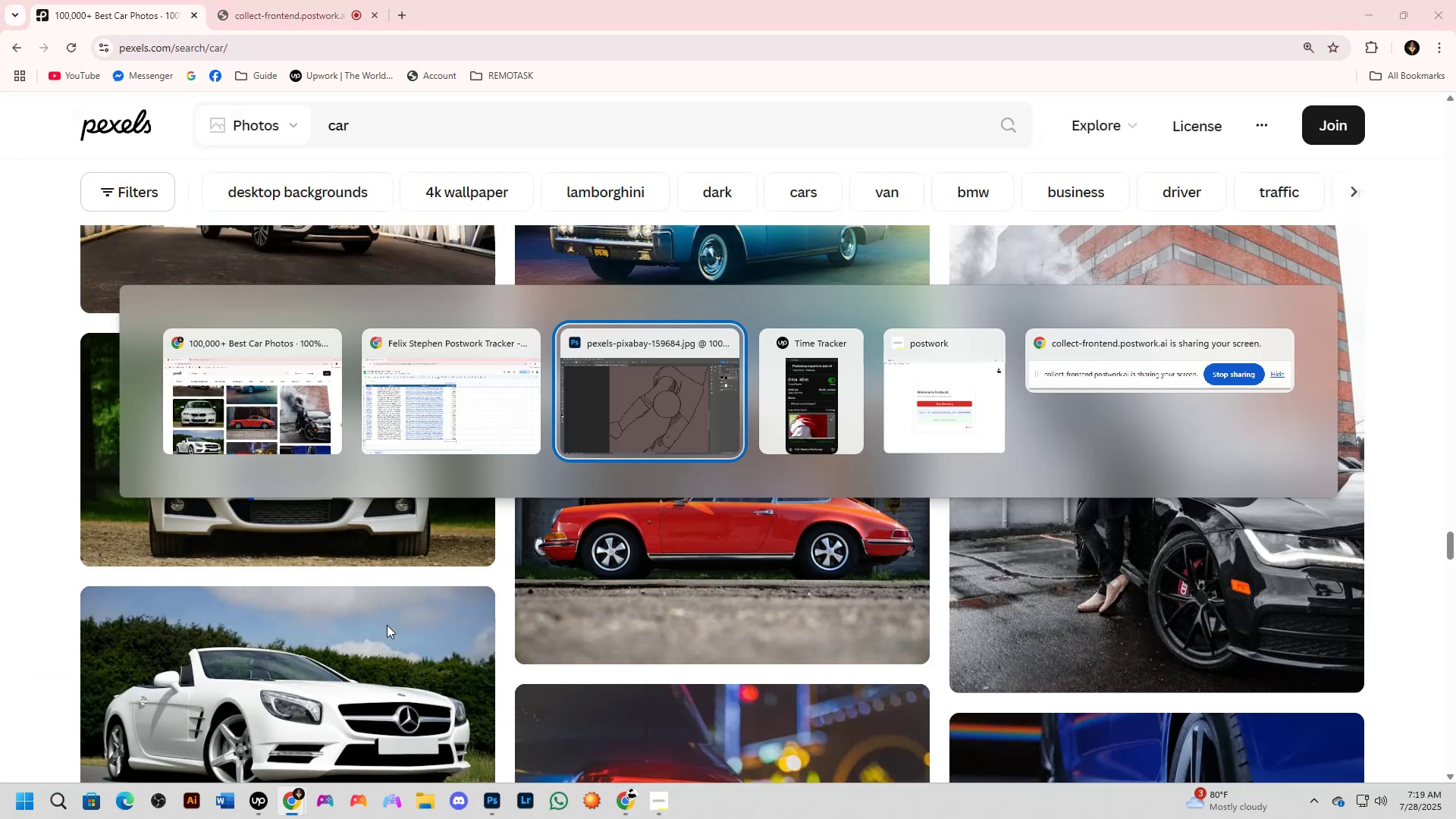 
key(Shift+ShiftLeft)
 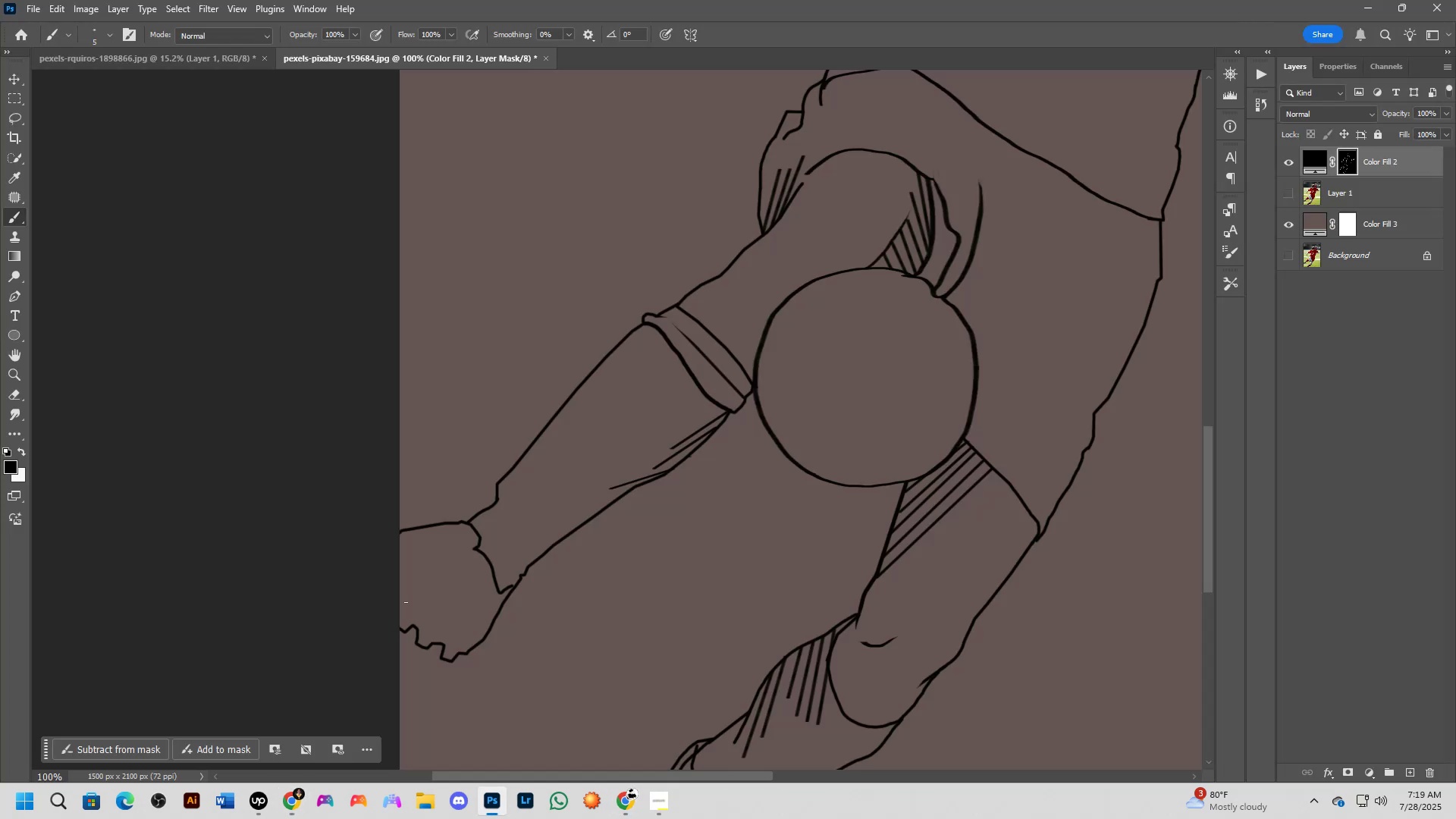 
scroll: coordinate [406, 602], scroll_direction: down, amount: 1.0
 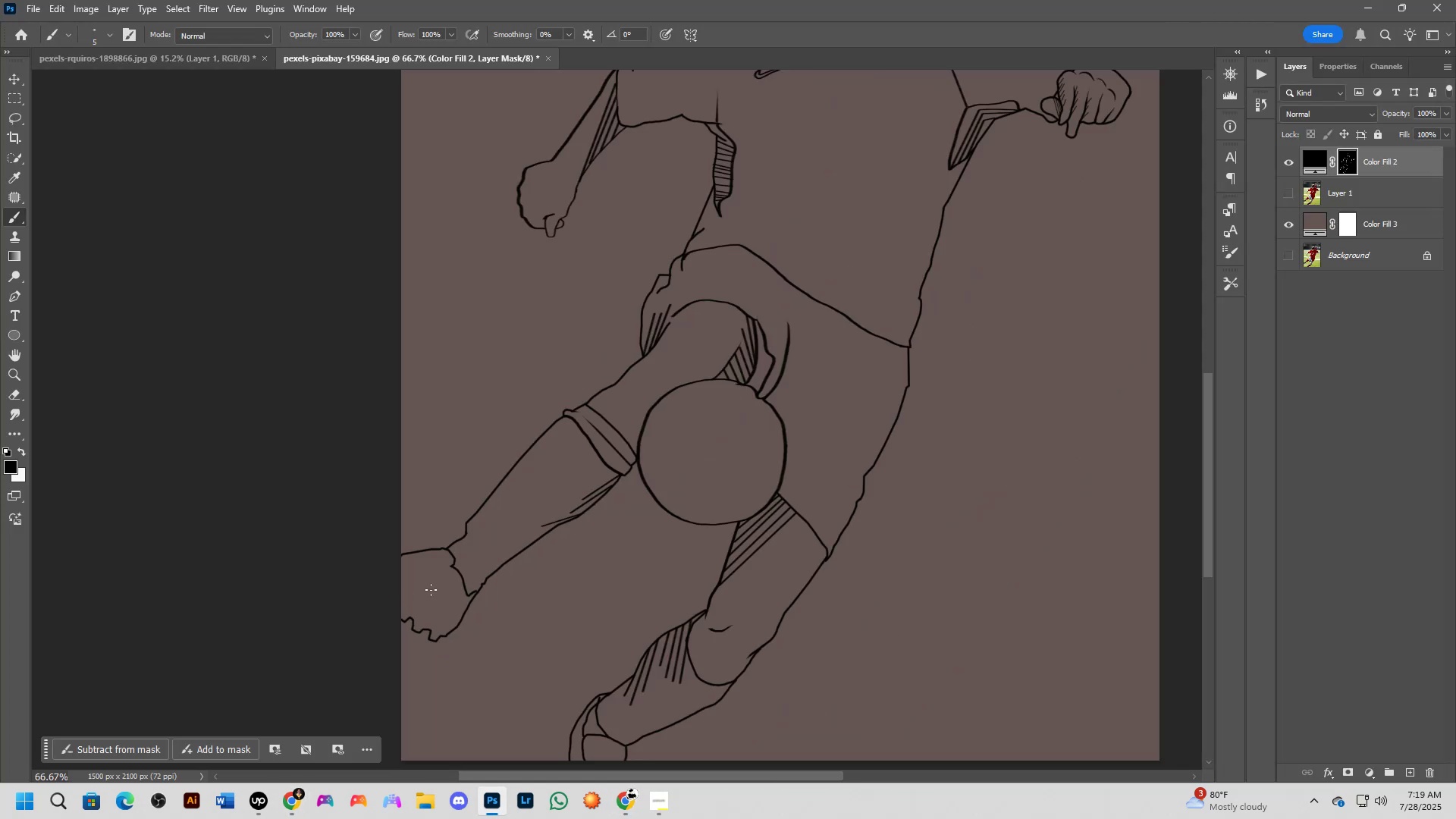 
hold_key(key=Space, duration=0.62)
 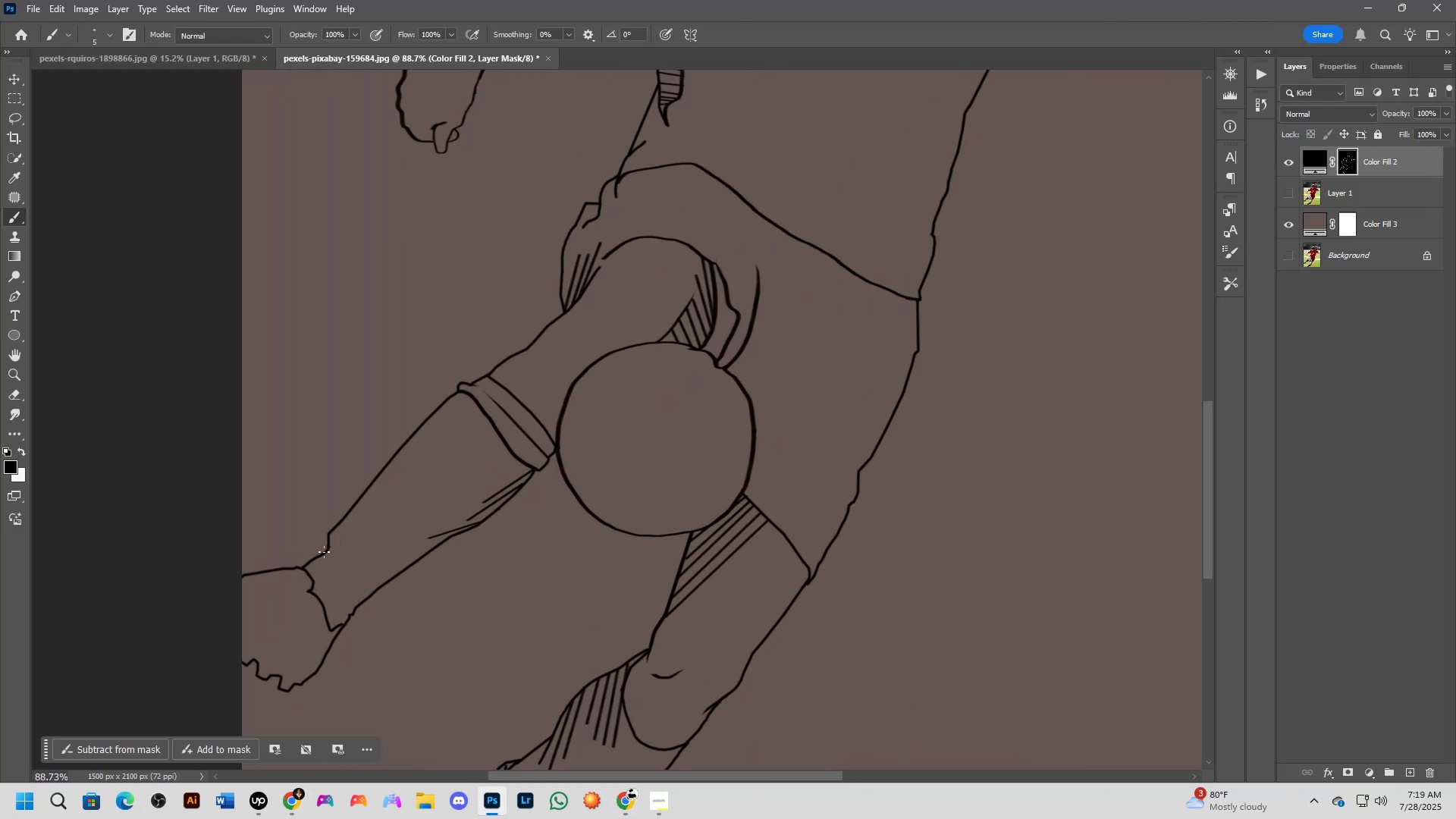 
left_click_drag(start_coordinate=[596, 536], to_coordinate=[469, 544])
 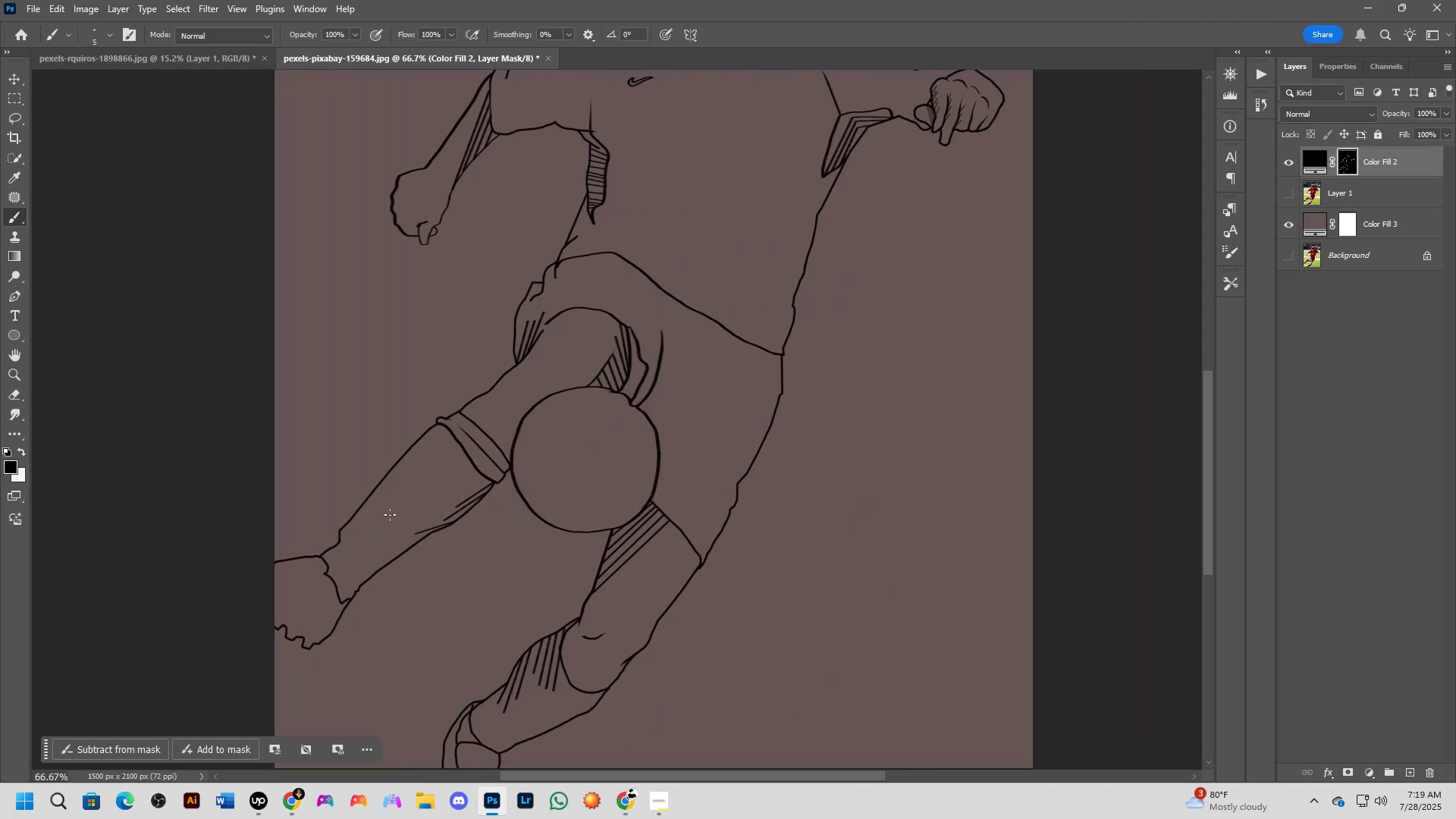 
scroll: coordinate [339, 533], scroll_direction: up, amount: 12.0
 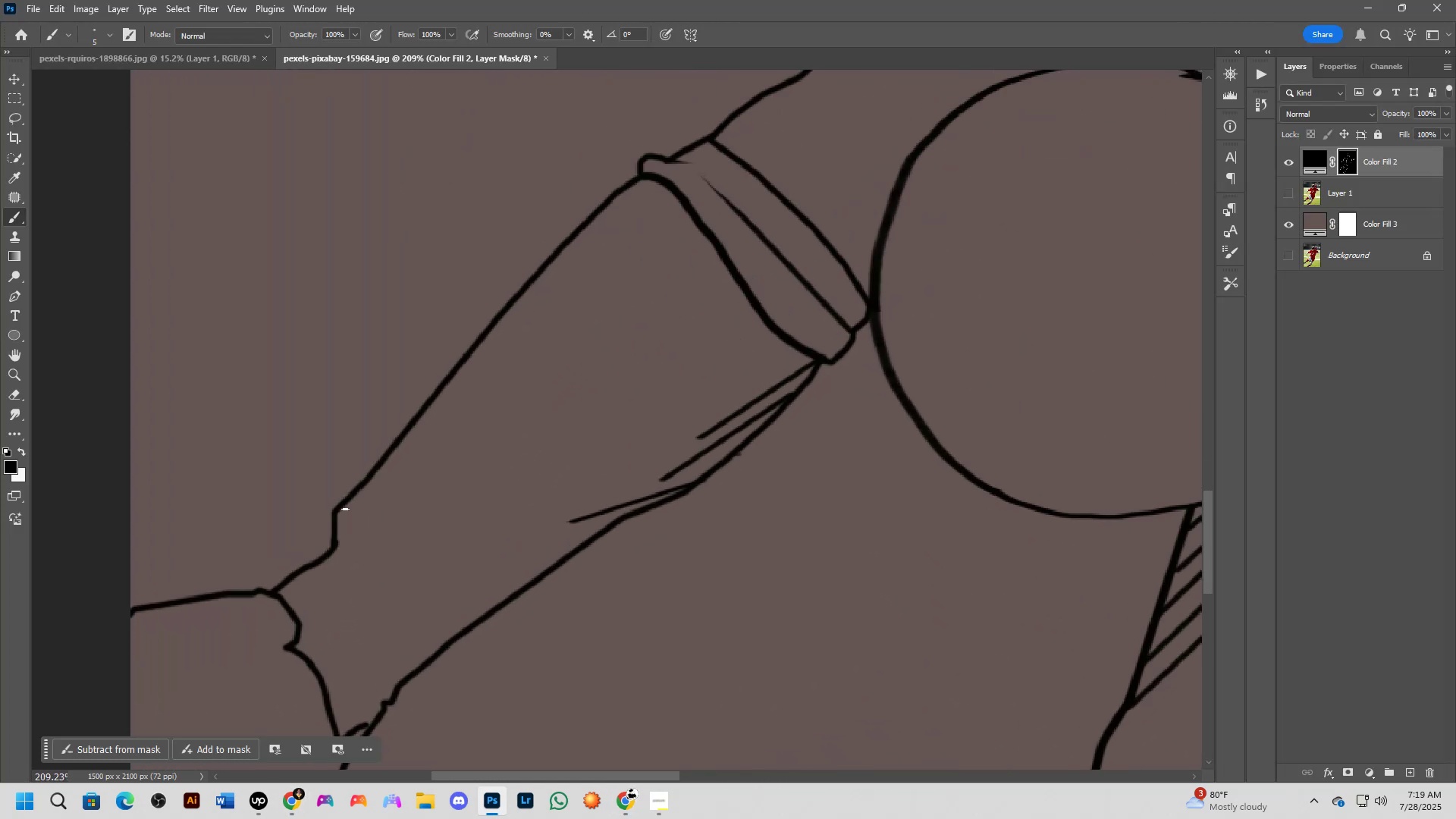 
left_click([345, 507])
 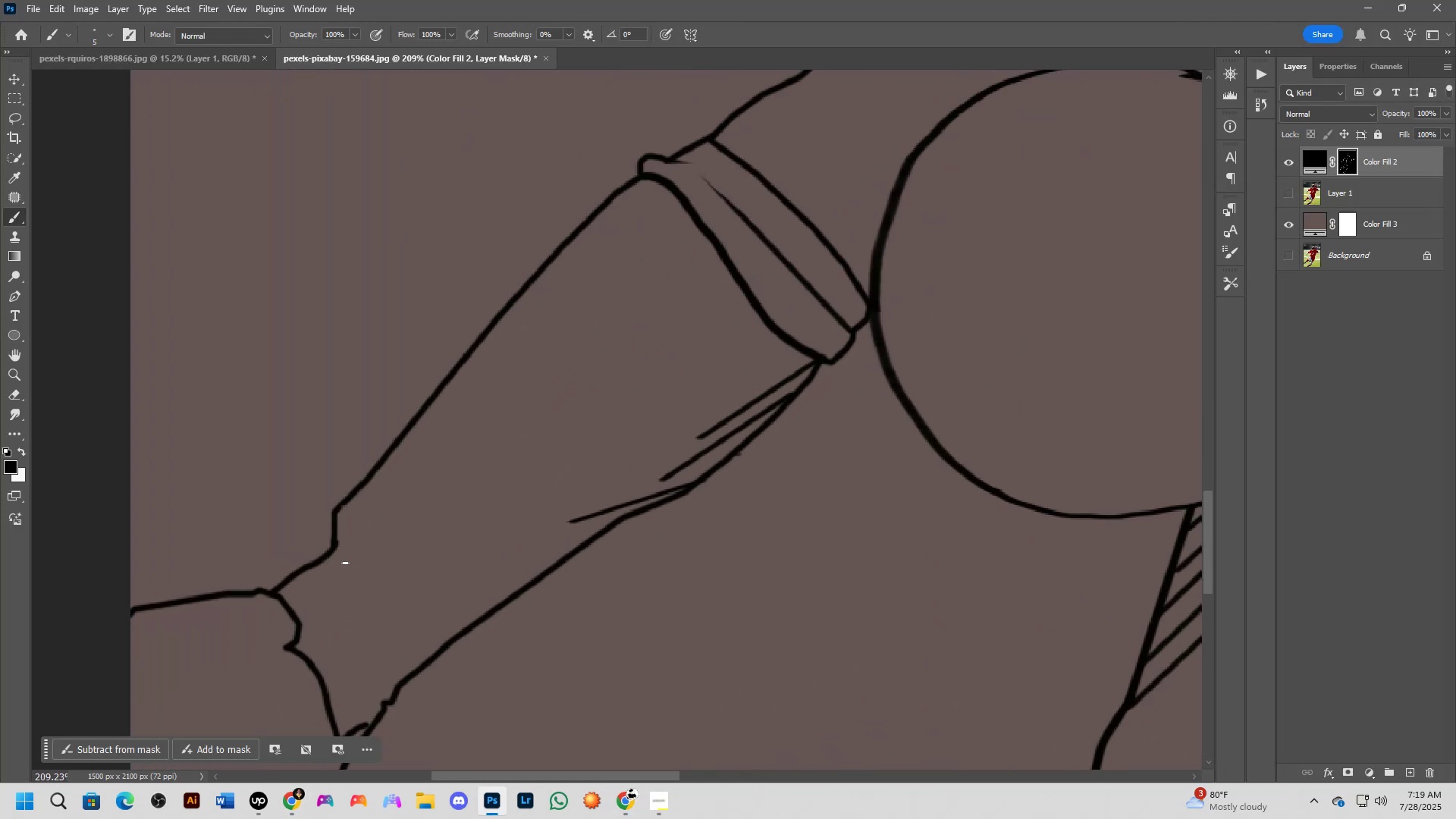 
key(Shift+ShiftLeft)
 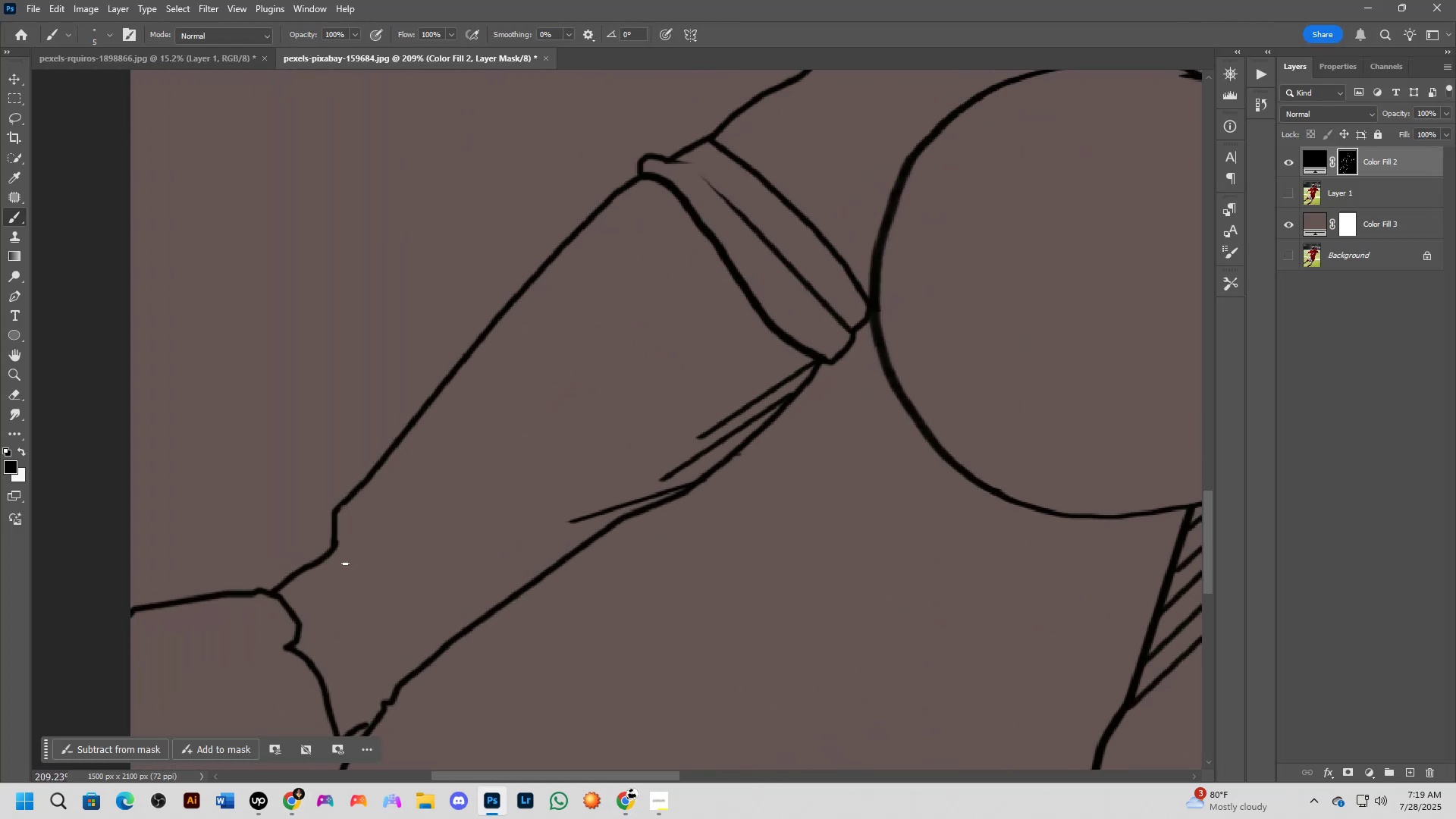 
left_click([345, 563])
 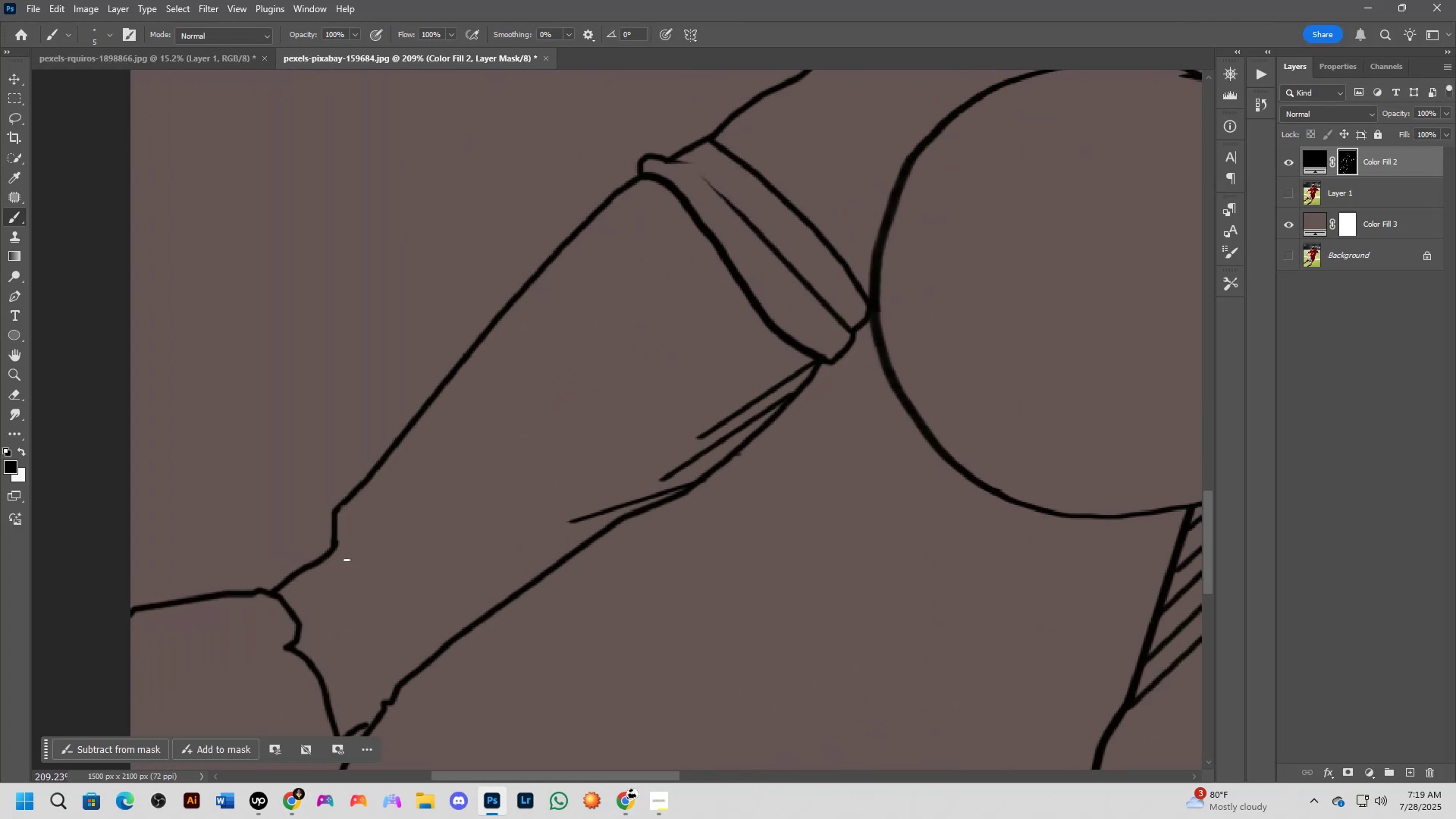 
key(Control+Z)
 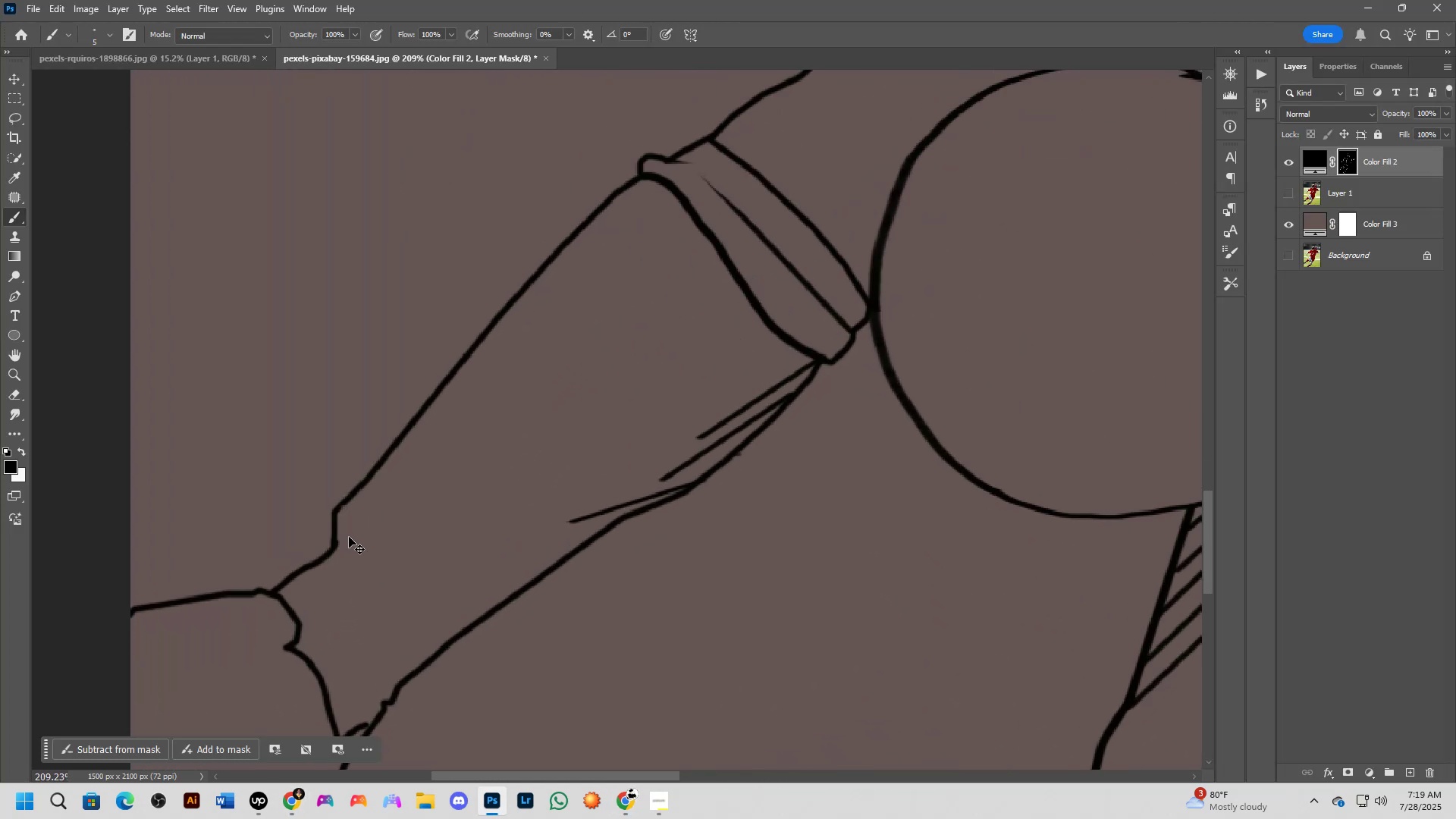 
key(Control+Z)
 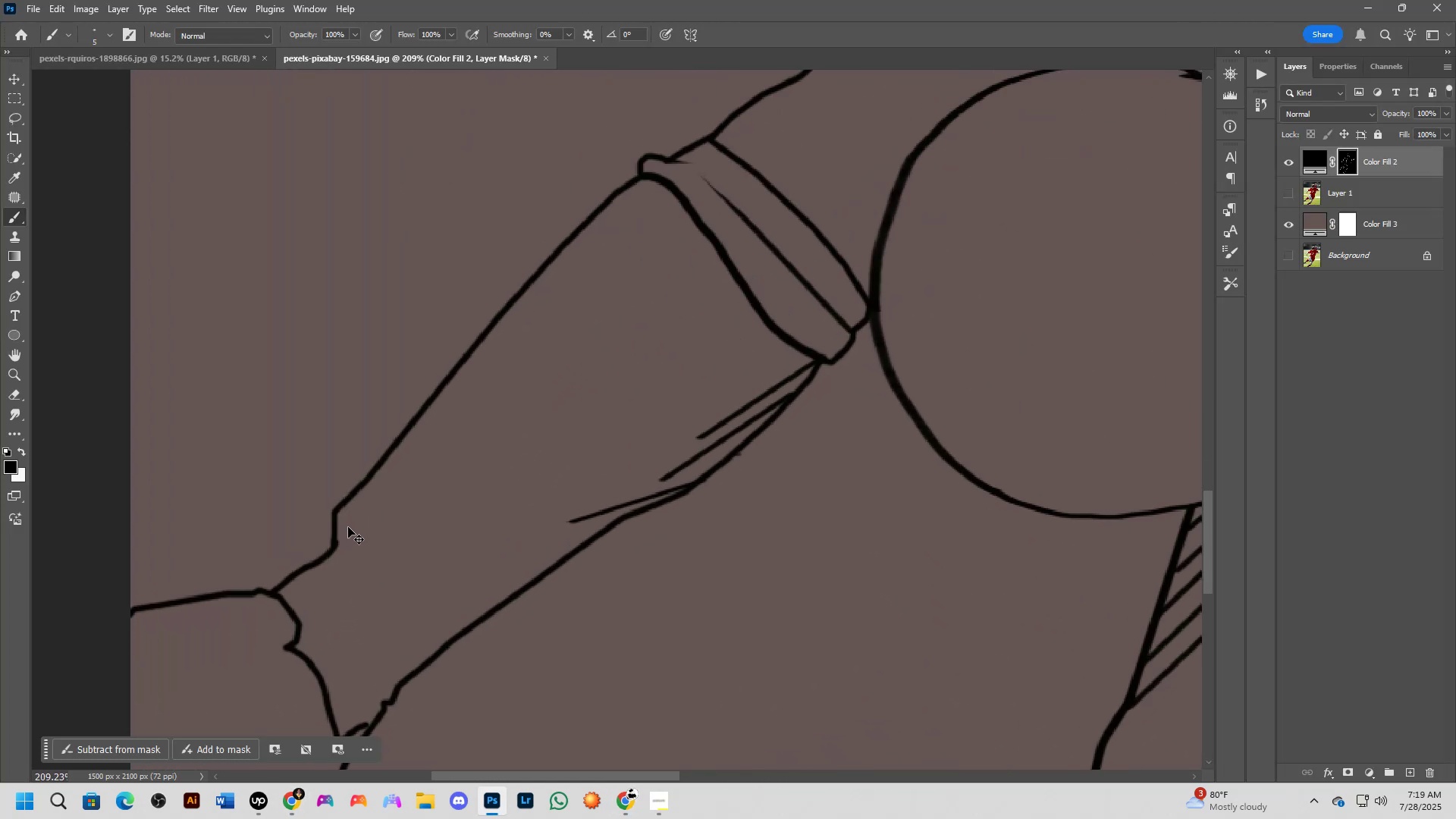 
key(X)
 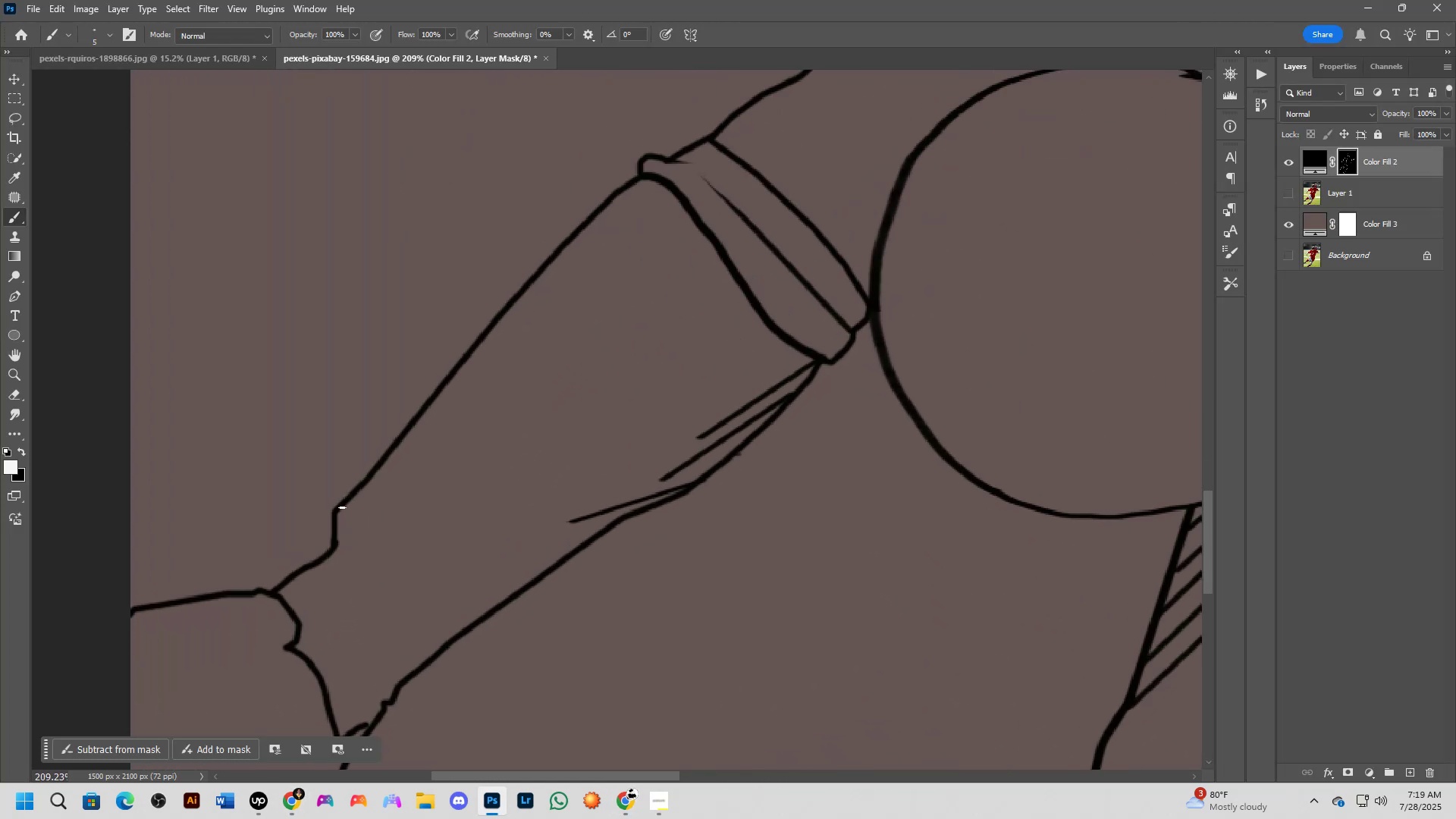 
left_click([342, 507])
 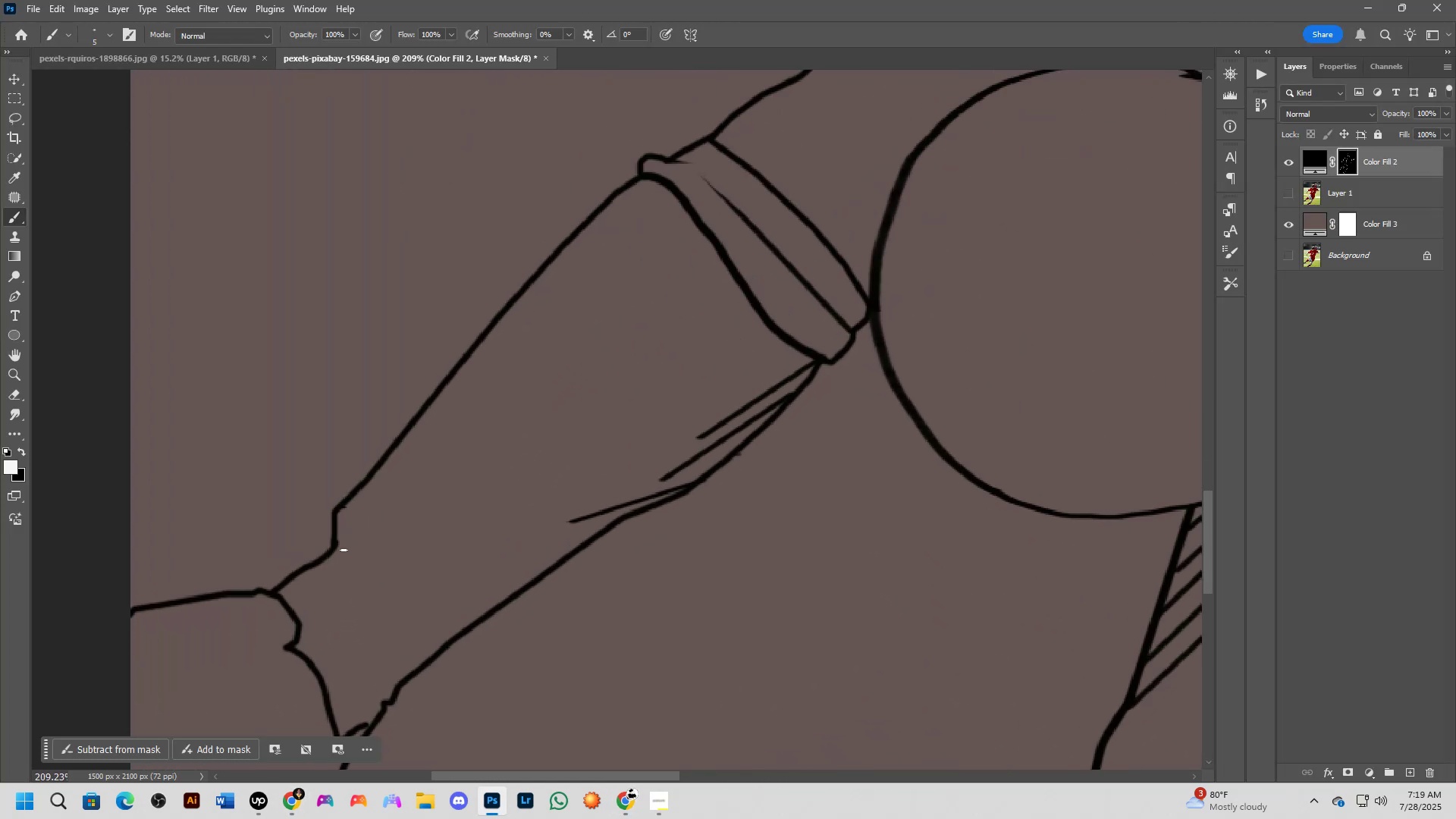 
hold_key(key=ShiftLeft, duration=0.38)
left_click([346, 568])
 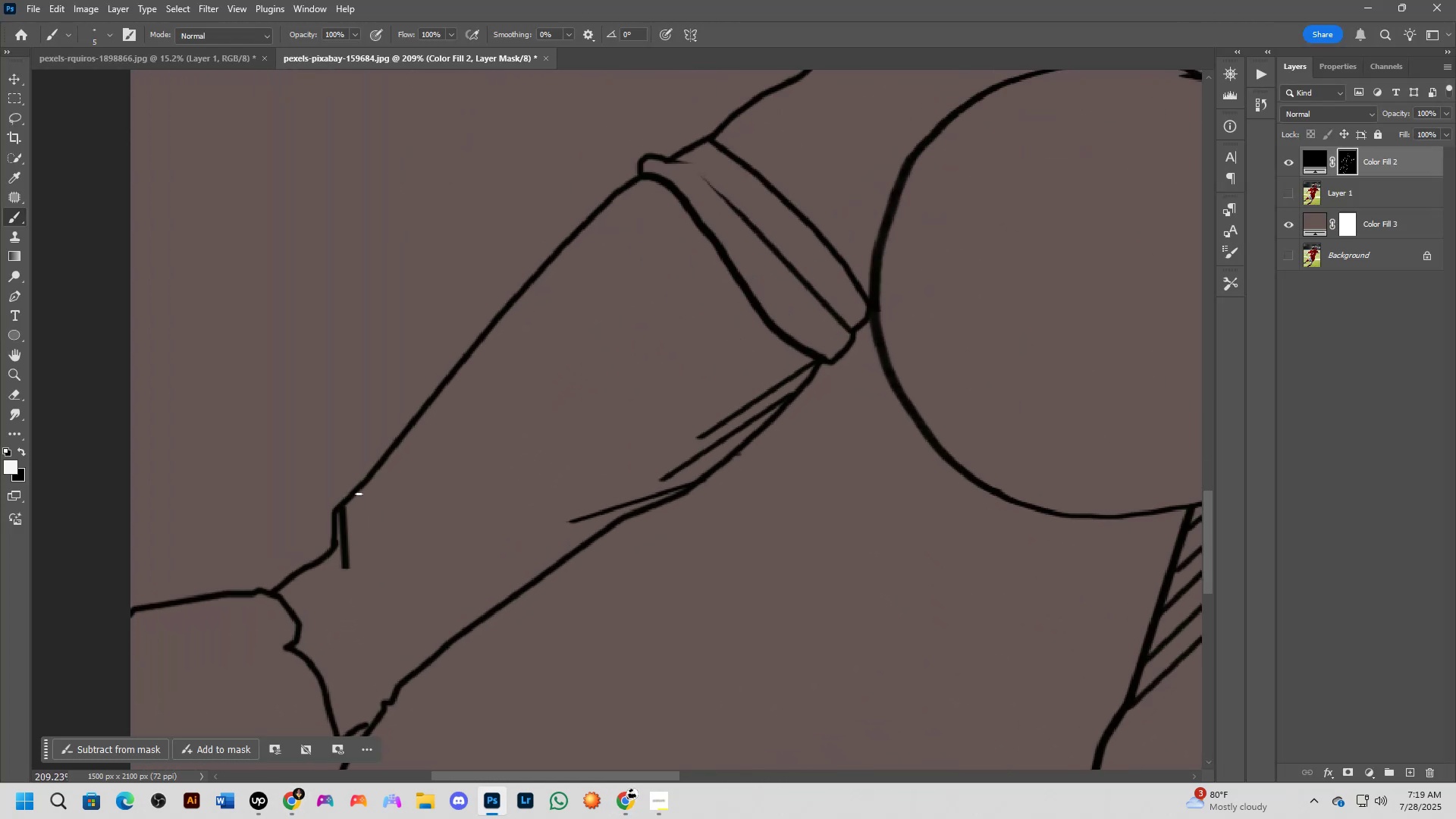 
left_click([358, 491])
 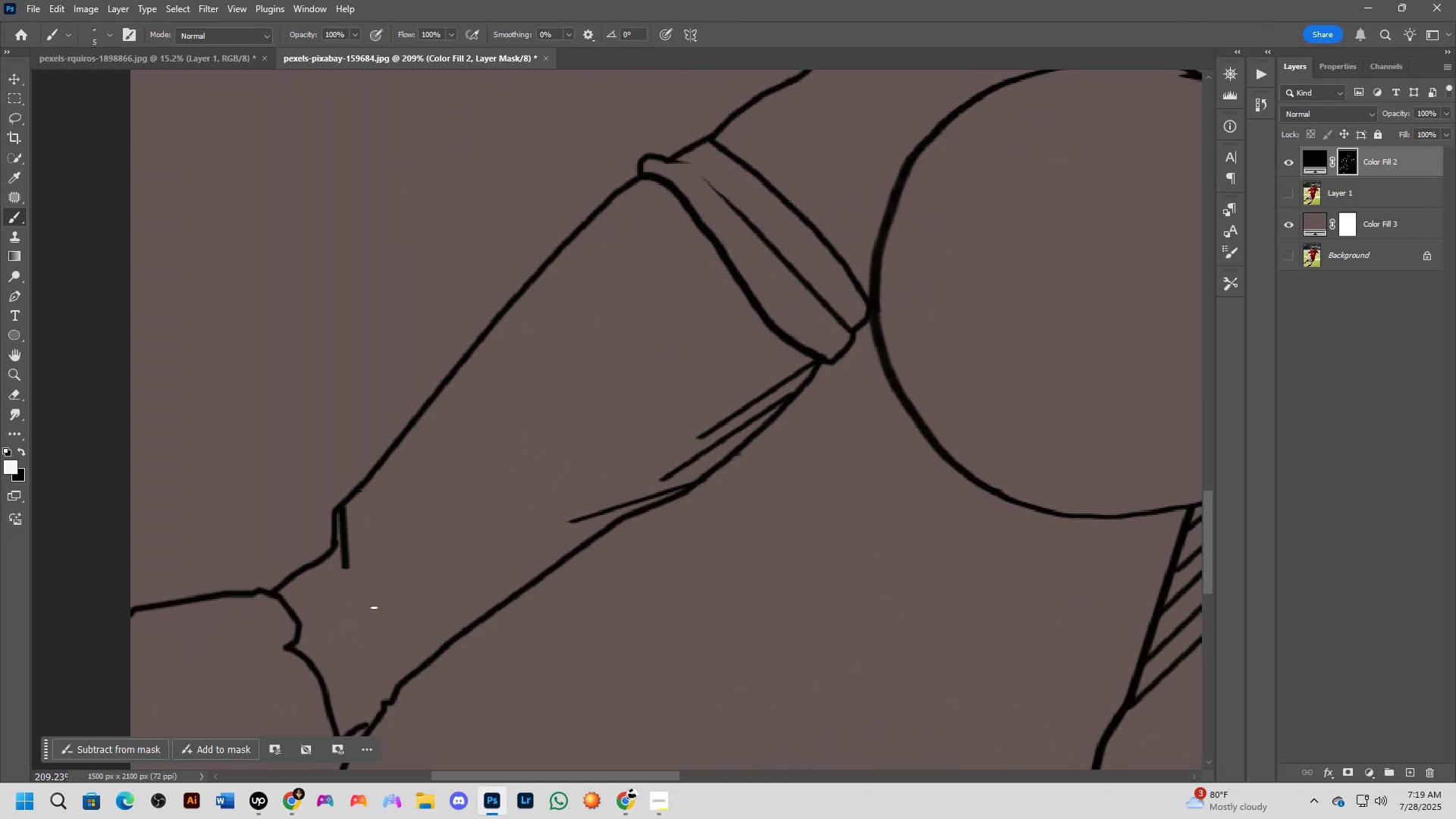 
hold_key(key=ShiftLeft, duration=0.33)
left_click([374, 607])
 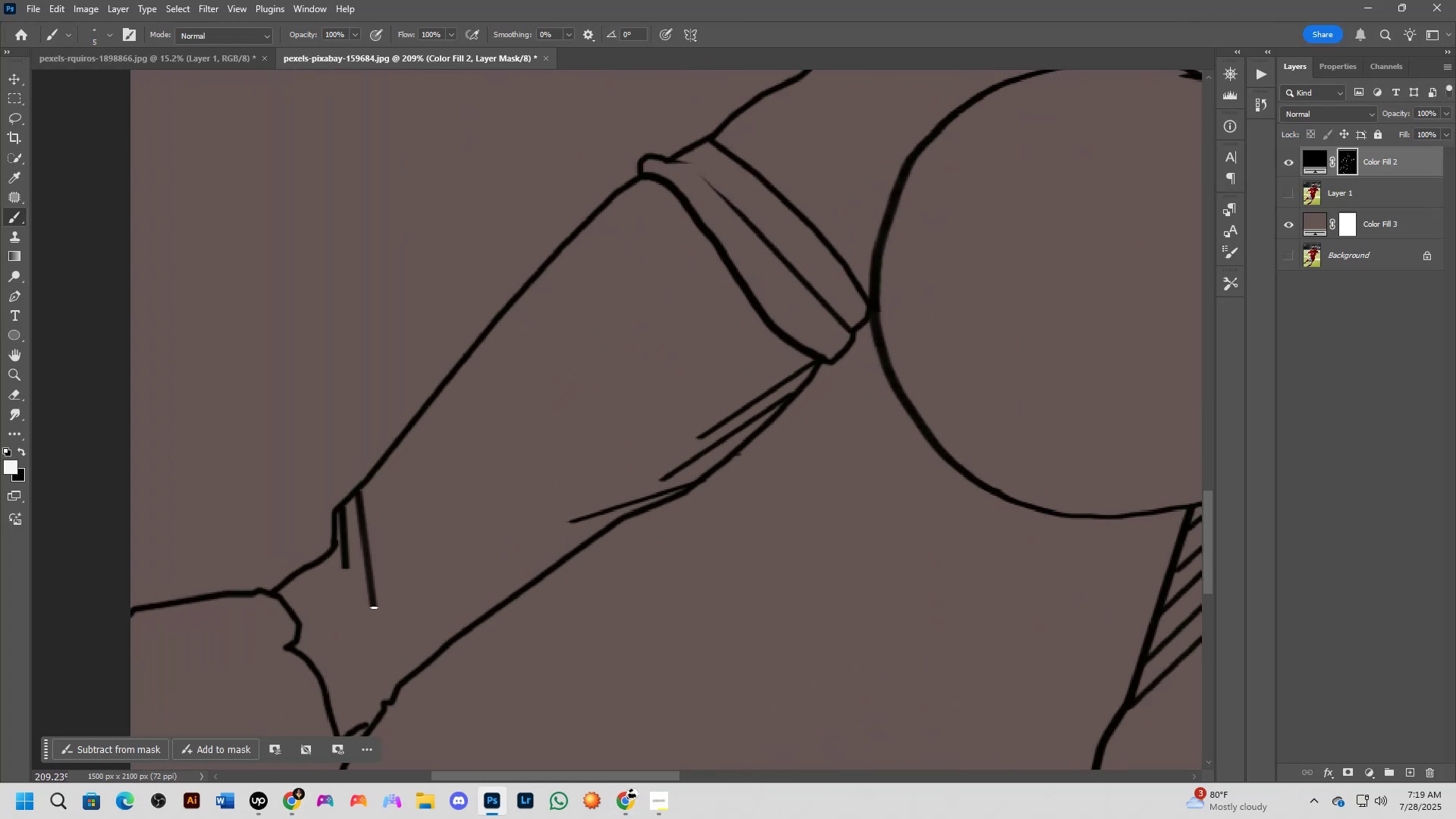 
key(Shift+ShiftLeft)
 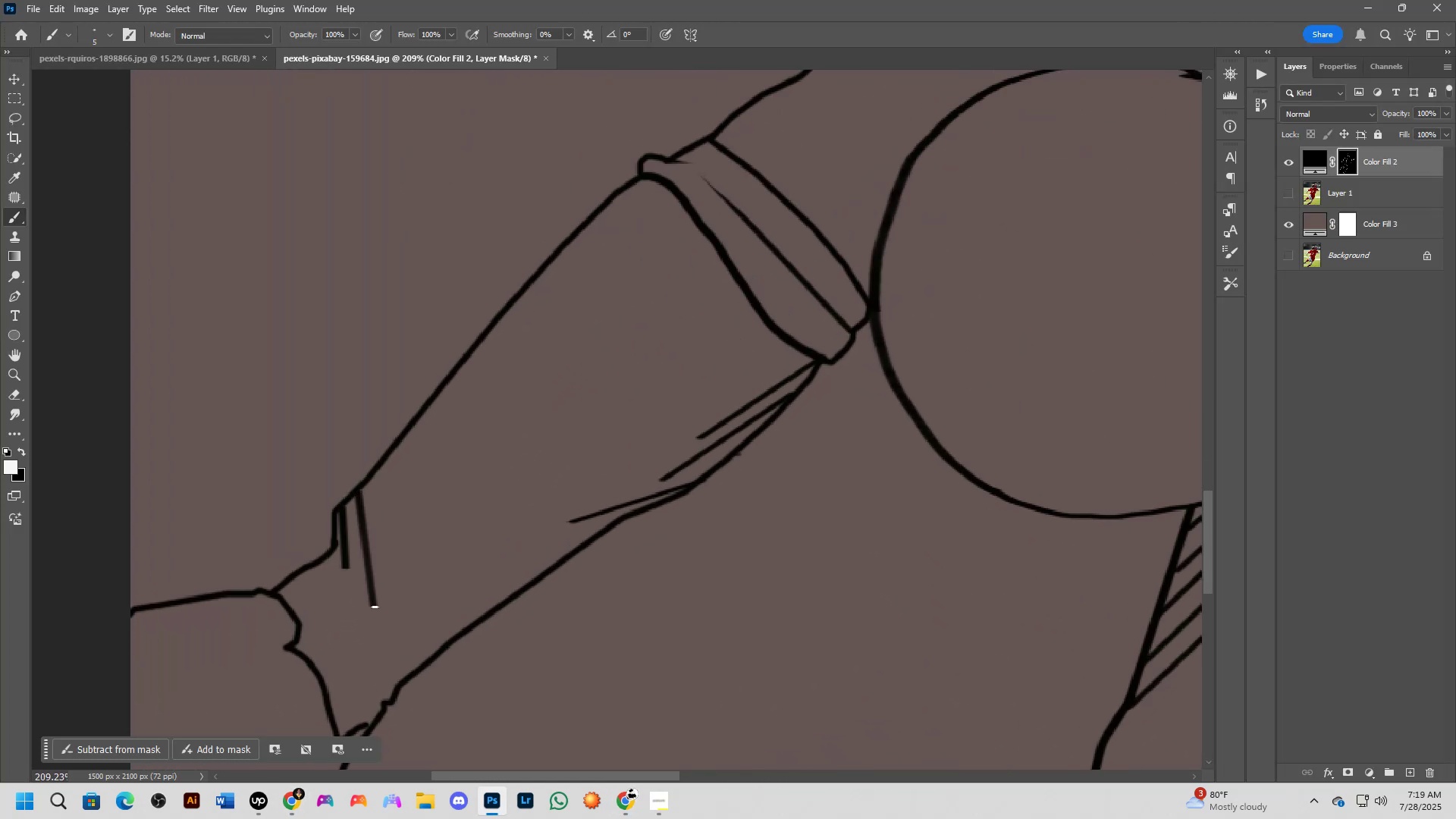 
scroll: coordinate [445, 609], scroll_direction: down, amount: 6.0
 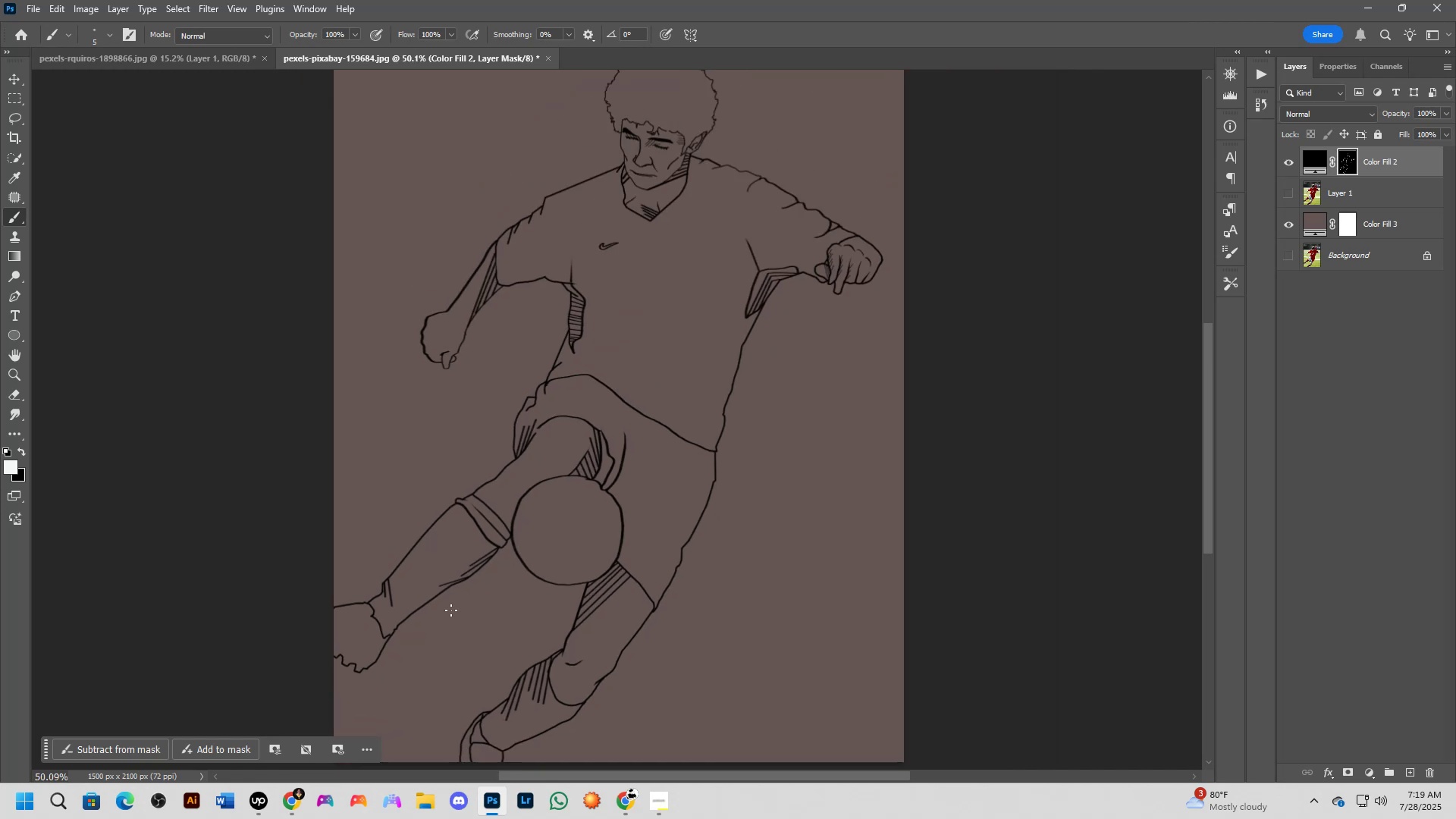 
hold_key(key=Space, duration=0.61)
 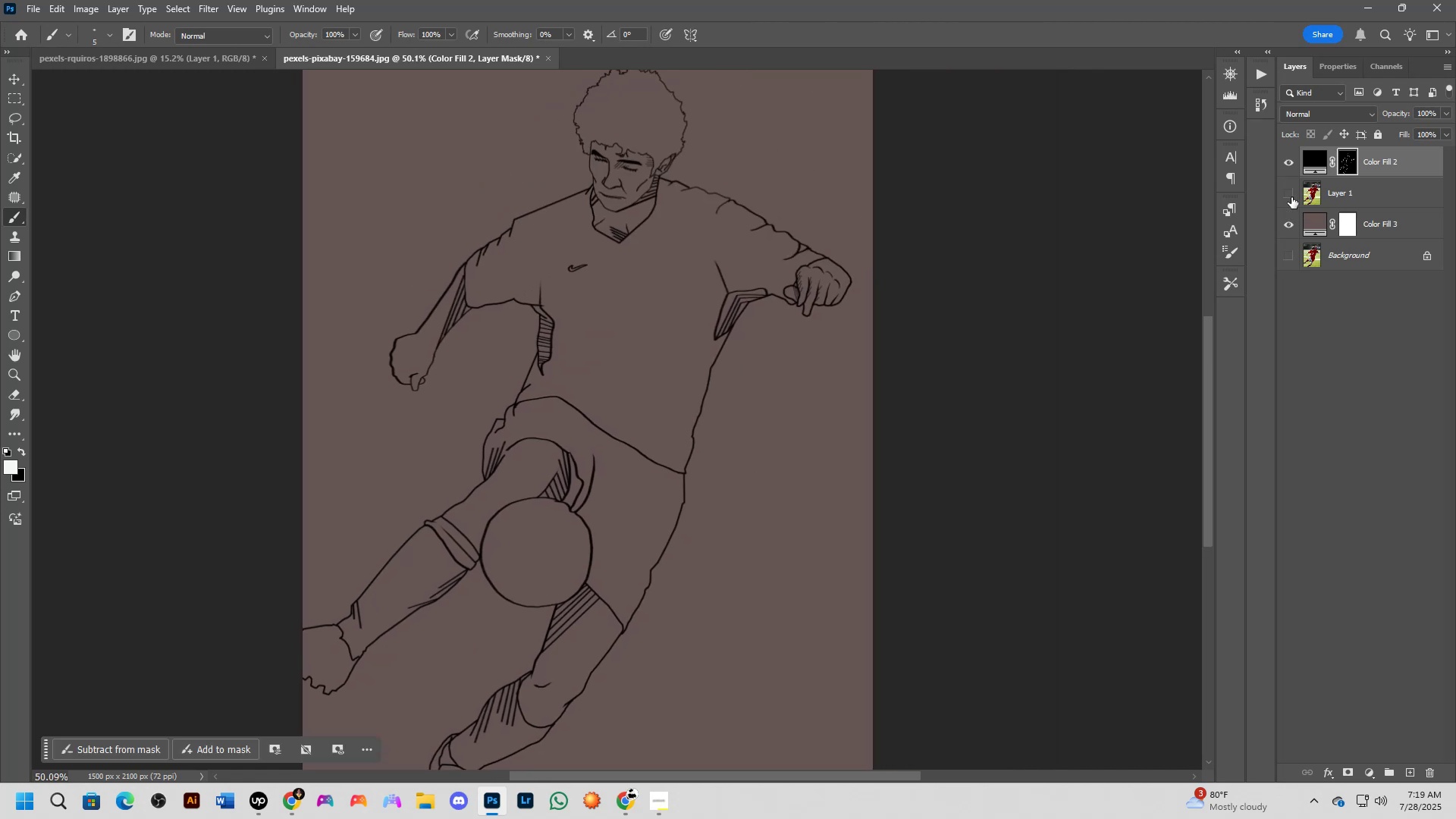 
left_click_drag(start_coordinate=[532, 607], to_coordinate=[500, 629])
 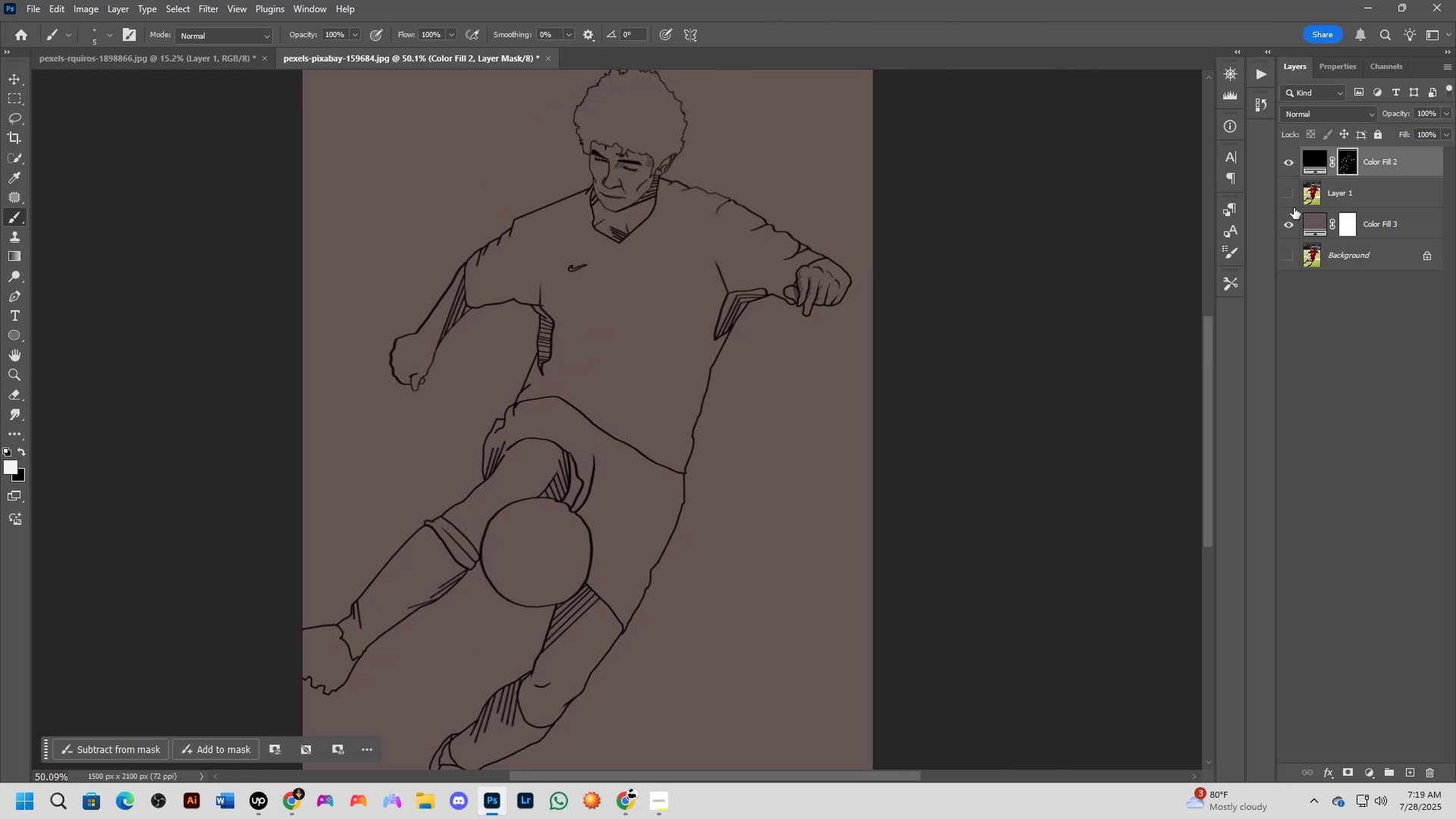 
left_click([1291, 194])
 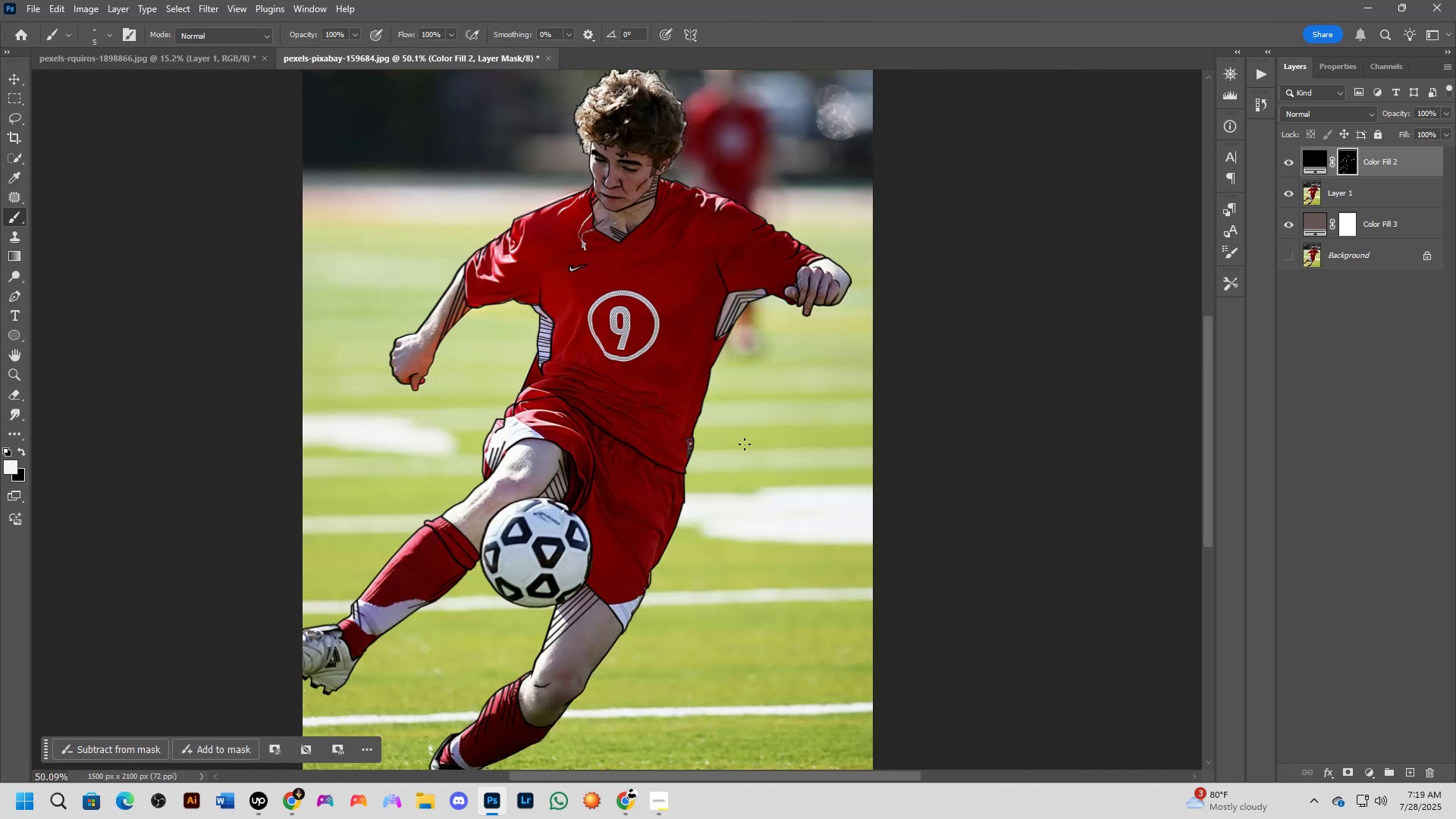 
key(Shift+ShiftLeft)
 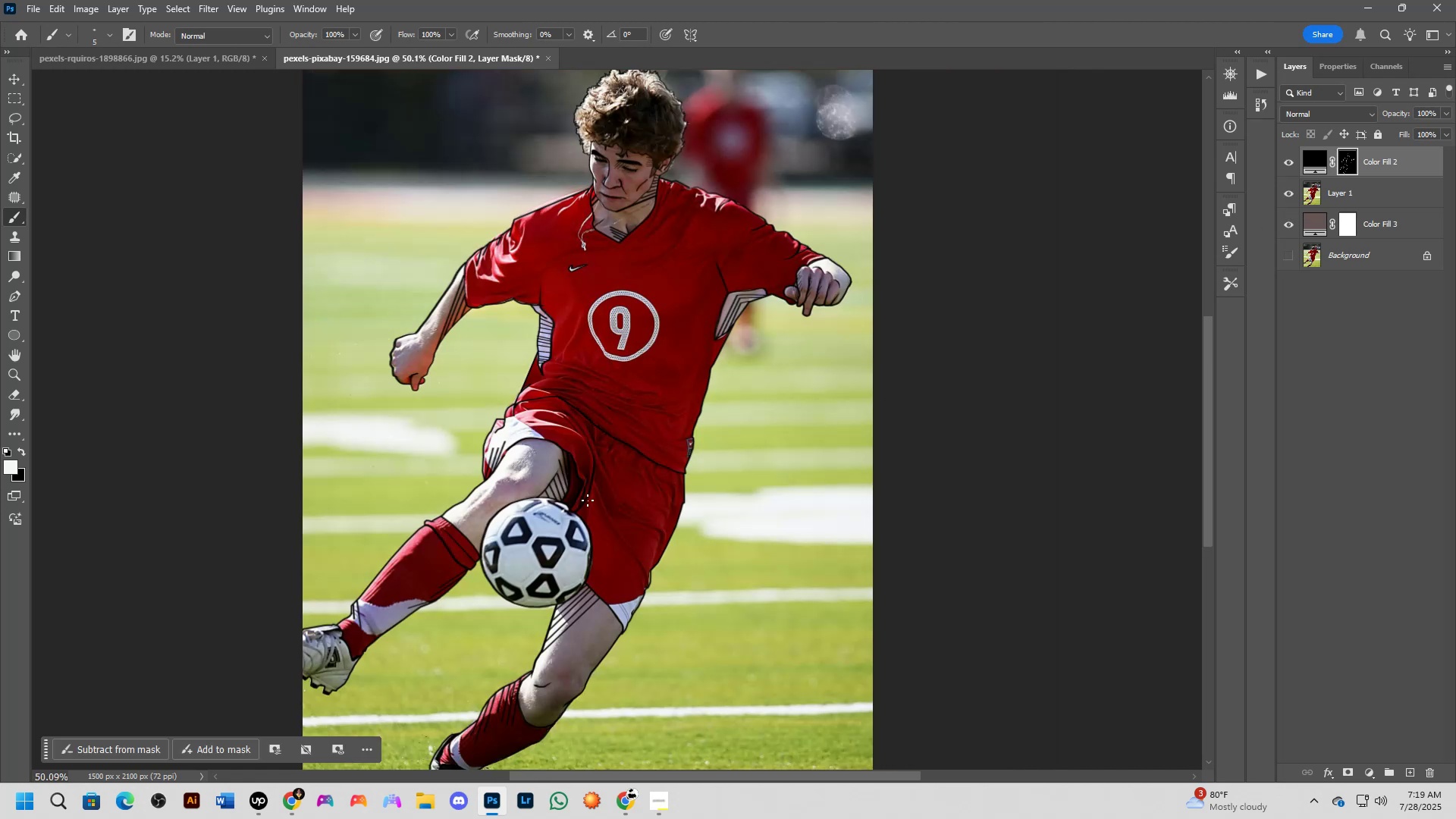 
scroll: coordinate [487, 504], scroll_direction: up, amount: 17.0
 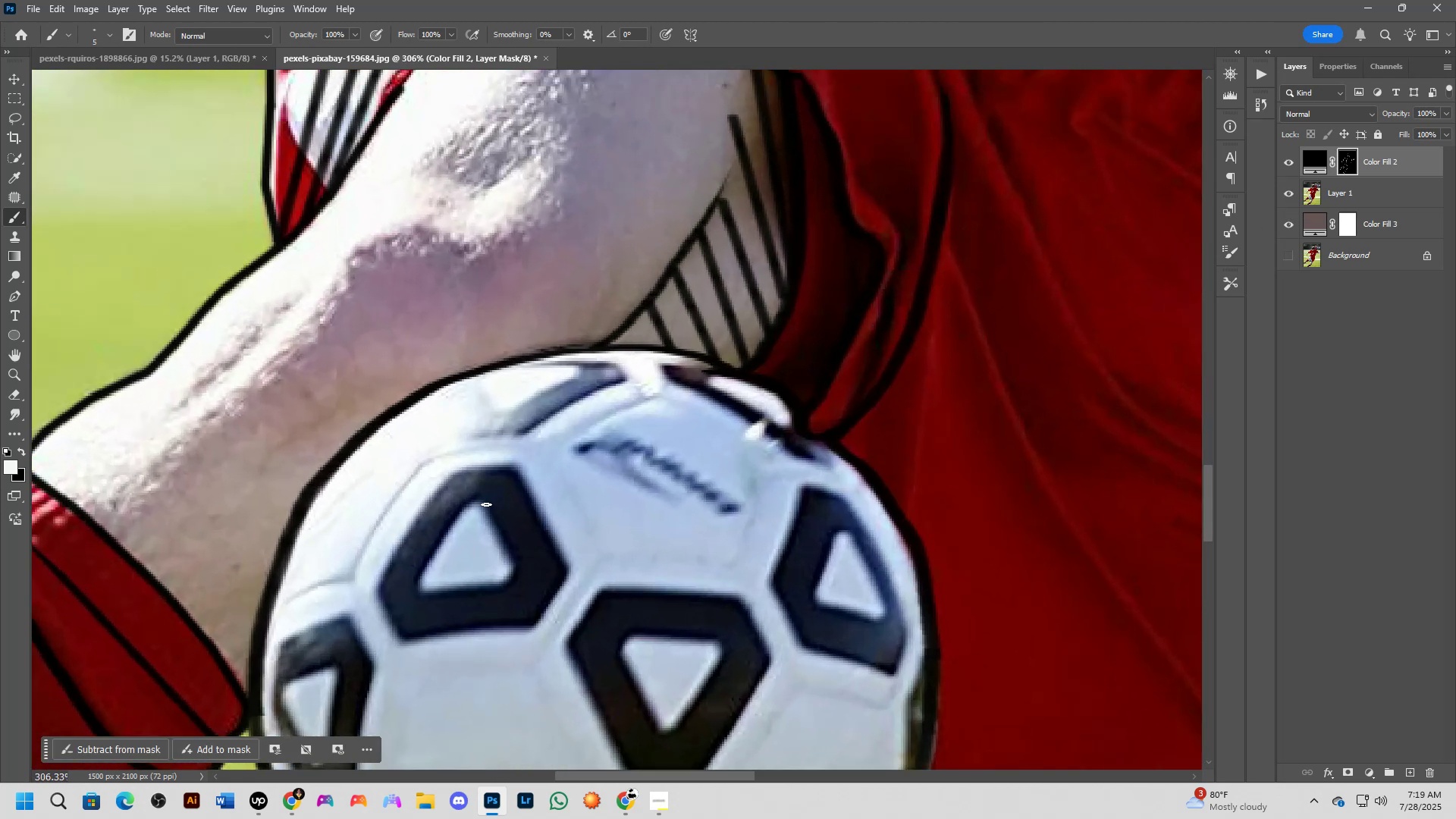 
hold_key(key=AltLeft, duration=0.81)
 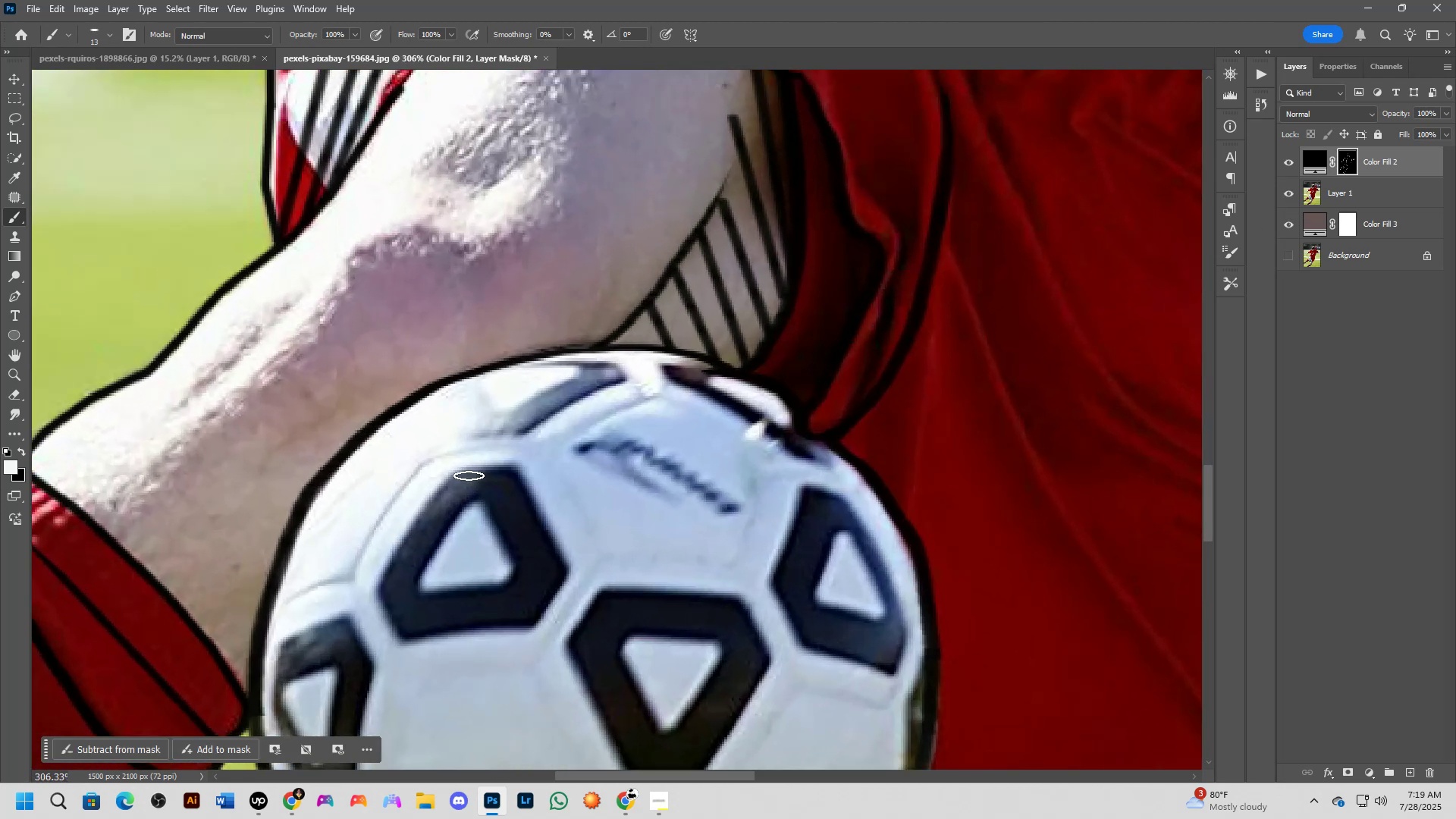 
left_click([467, 474])
 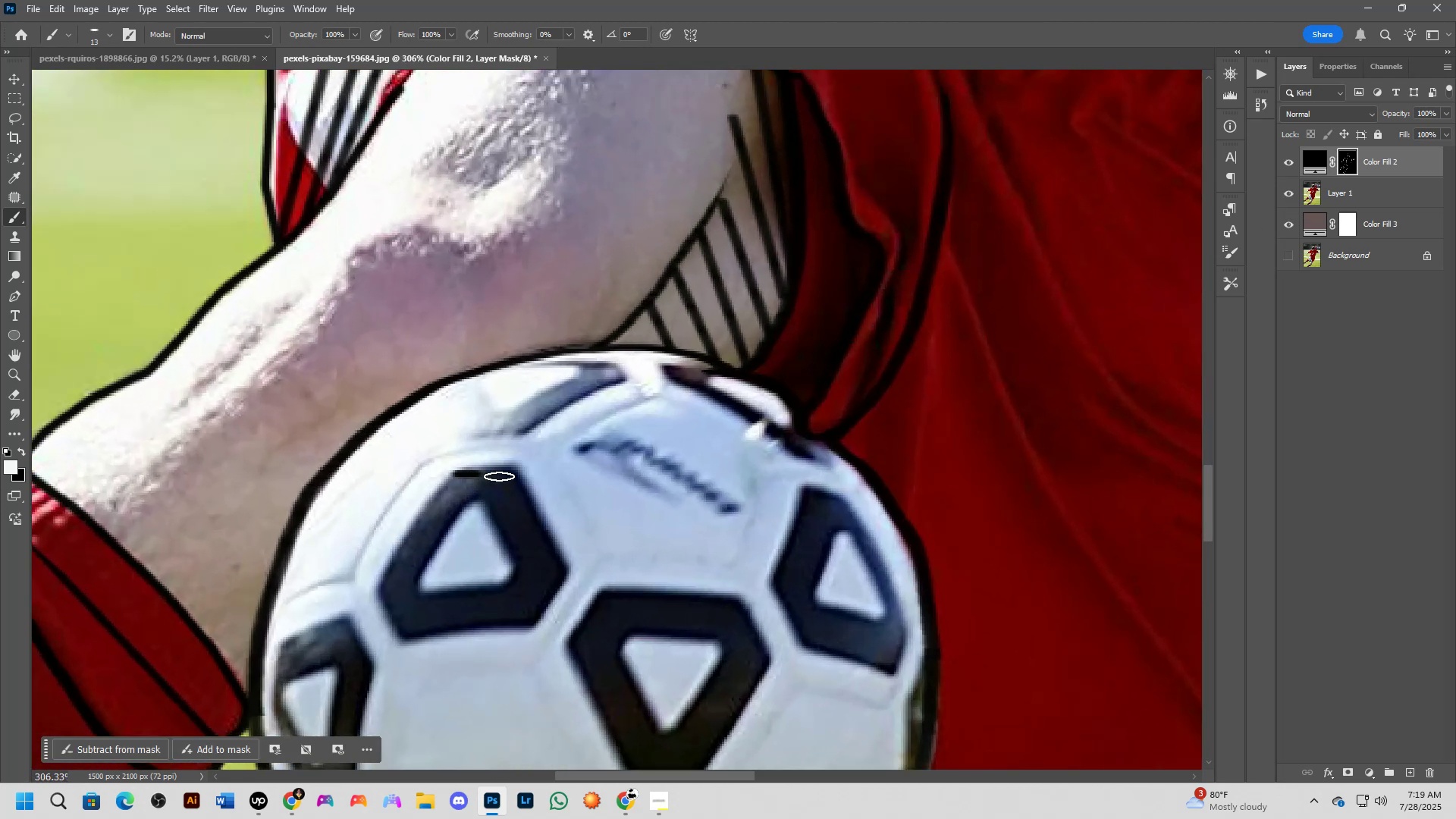 
hold_key(key=ShiftLeft, duration=0.73)
left_click([506, 470])
 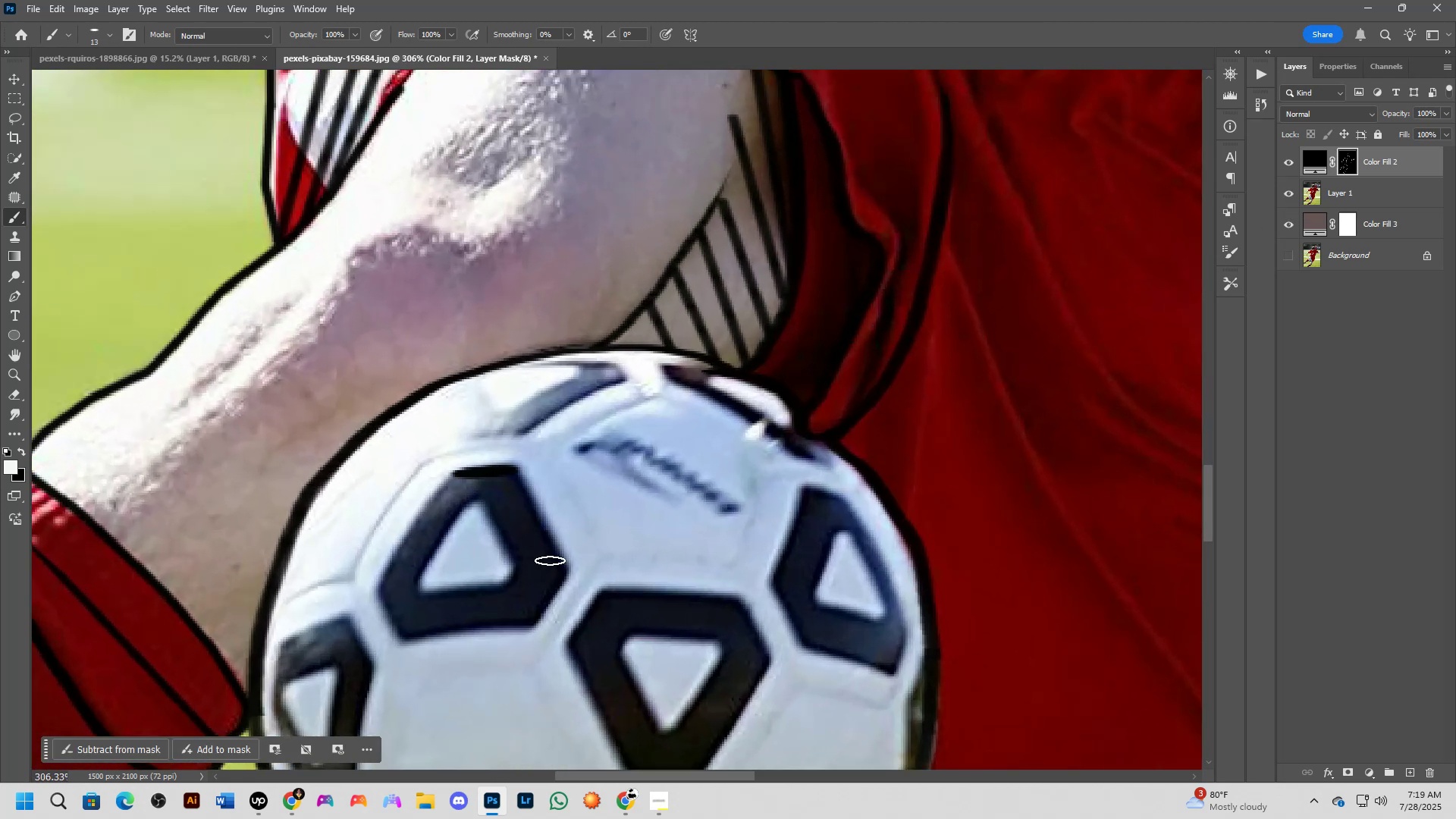 
hold_key(key=ShiftLeft, duration=0.71)
left_click([552, 566])
 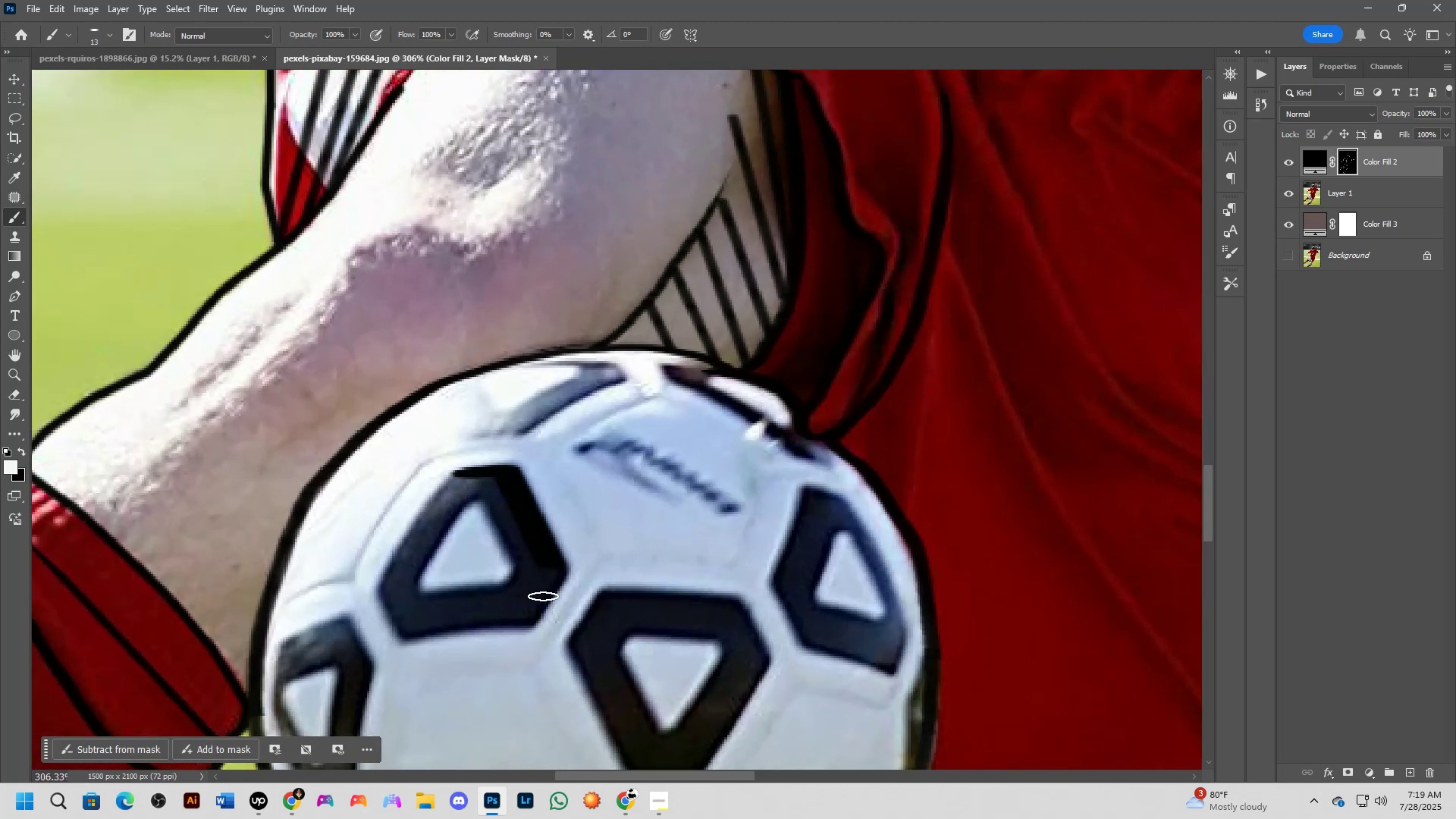 
hold_key(key=ShiftLeft, duration=1.23)
 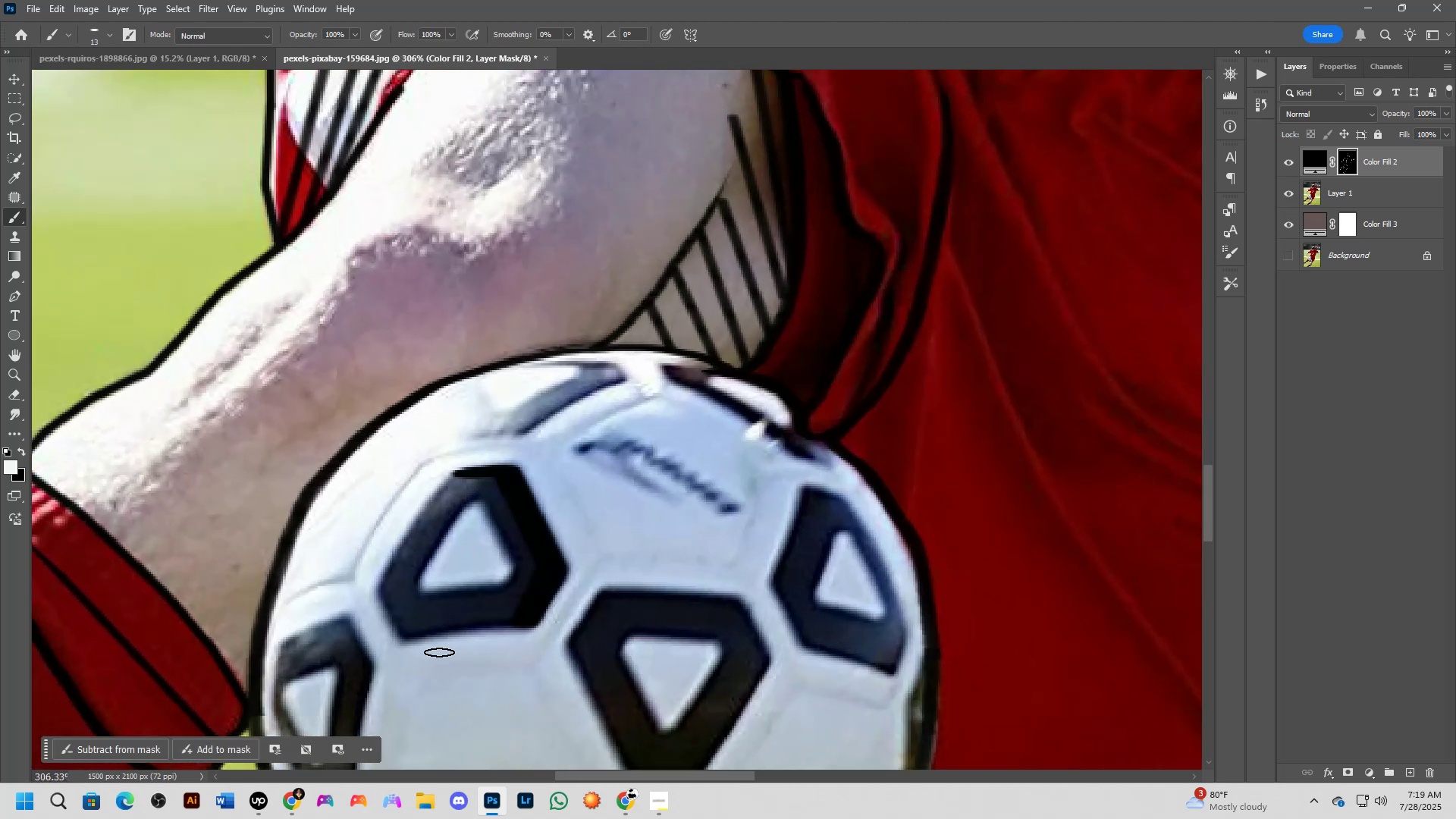 
hold_key(key=ShiftLeft, duration=0.61)
left_click([416, 639])
 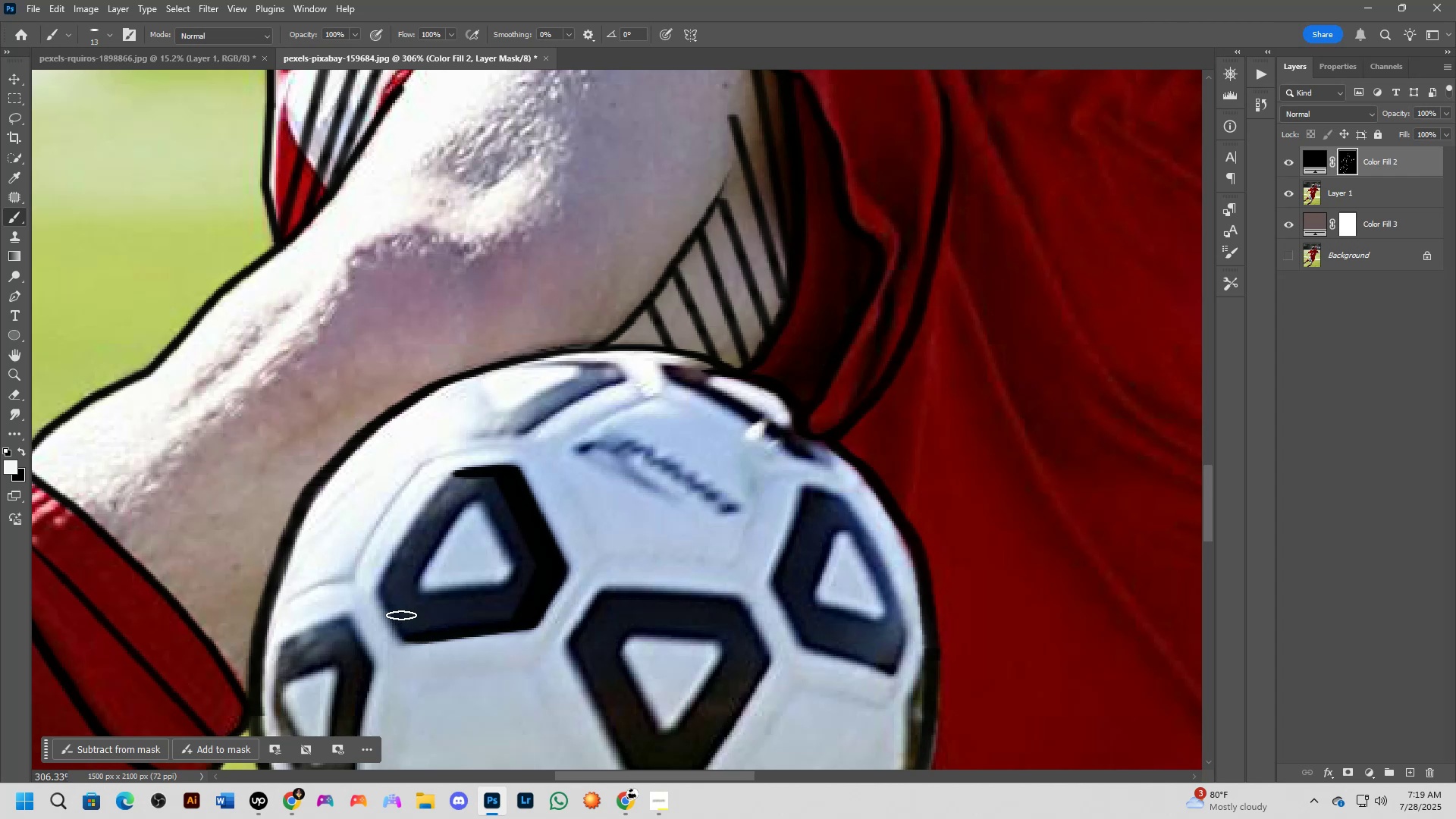 
hold_key(key=ShiftLeft, duration=0.62)
 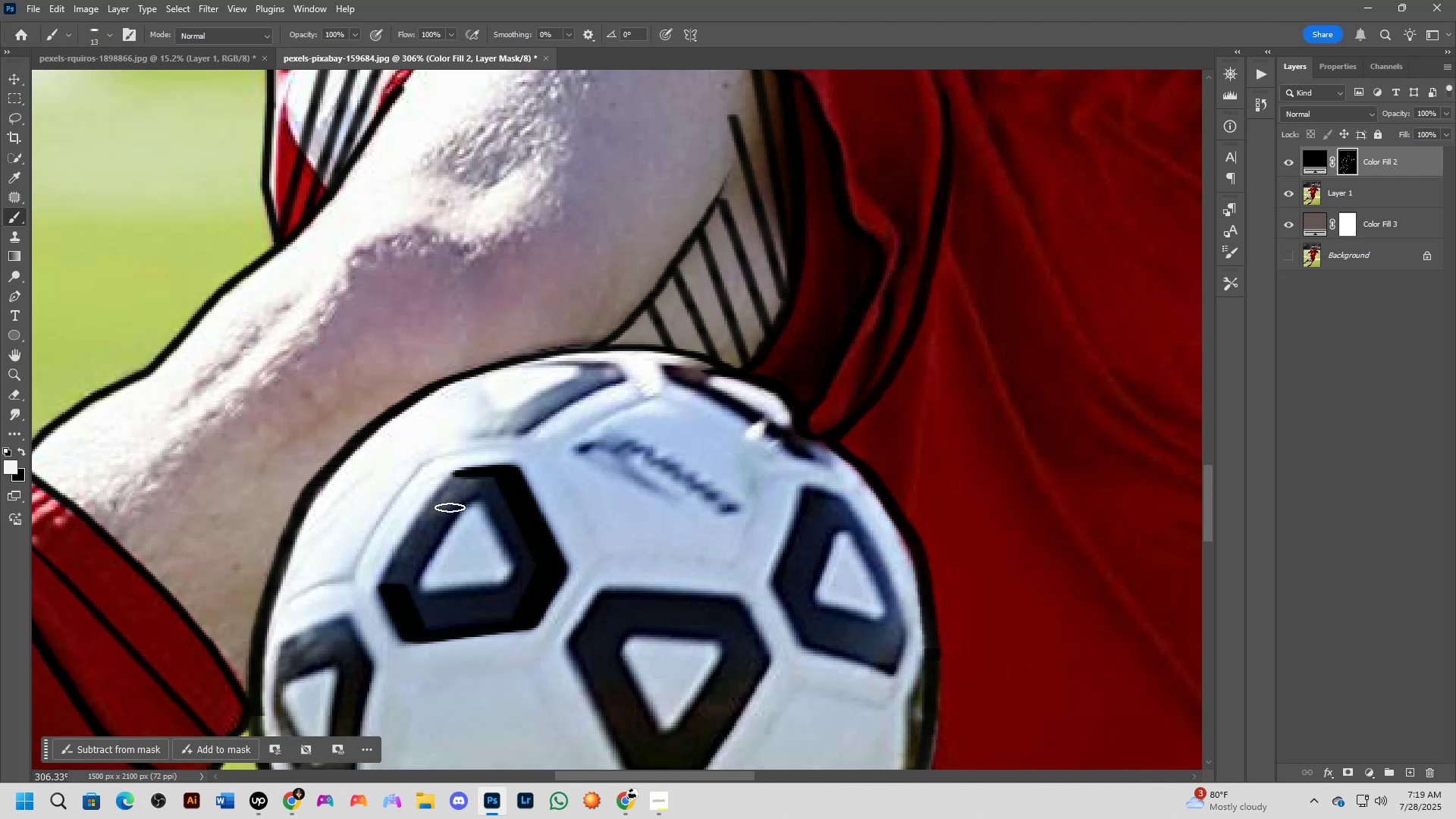 
hold_key(key=ShiftLeft, duration=0.66)
left_click([460, 478])
 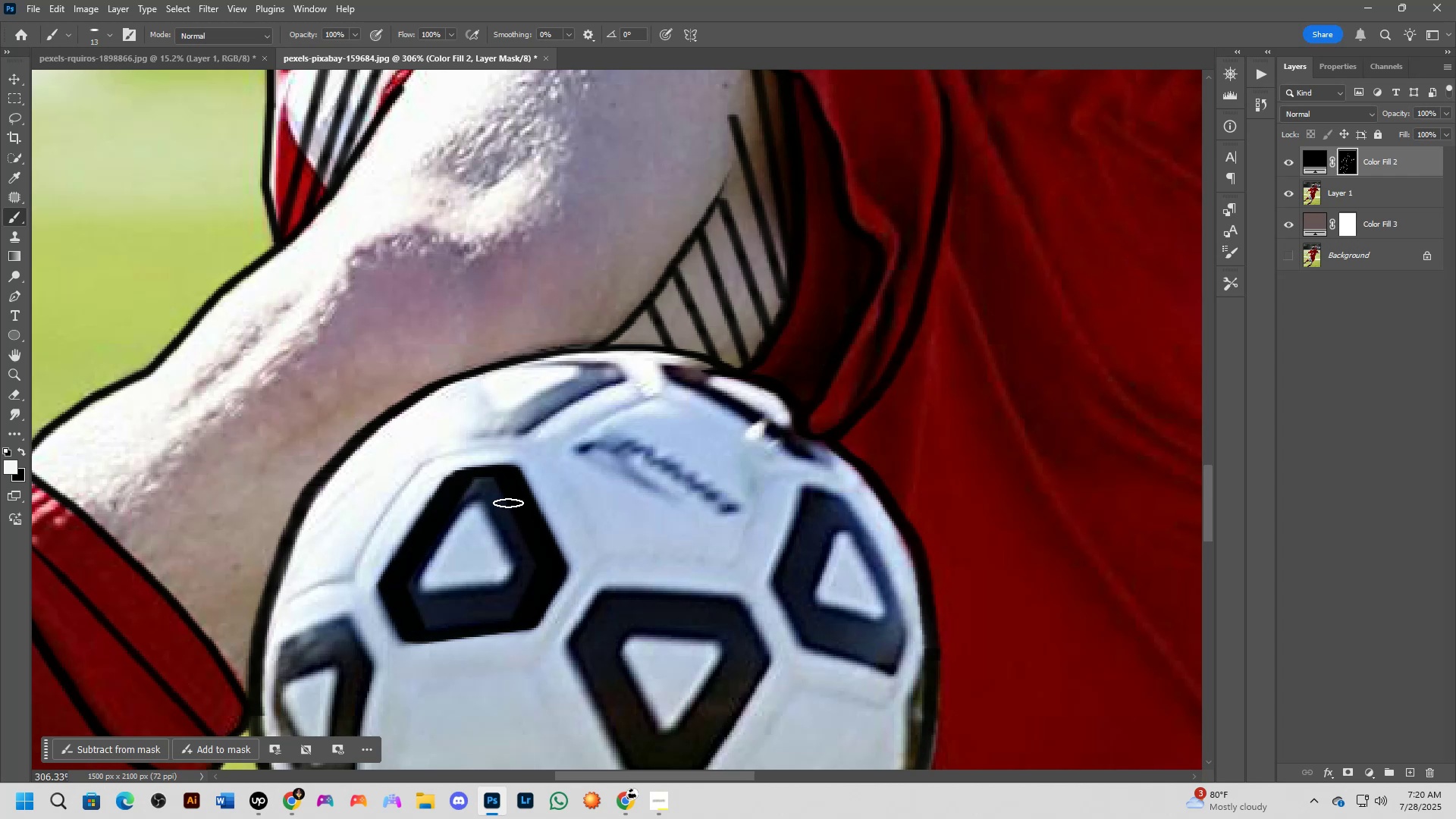 
left_click([495, 499])
 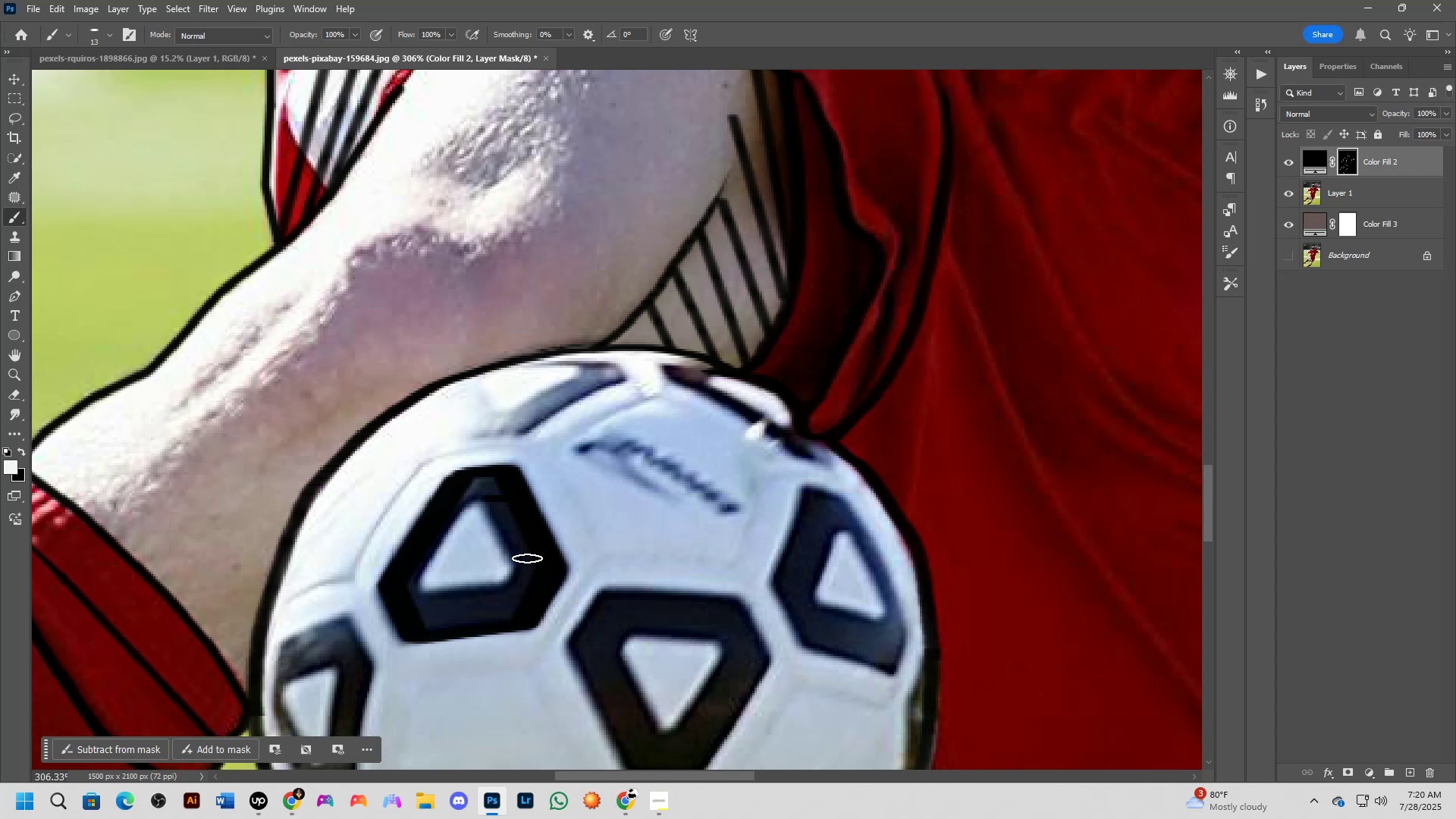 
hold_key(key=ShiftLeft, duration=0.49)
left_click([529, 567])
 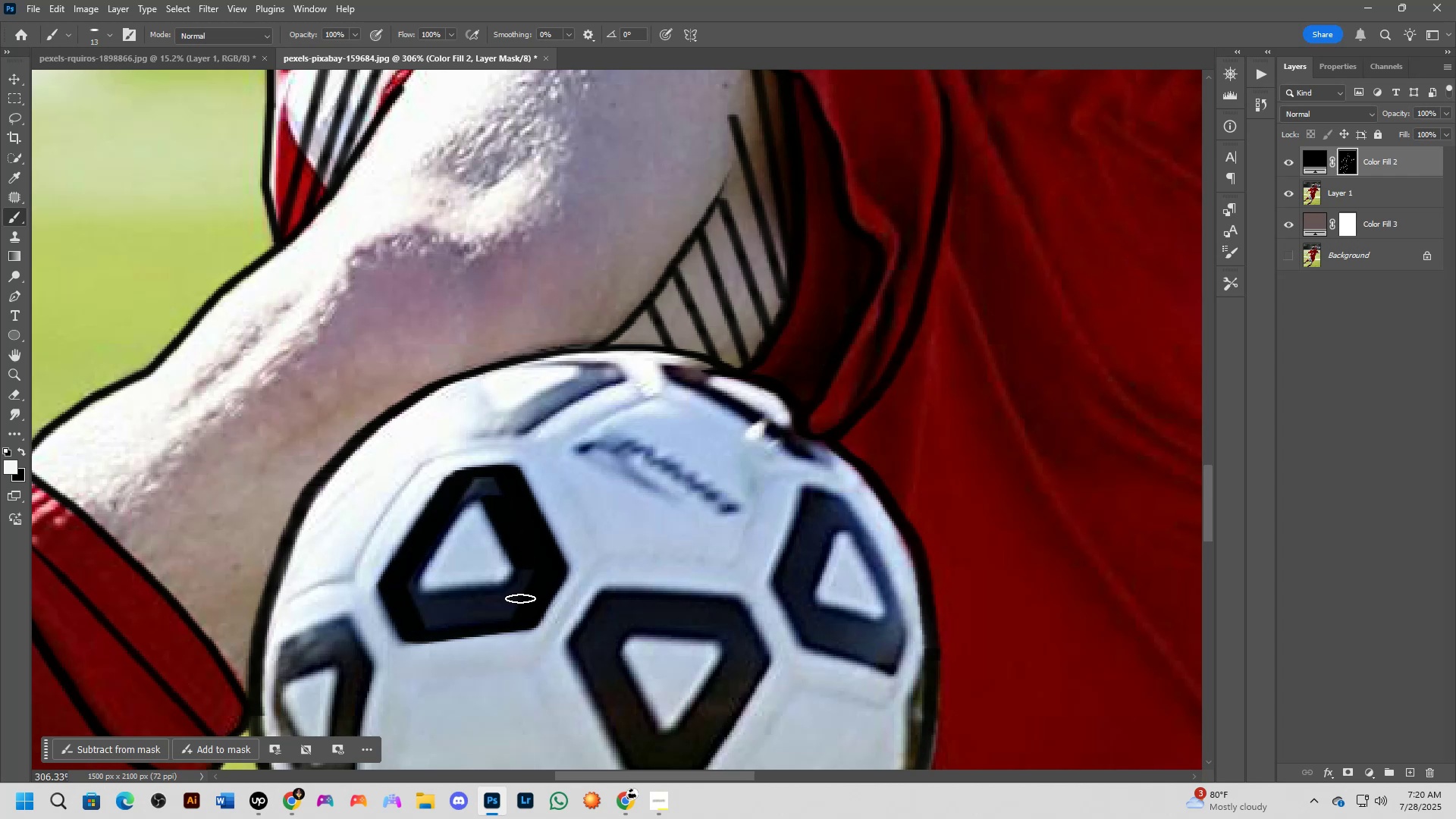 
hold_key(key=ShiftLeft, duration=0.56)
left_click([515, 601])
 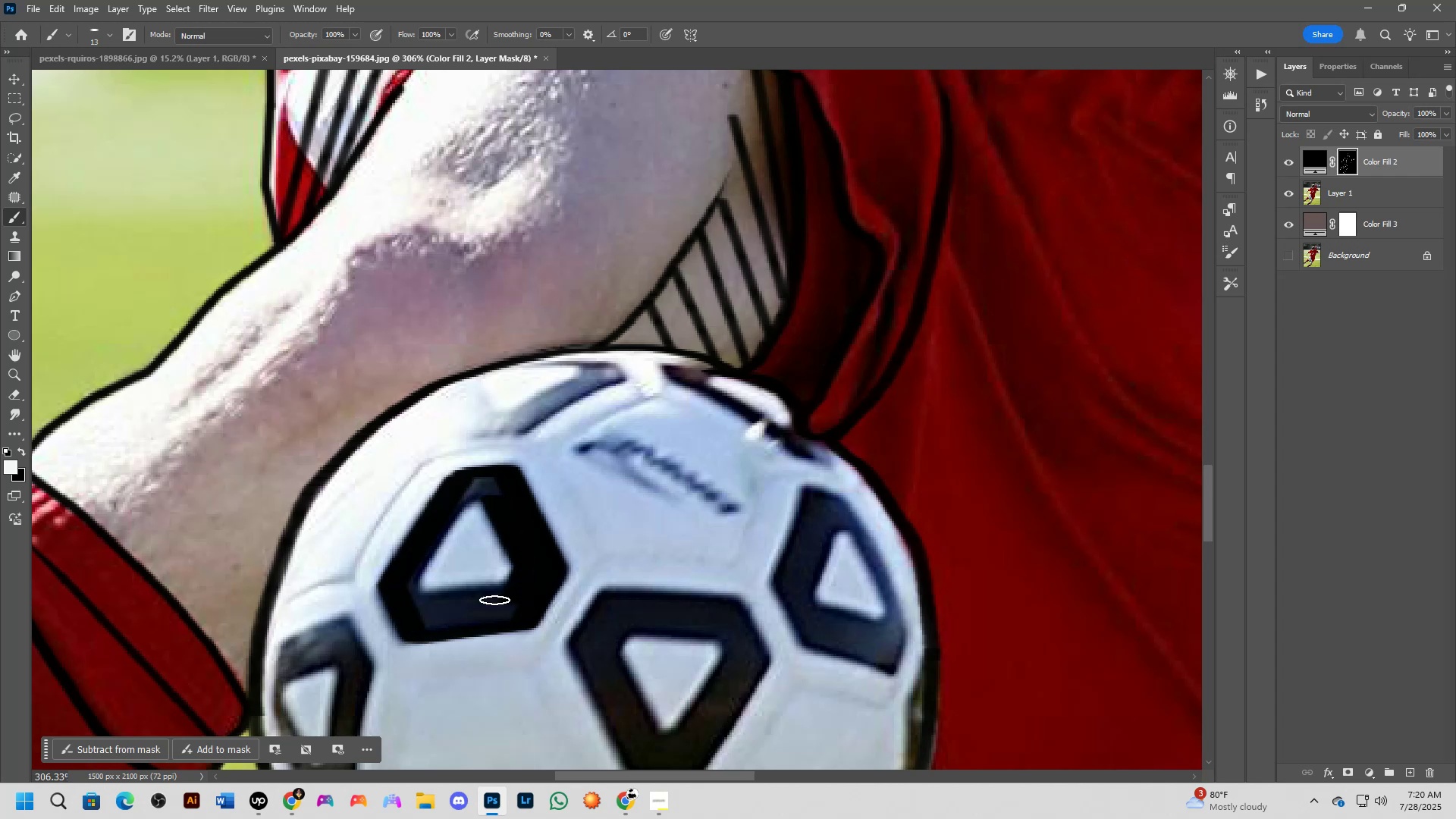 
hold_key(key=ShiftLeft, duration=0.95)
left_click([418, 597])
 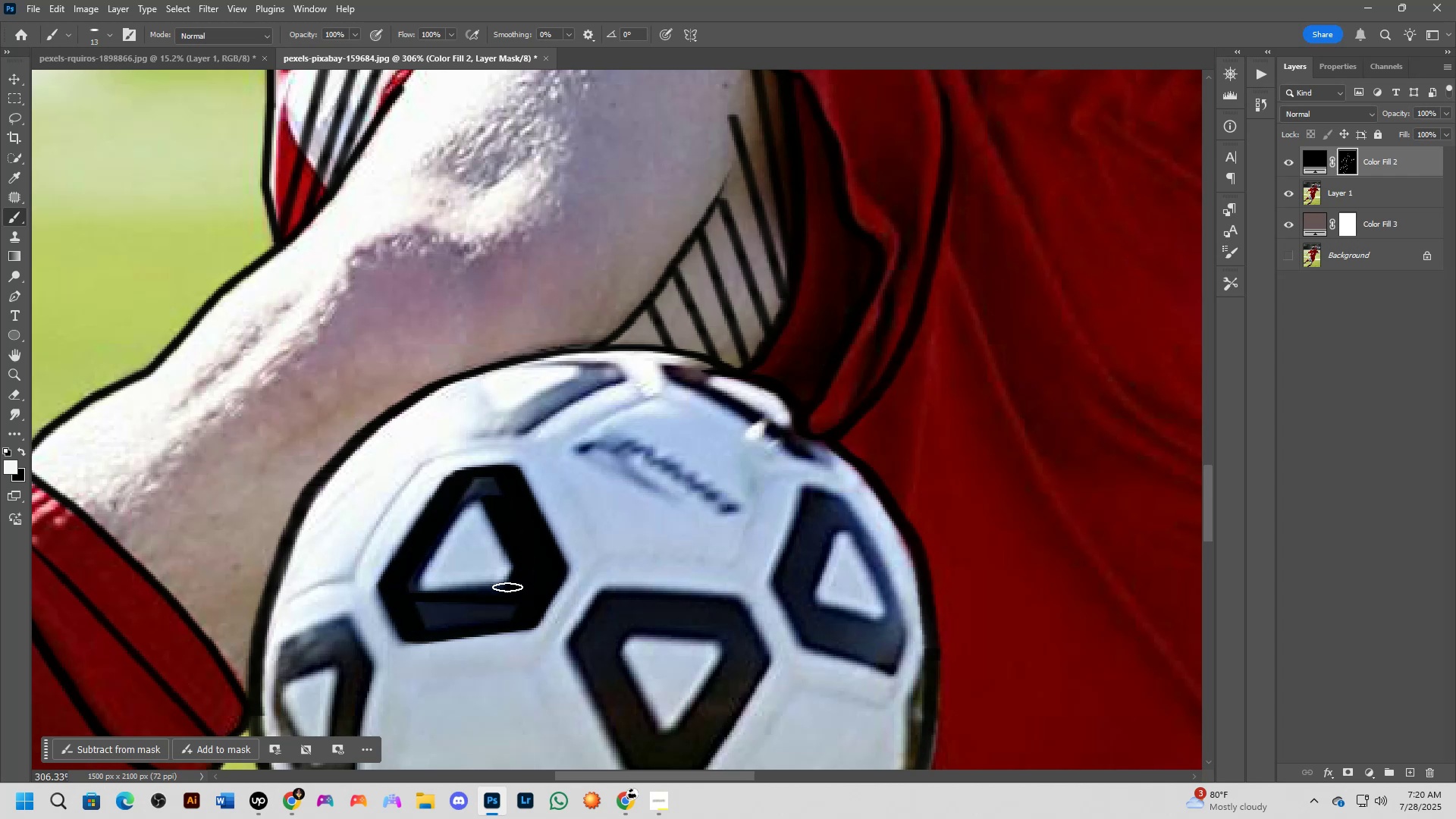 
hold_key(key=ShiftLeft, duration=0.55)
left_click([519, 586])
 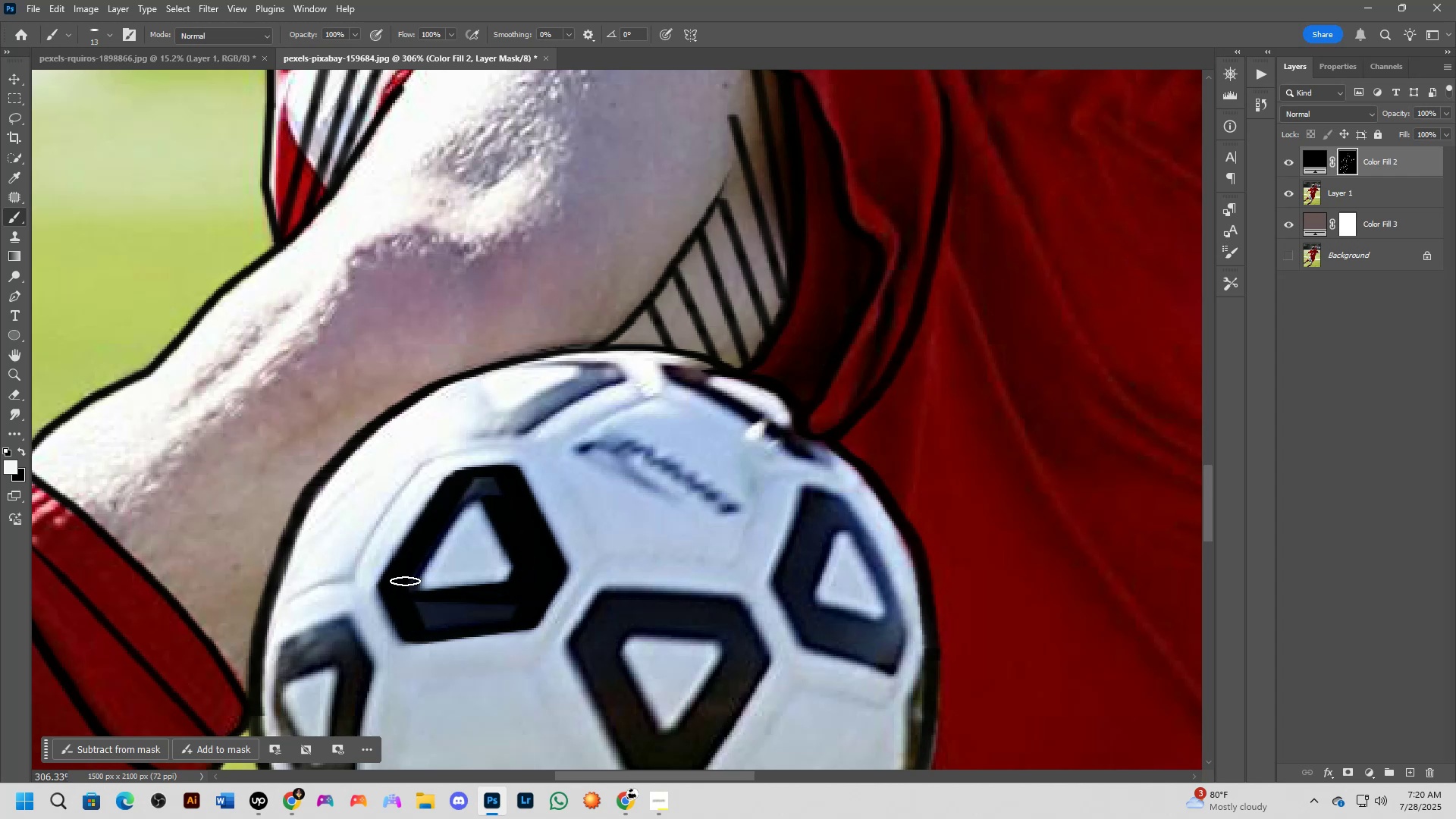 
left_click([405, 576])
 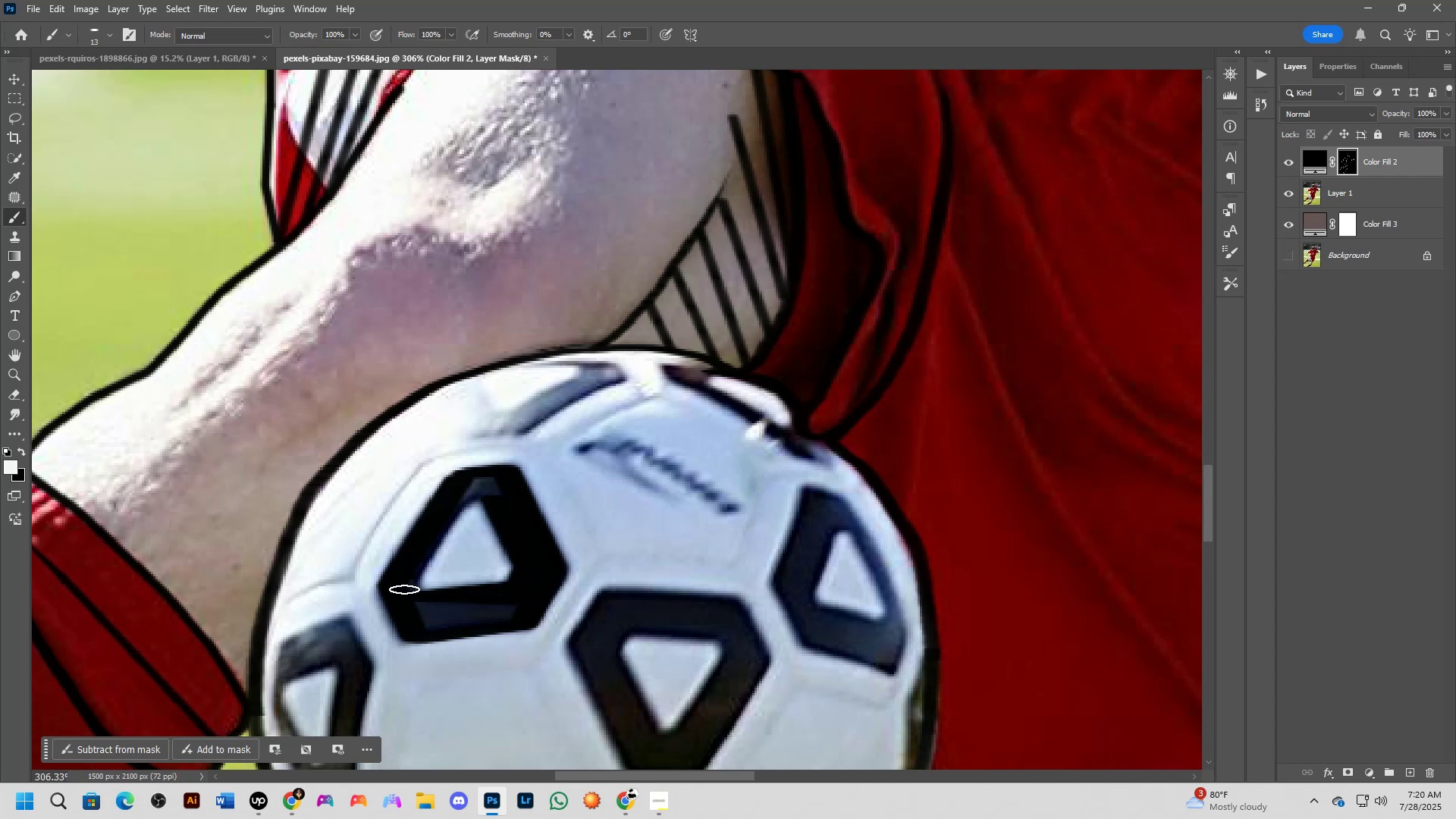 
hold_key(key=ShiftLeft, duration=0.42)
double_click([406, 604])
 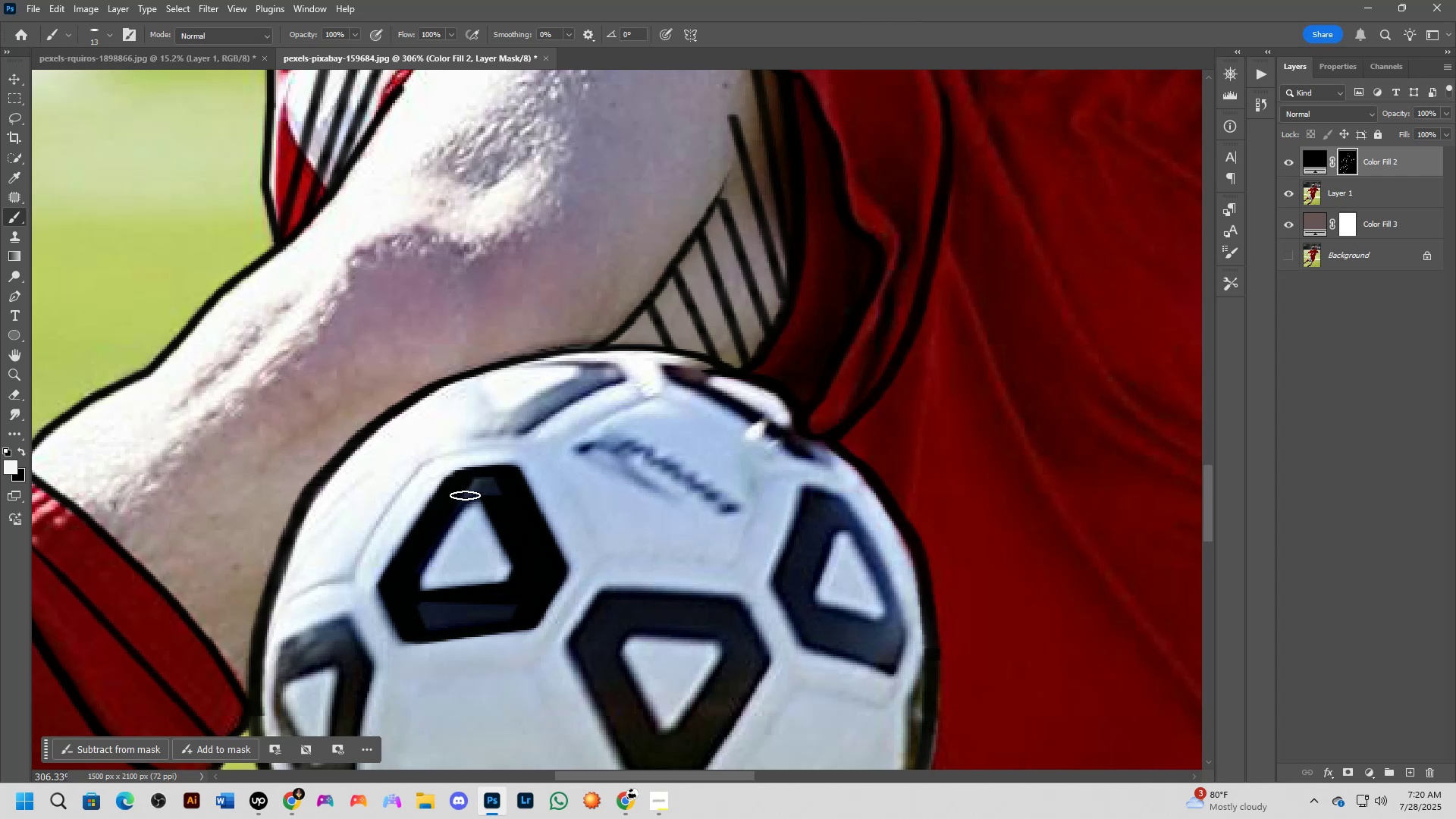 
left_click([466, 494])
 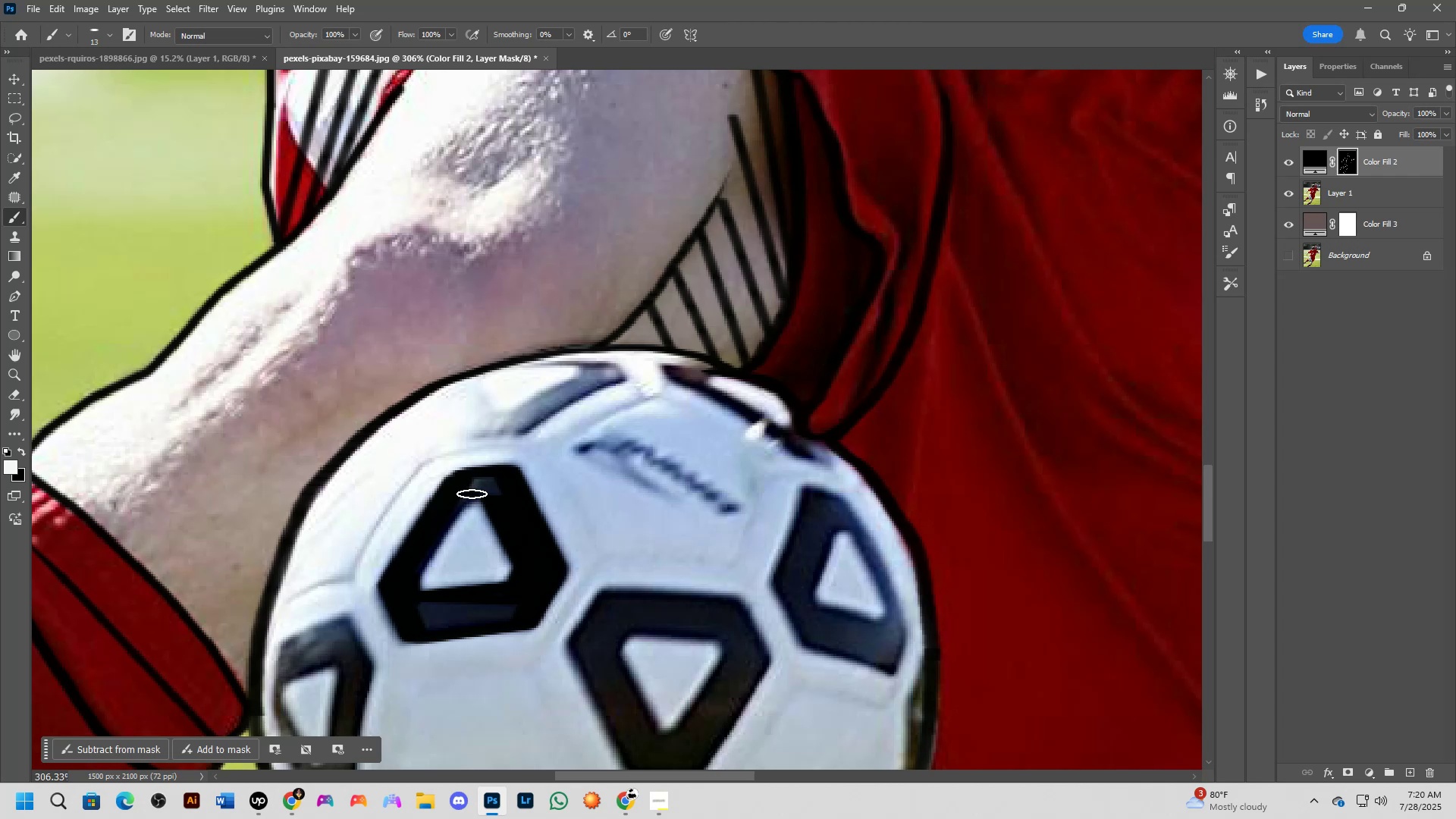 
hold_key(key=ShiftLeft, duration=0.67)
 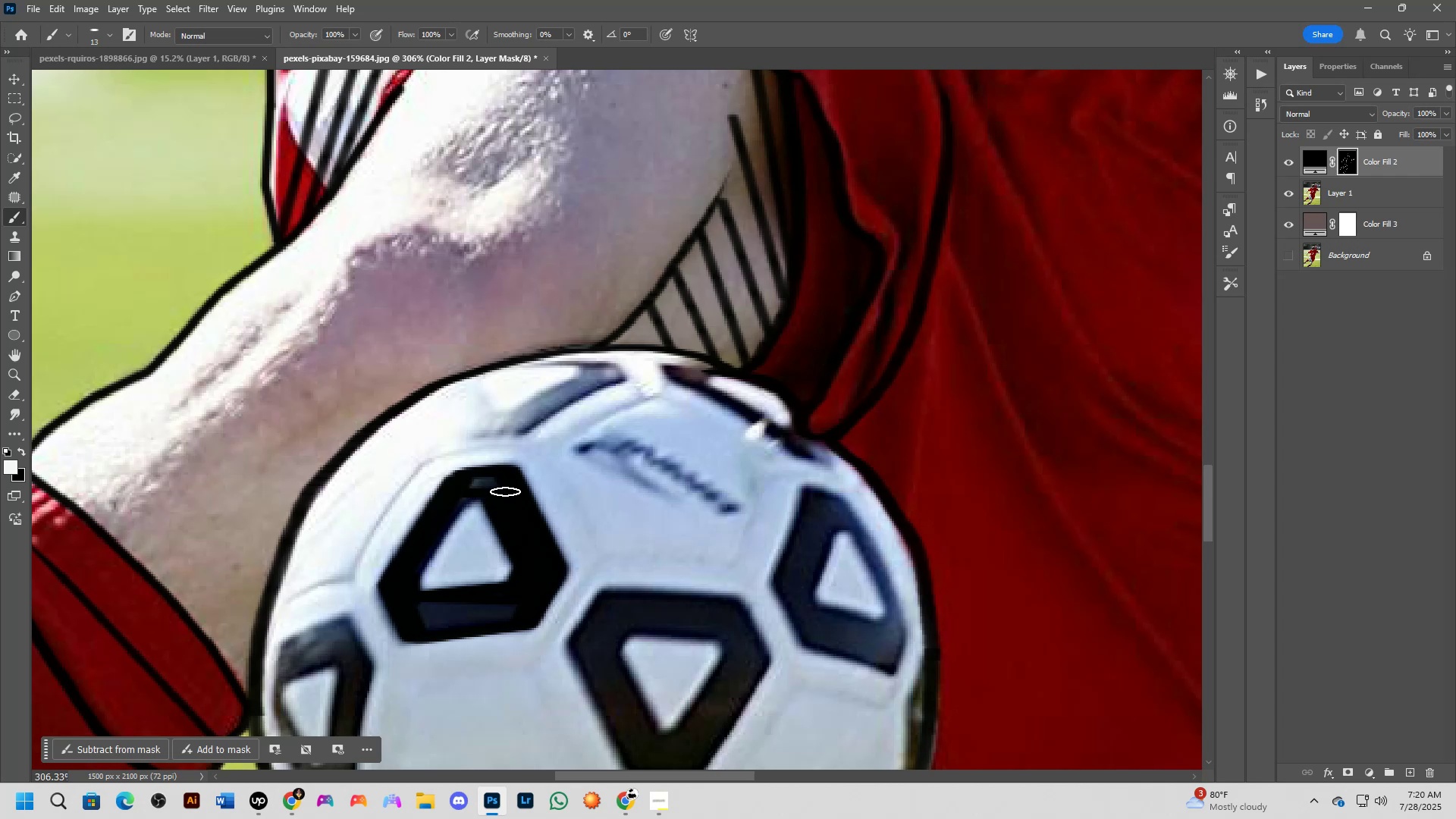 
left_click_drag(start_coordinate=[505, 491], to_coordinate=[444, 507])
 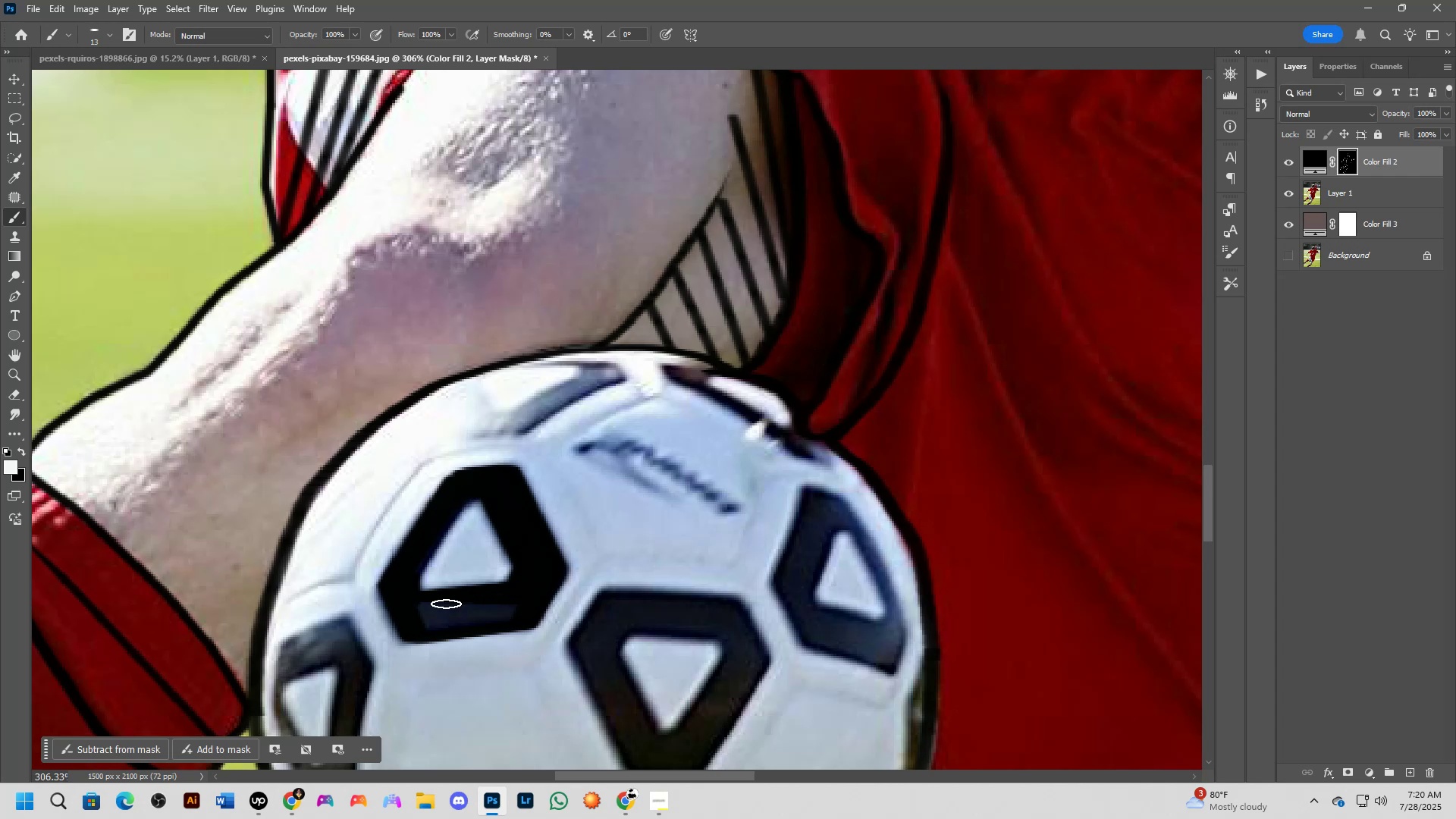 
left_click_drag(start_coordinate=[429, 597], to_coordinate=[481, 610])
 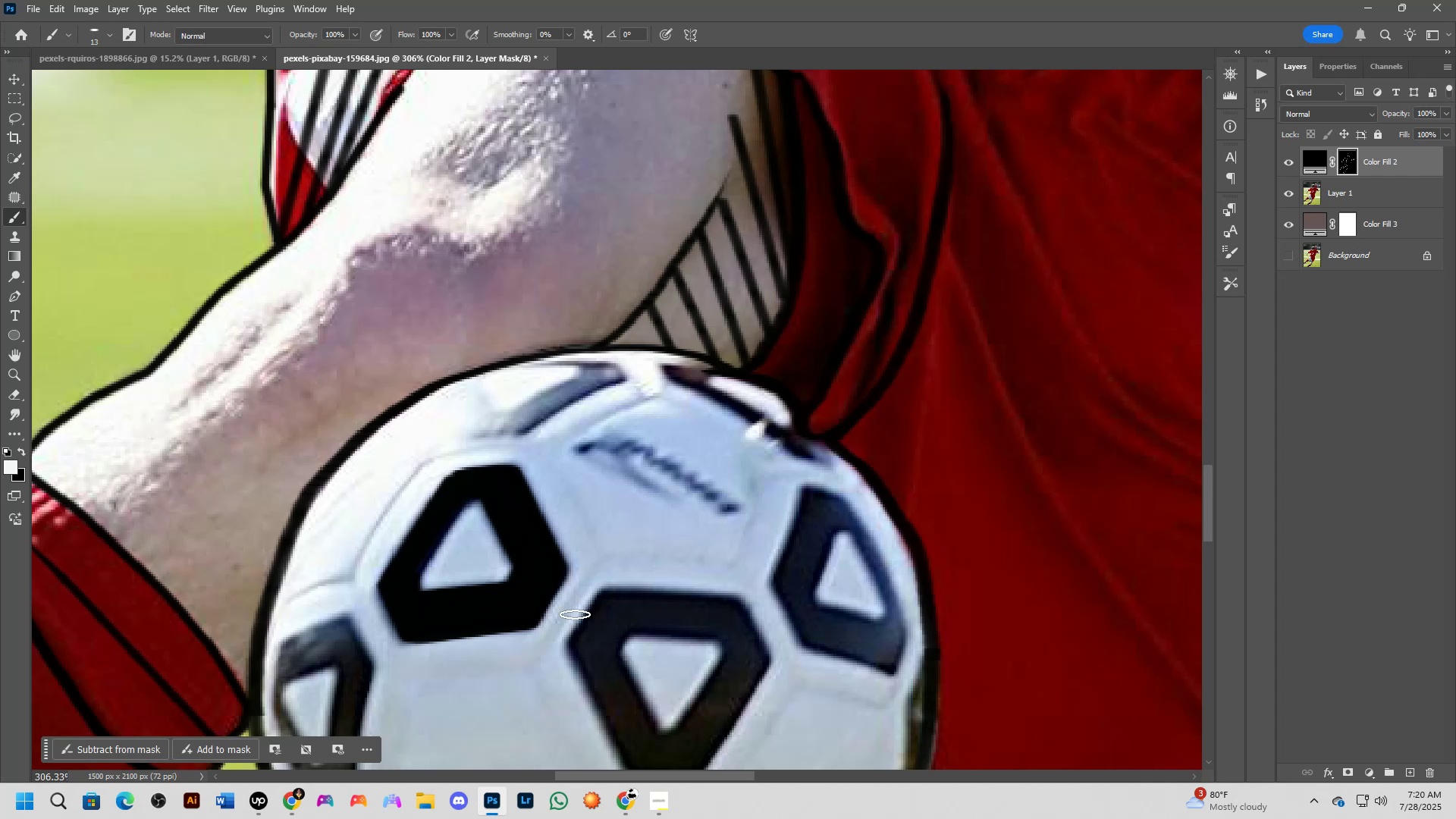 
hold_key(key=Space, duration=0.48)
 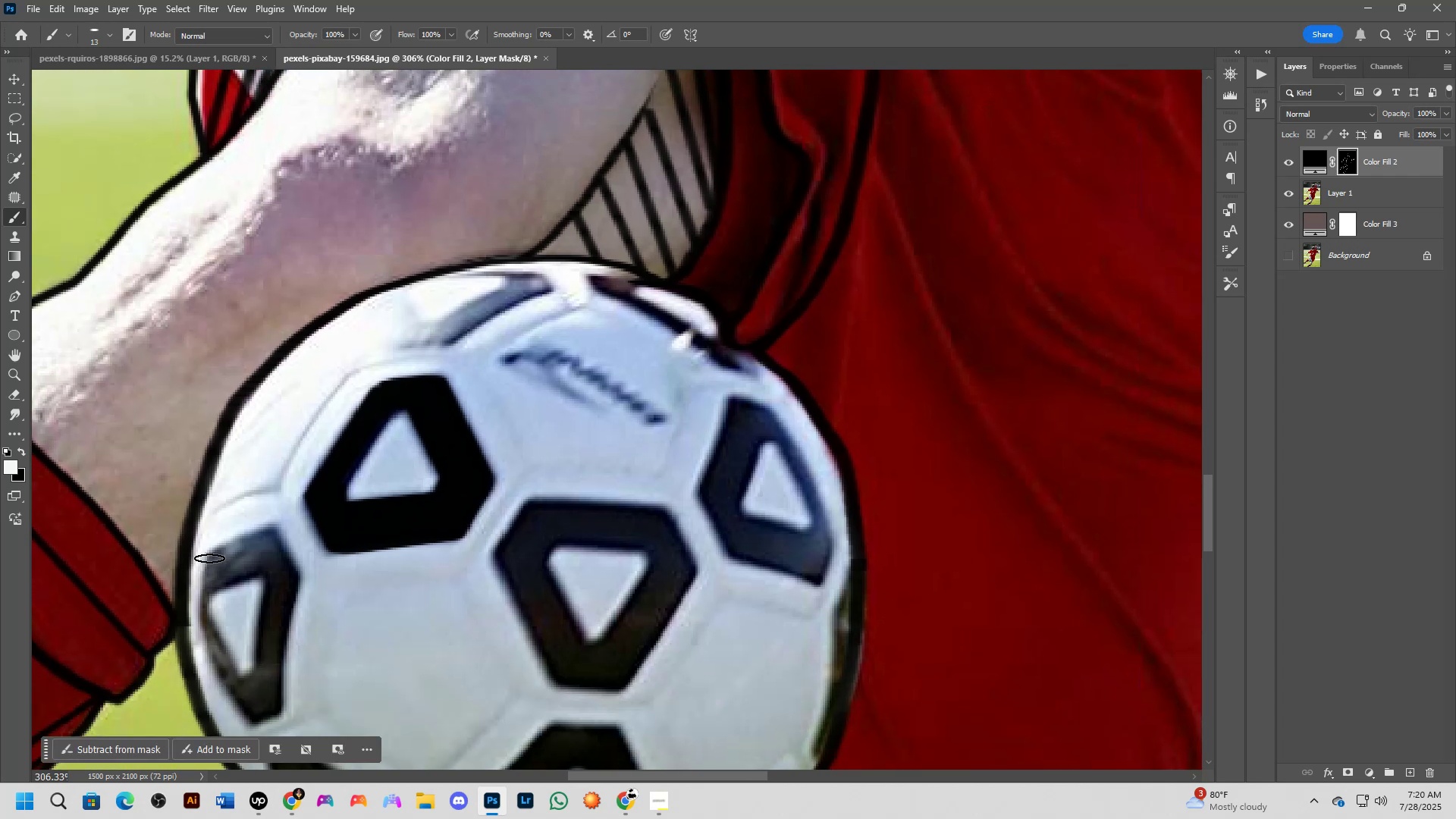 
left_click_drag(start_coordinate=[580, 629], to_coordinate=[507, 539])
 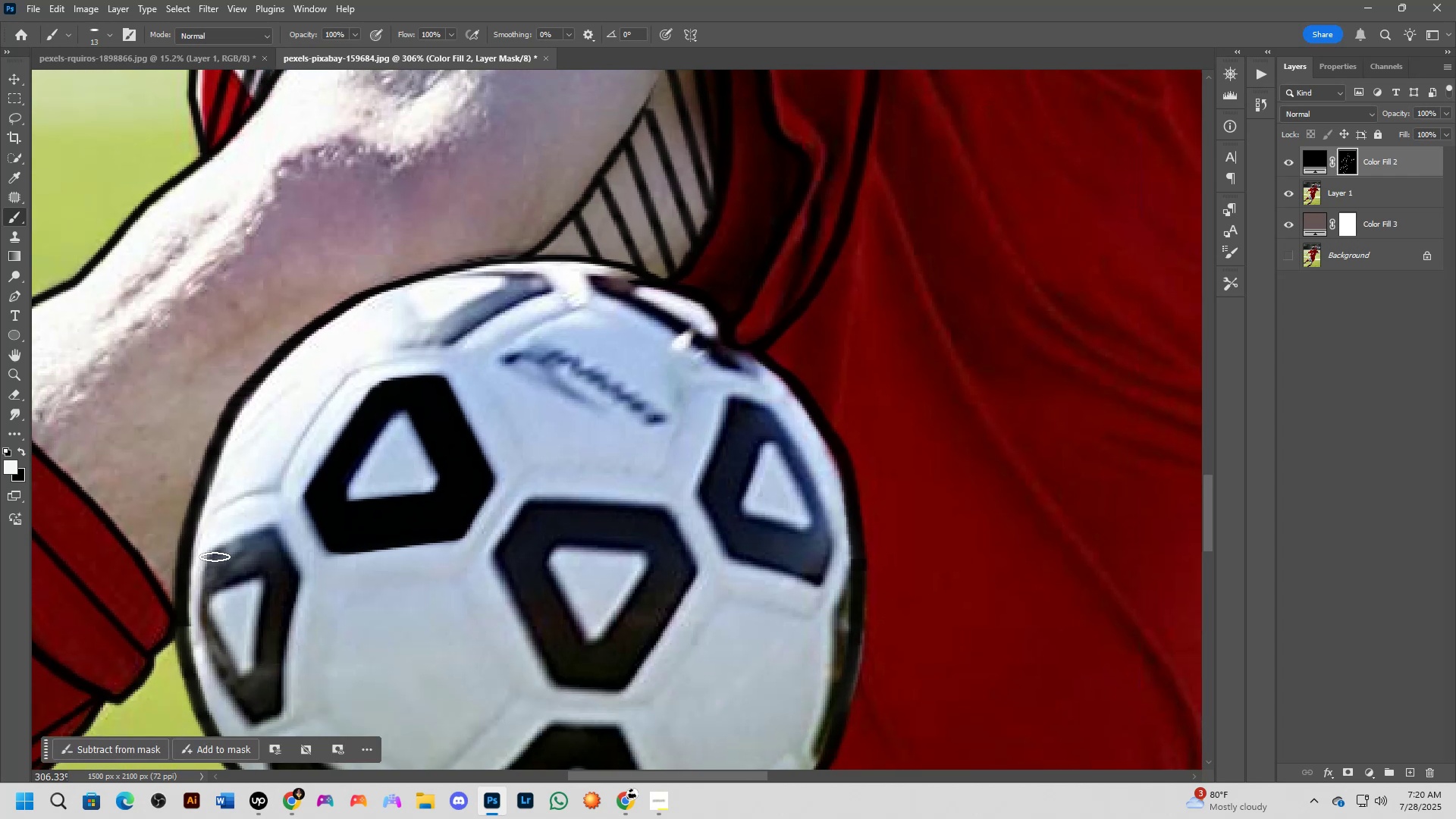 
hold_key(key=AltLeft, duration=0.39)
 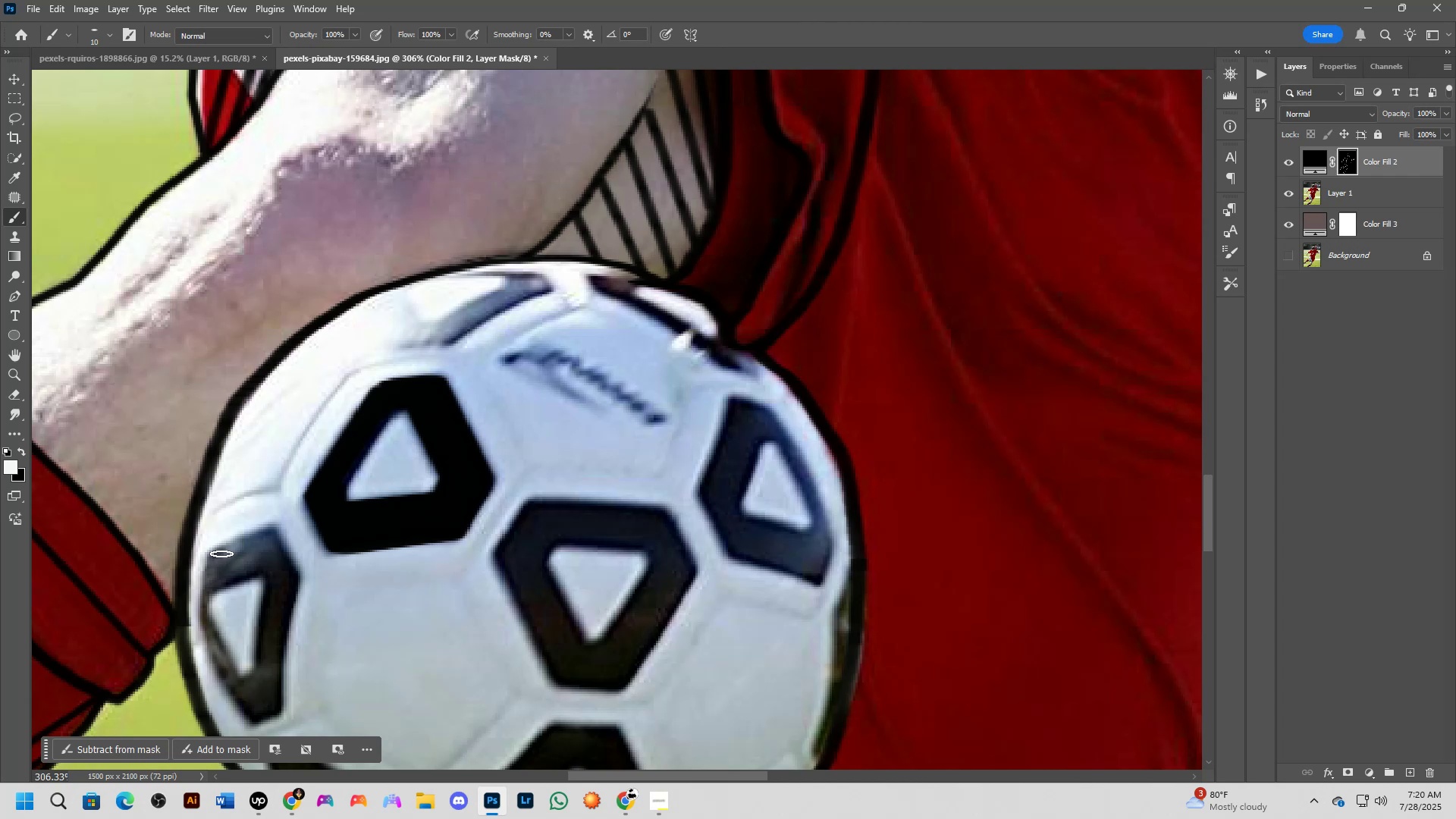 
left_click([221, 554])
 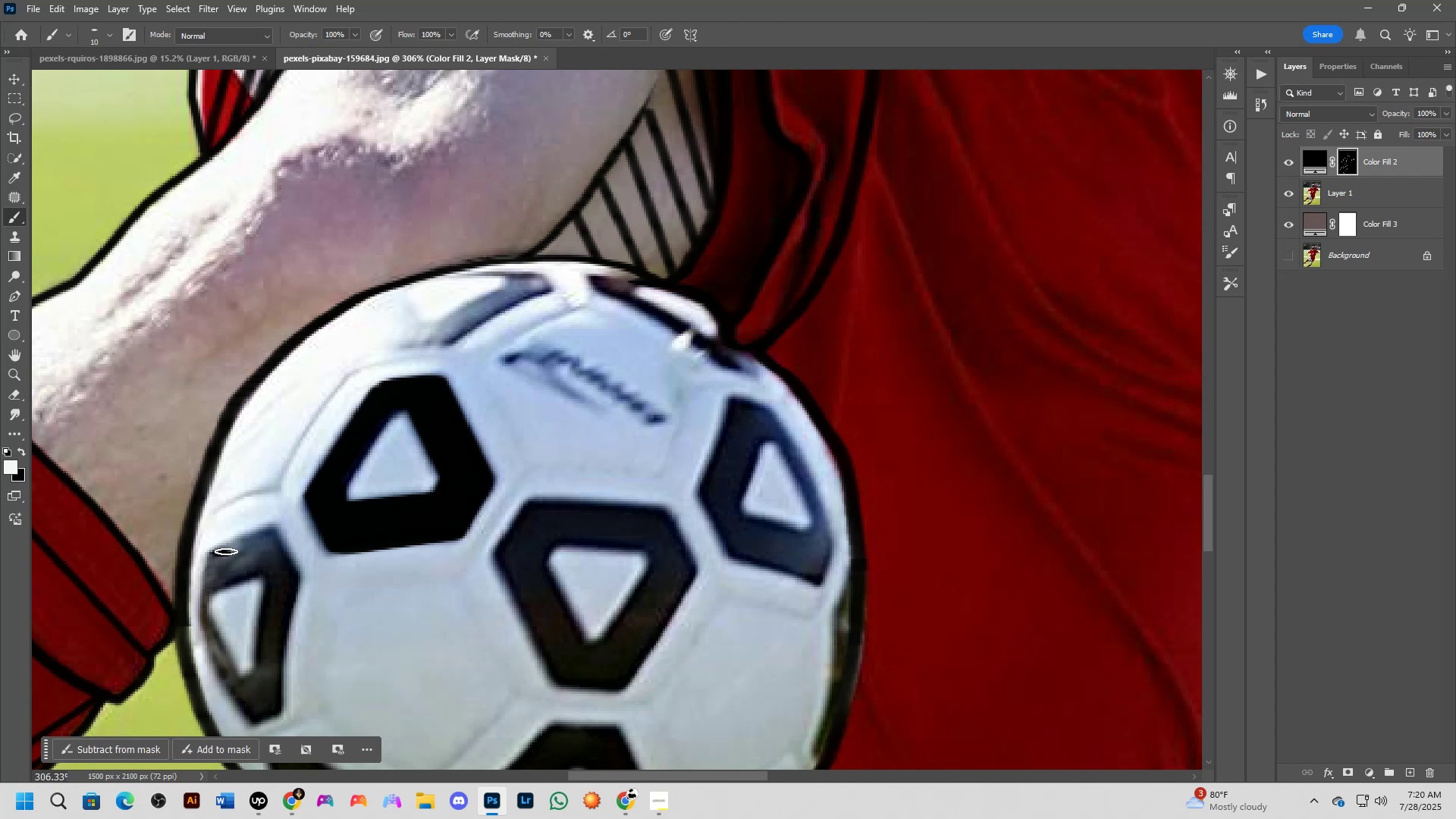 
hold_key(key=ShiftLeft, duration=0.73)
left_click([266, 532])
 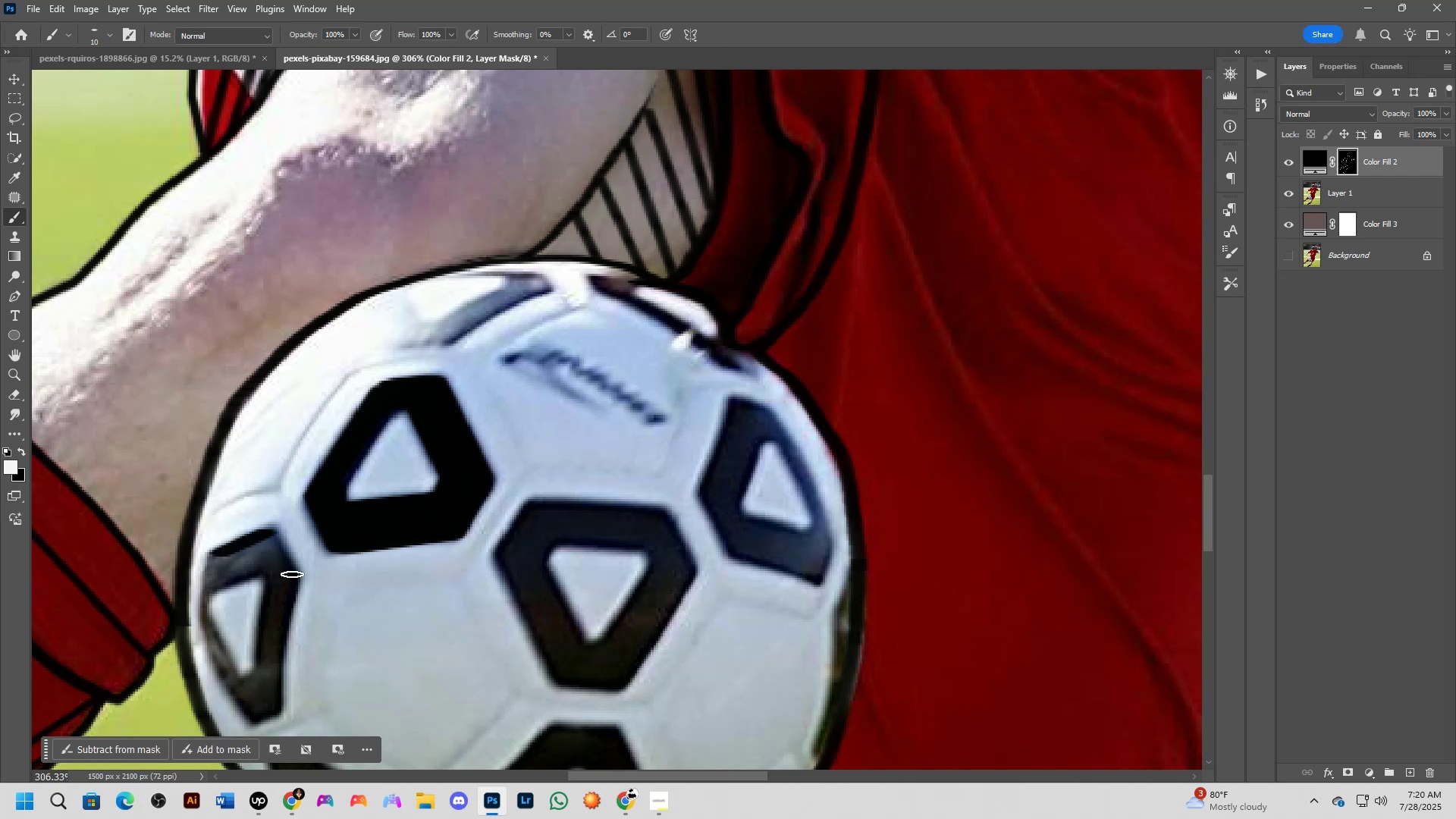 
hold_key(key=ShiftLeft, duration=0.55)
left_click([291, 574])
 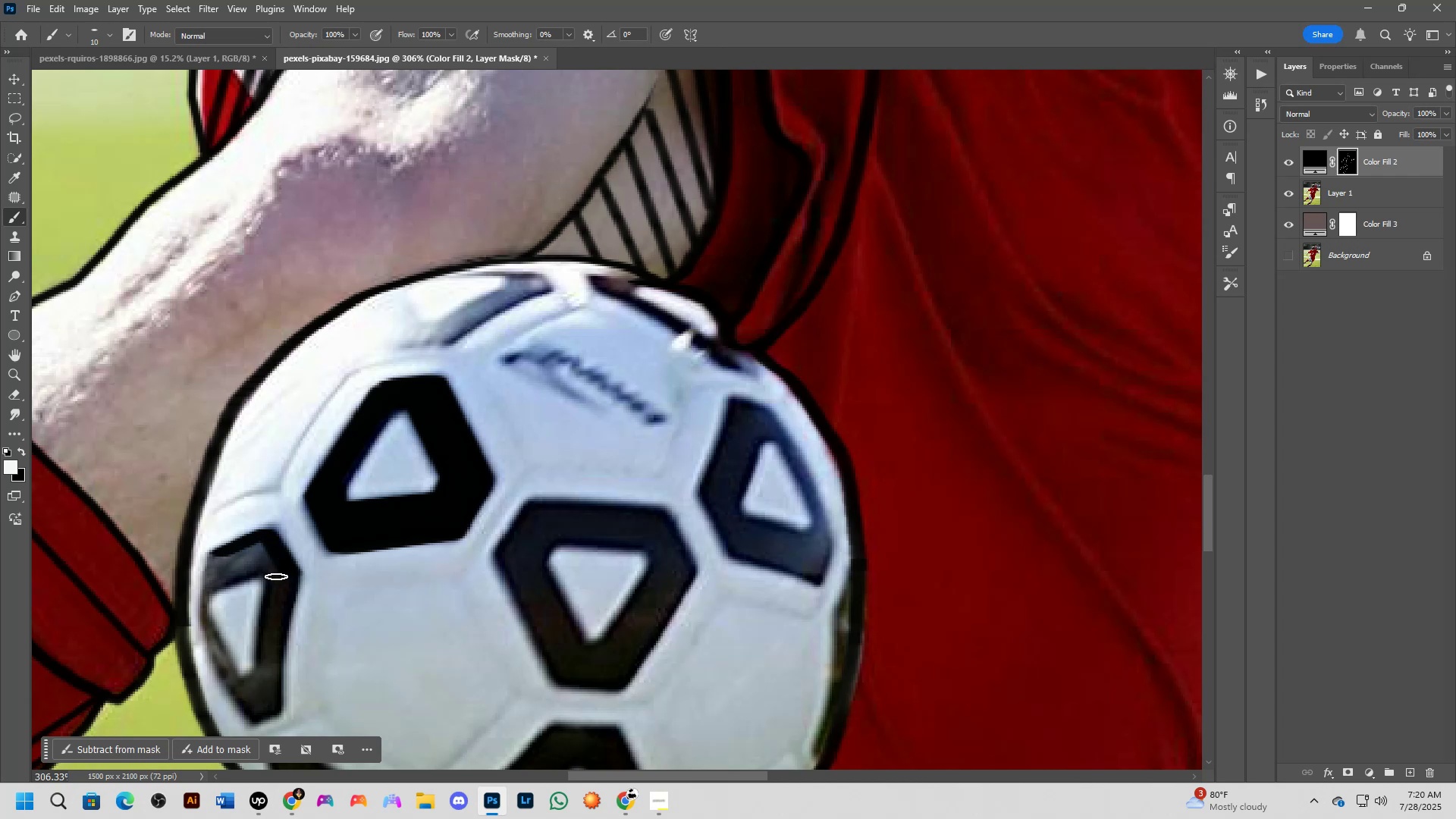 
hold_key(key=ShiftLeft, duration=0.37)
left_click([270, 571])
 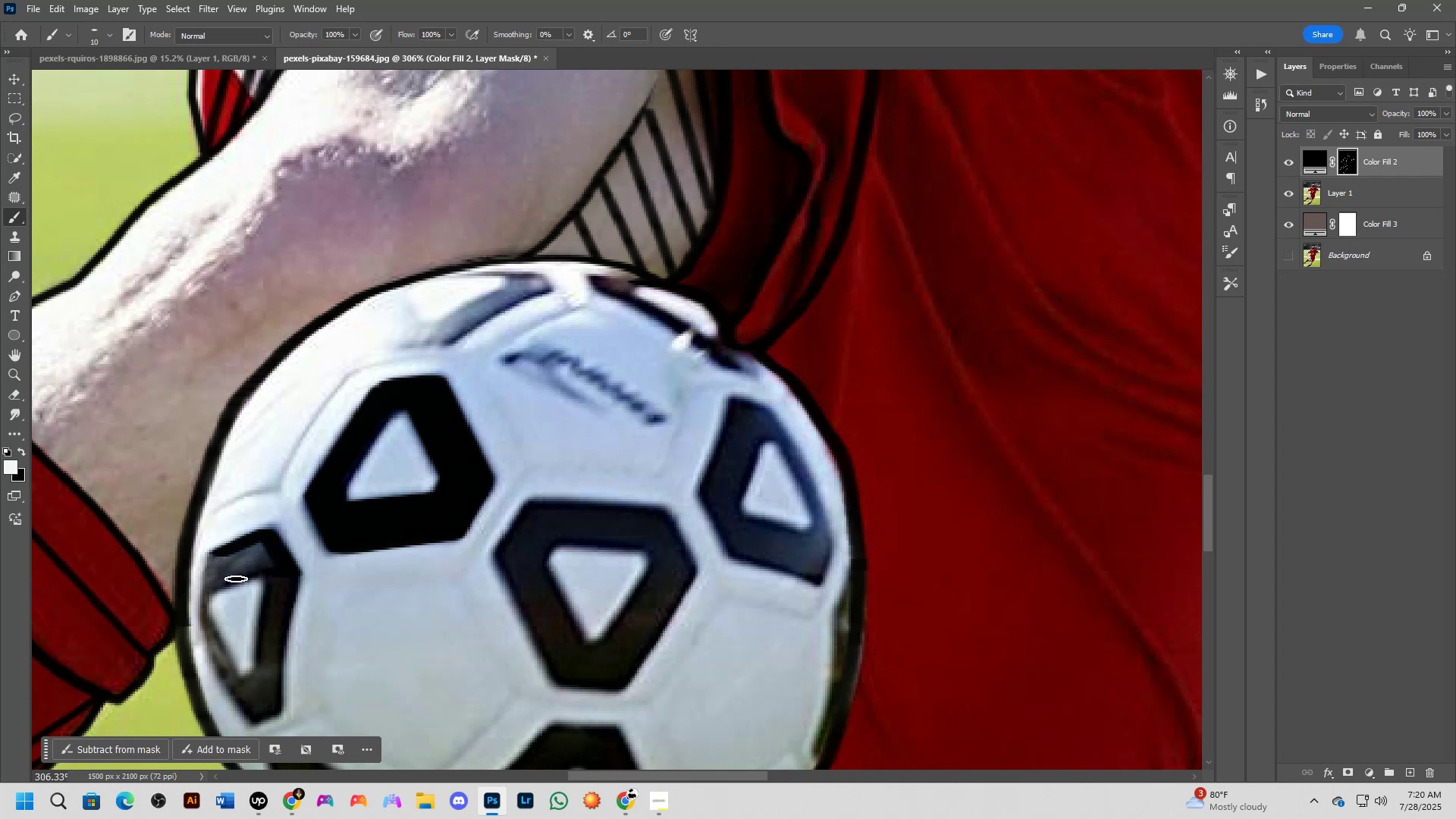 
hold_key(key=ShiftLeft, duration=0.62)
left_click([215, 587])
 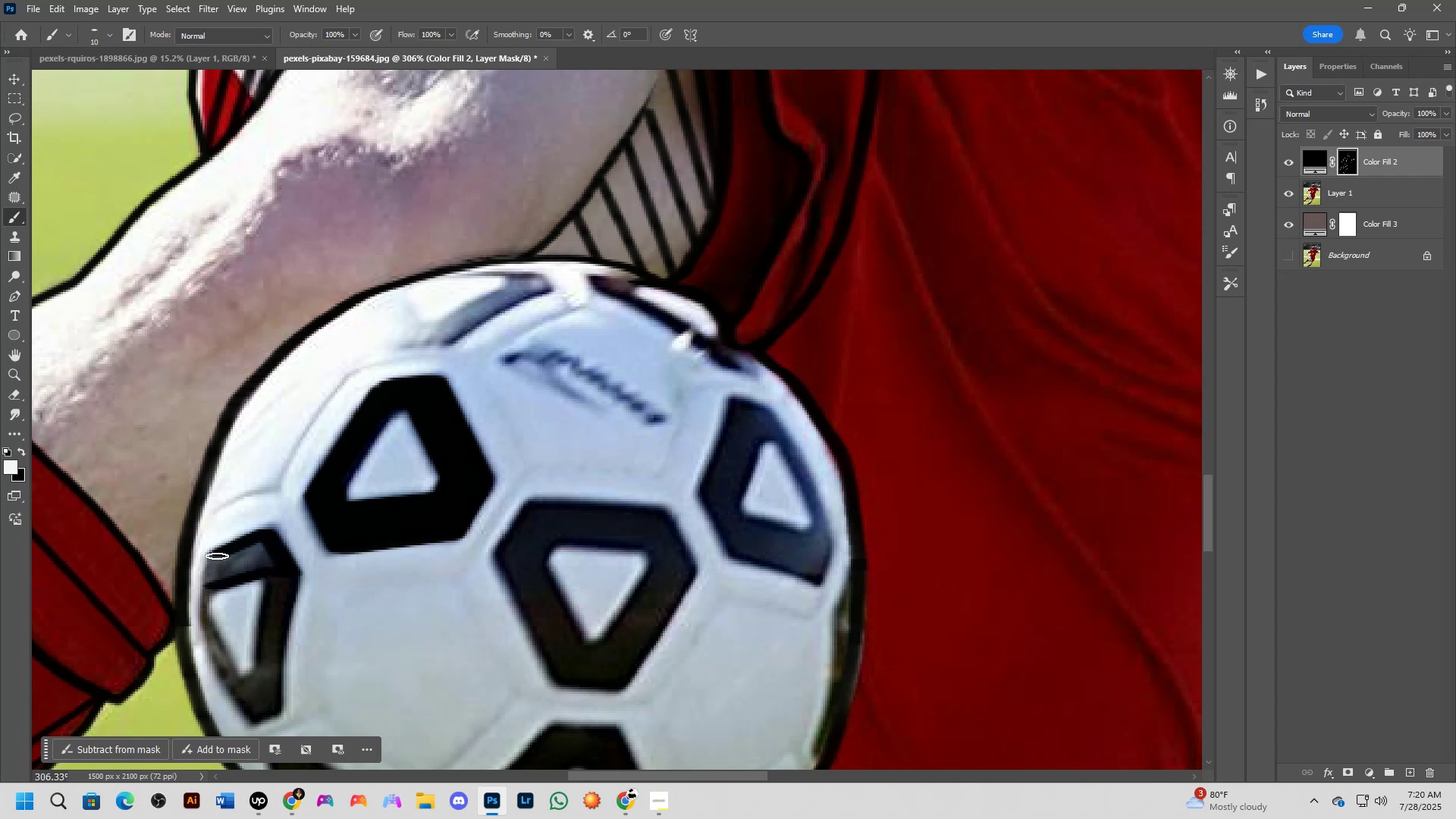 
left_click_drag(start_coordinate=[219, 551], to_coordinate=[259, 560])
 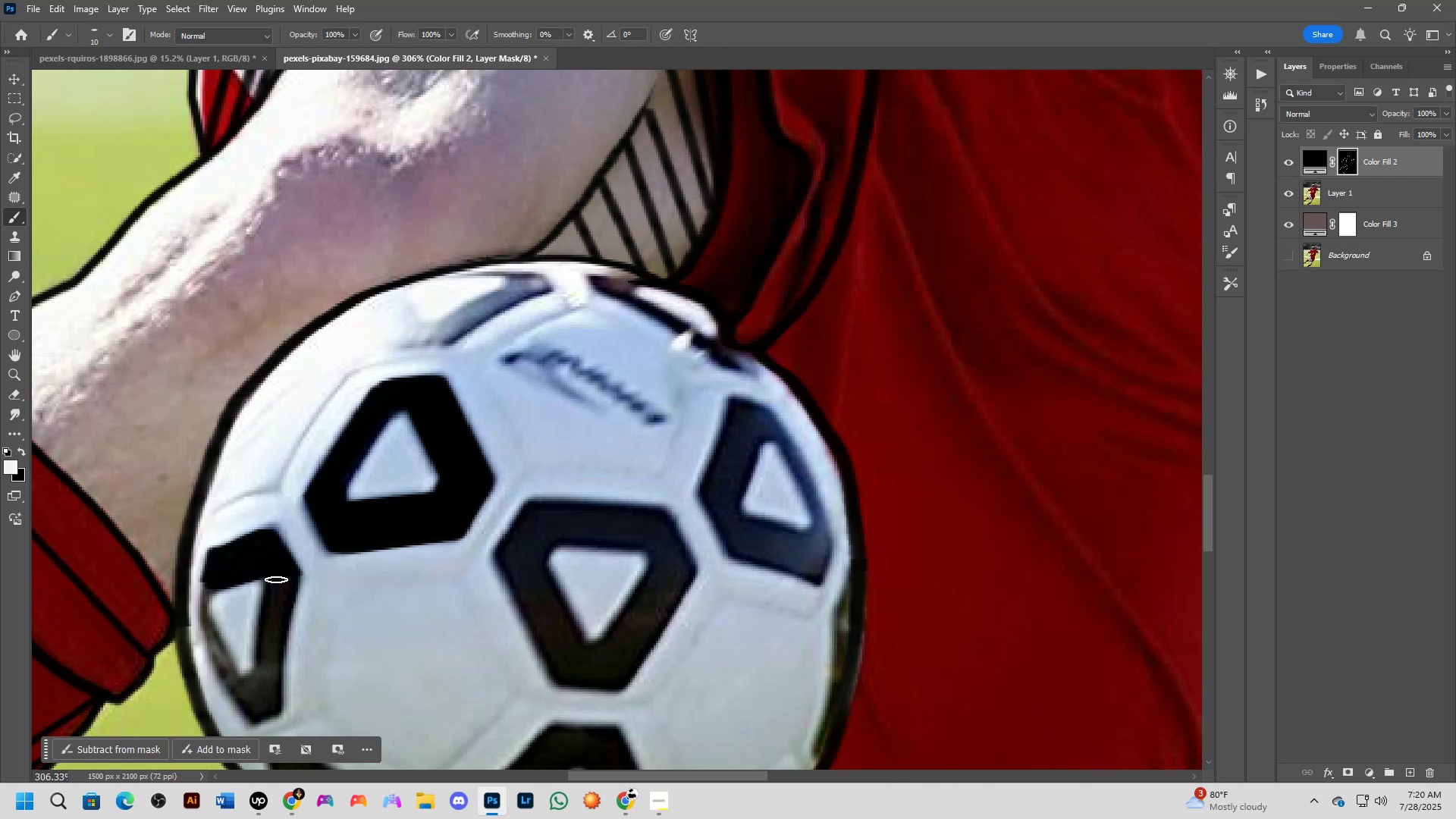 
hold_key(key=Space, duration=0.59)
 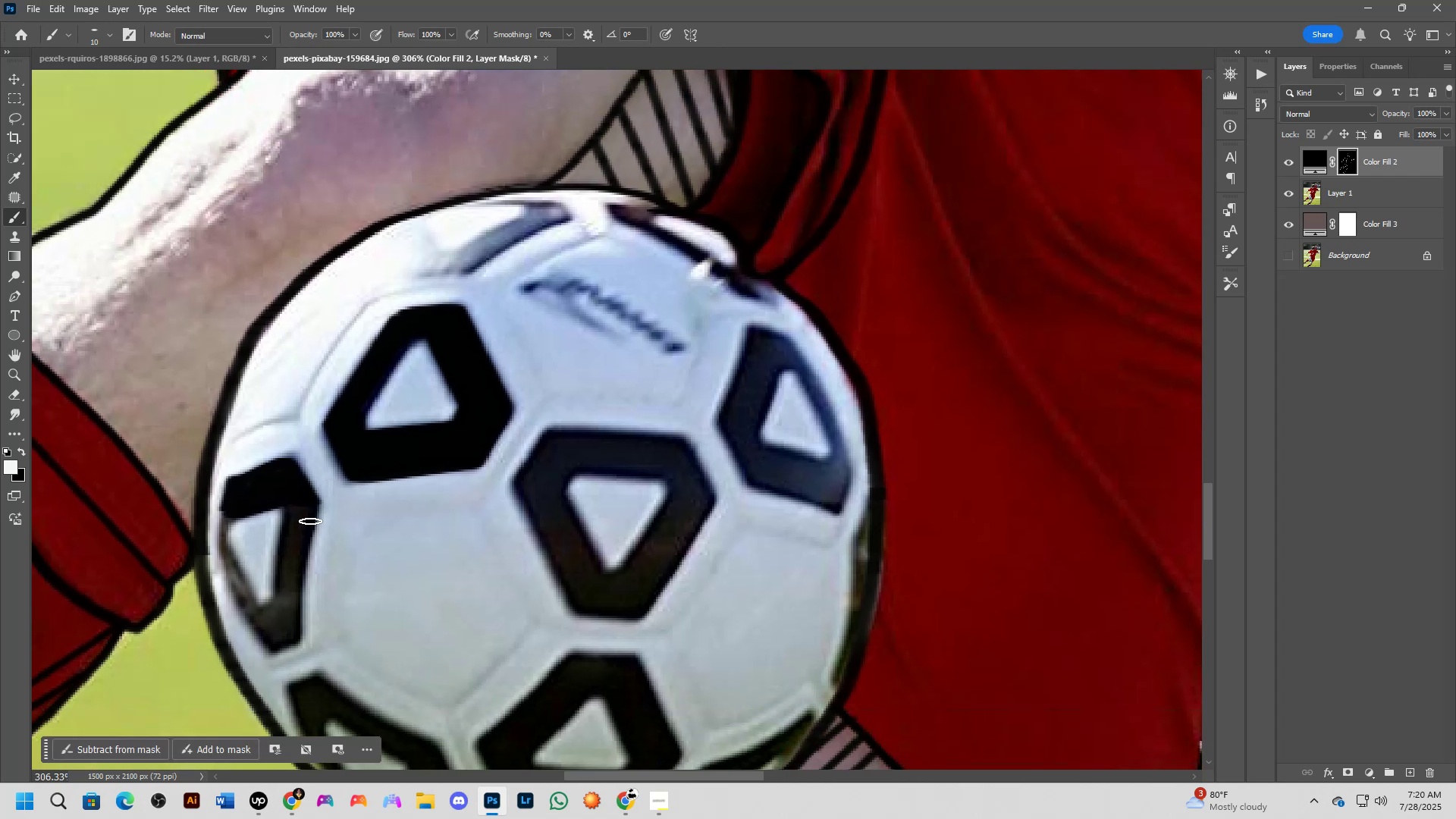 
left_click_drag(start_coordinate=[291, 601], to_coordinate=[310, 530])
 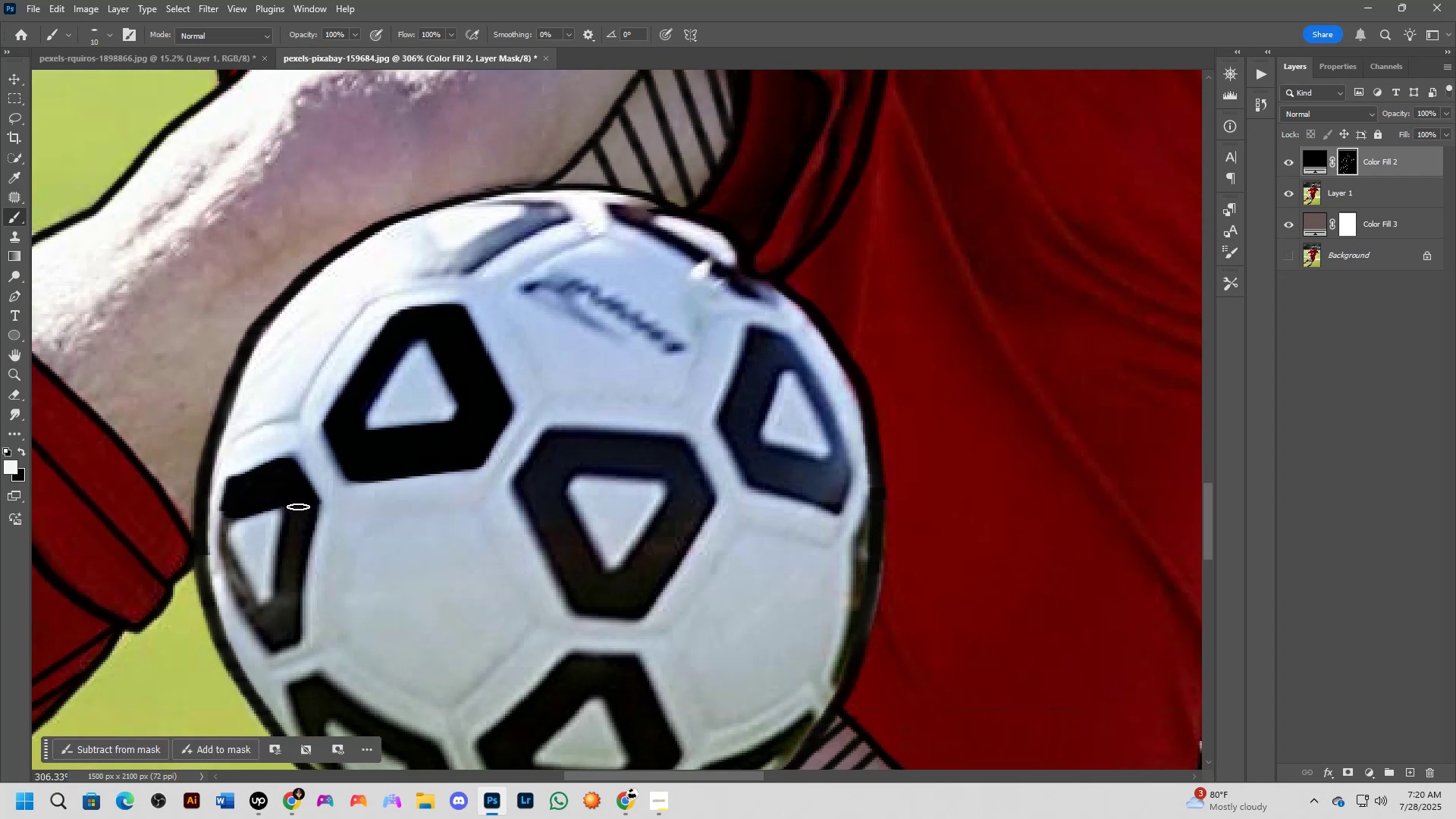 
left_click([297, 506])
 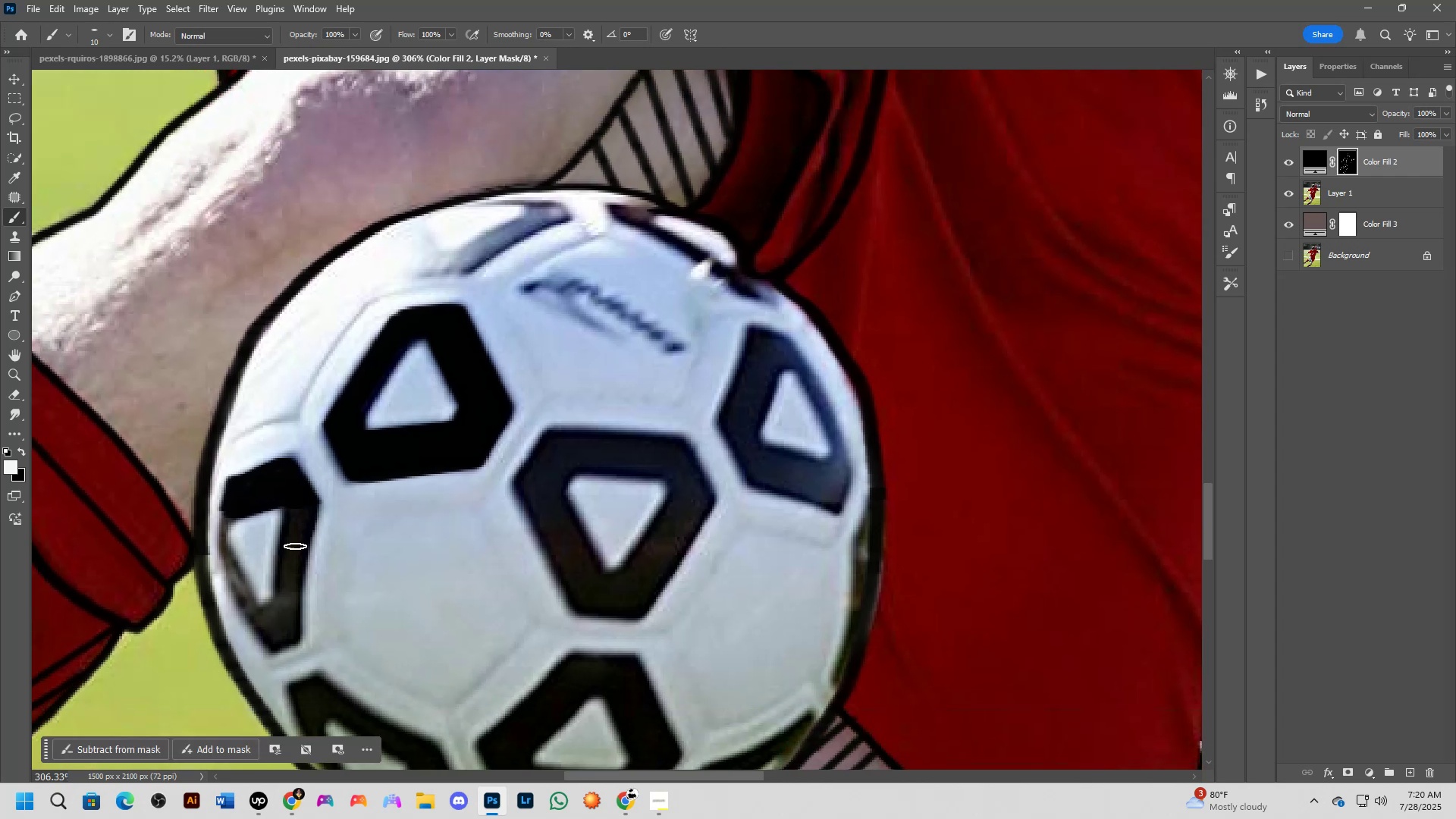 
hold_key(key=ShiftLeft, duration=0.76)
left_click([285, 607])
 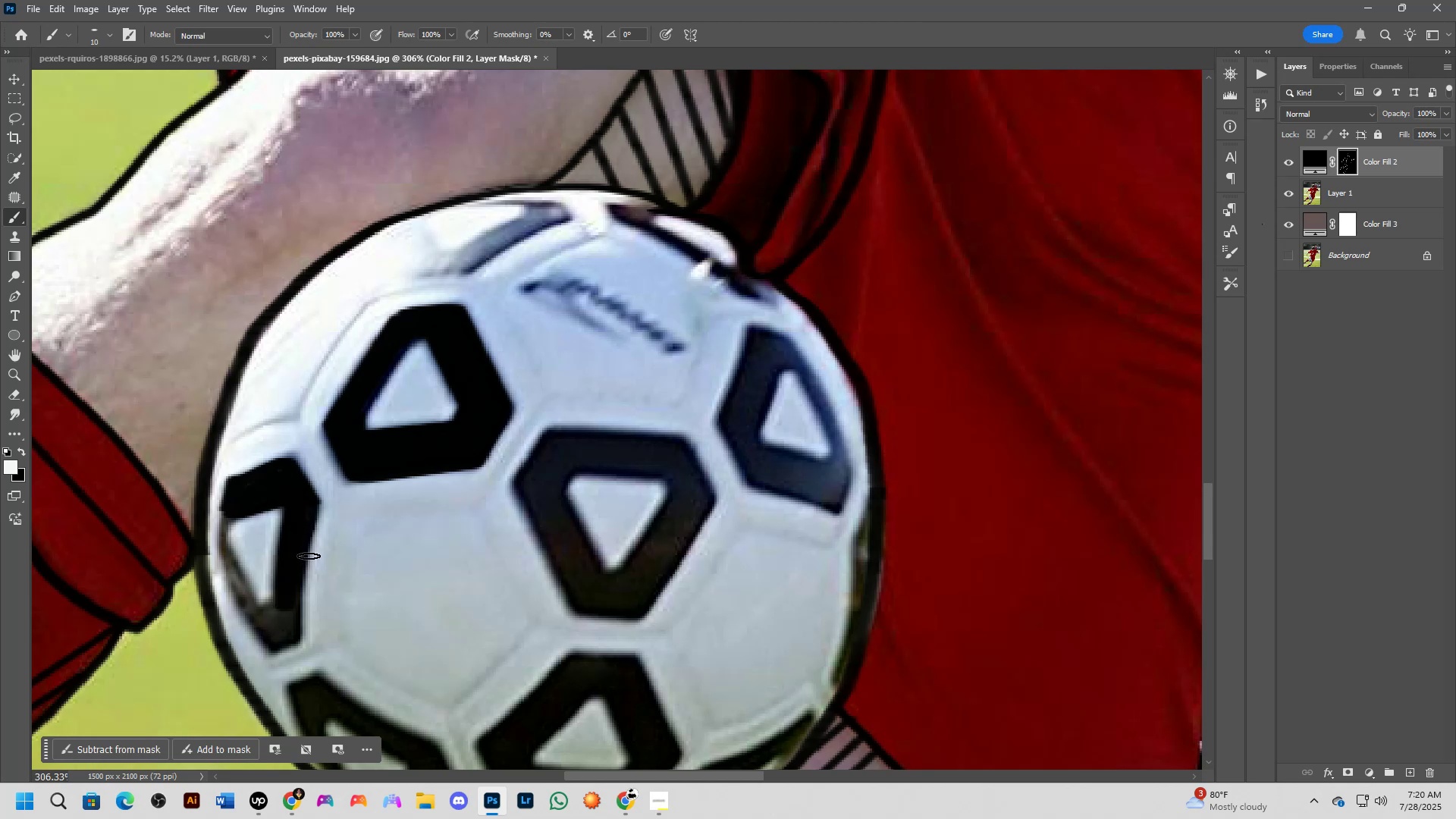 
hold_key(key=AltLeft, duration=0.35)
 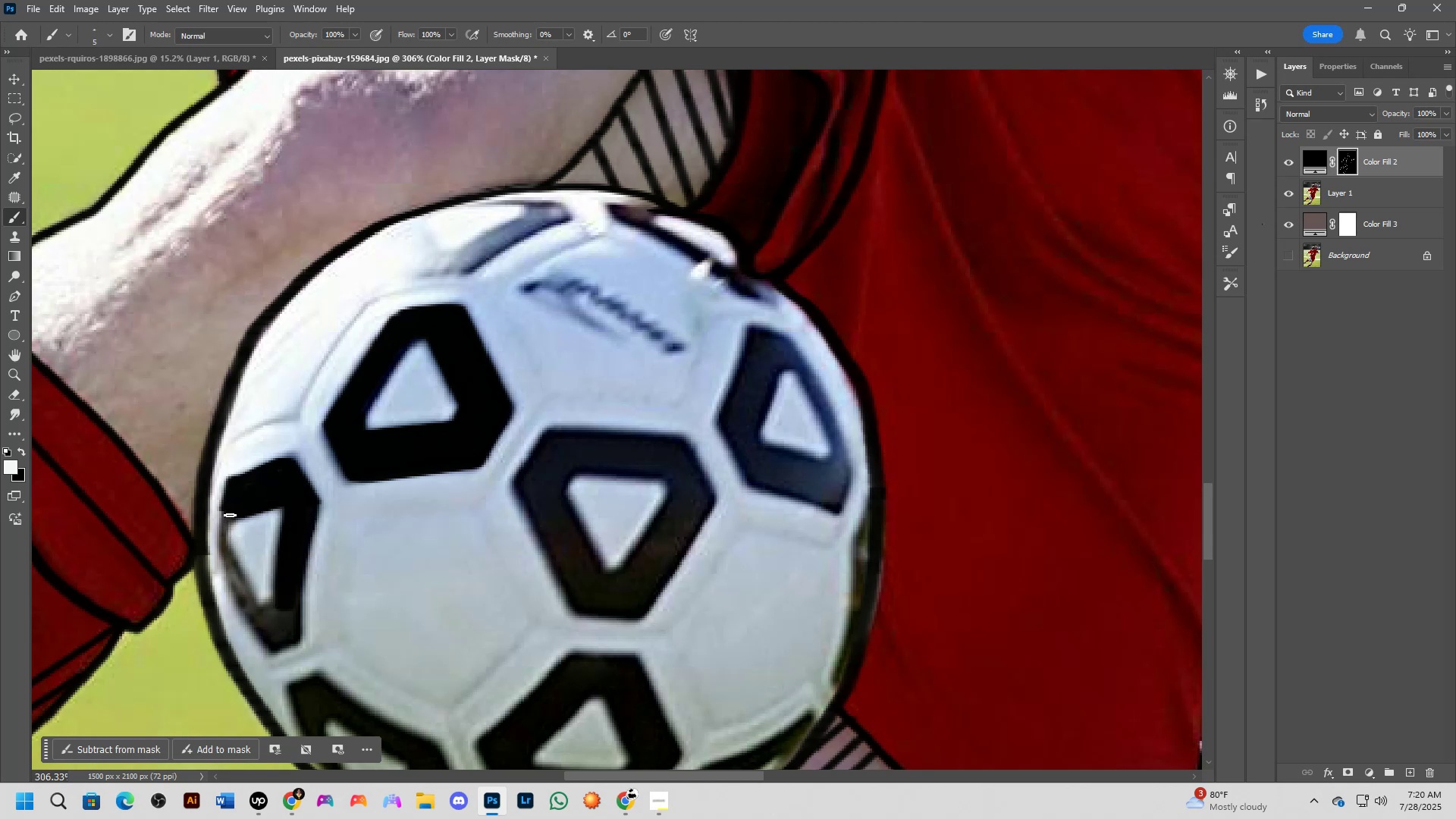 
left_click([230, 515])
 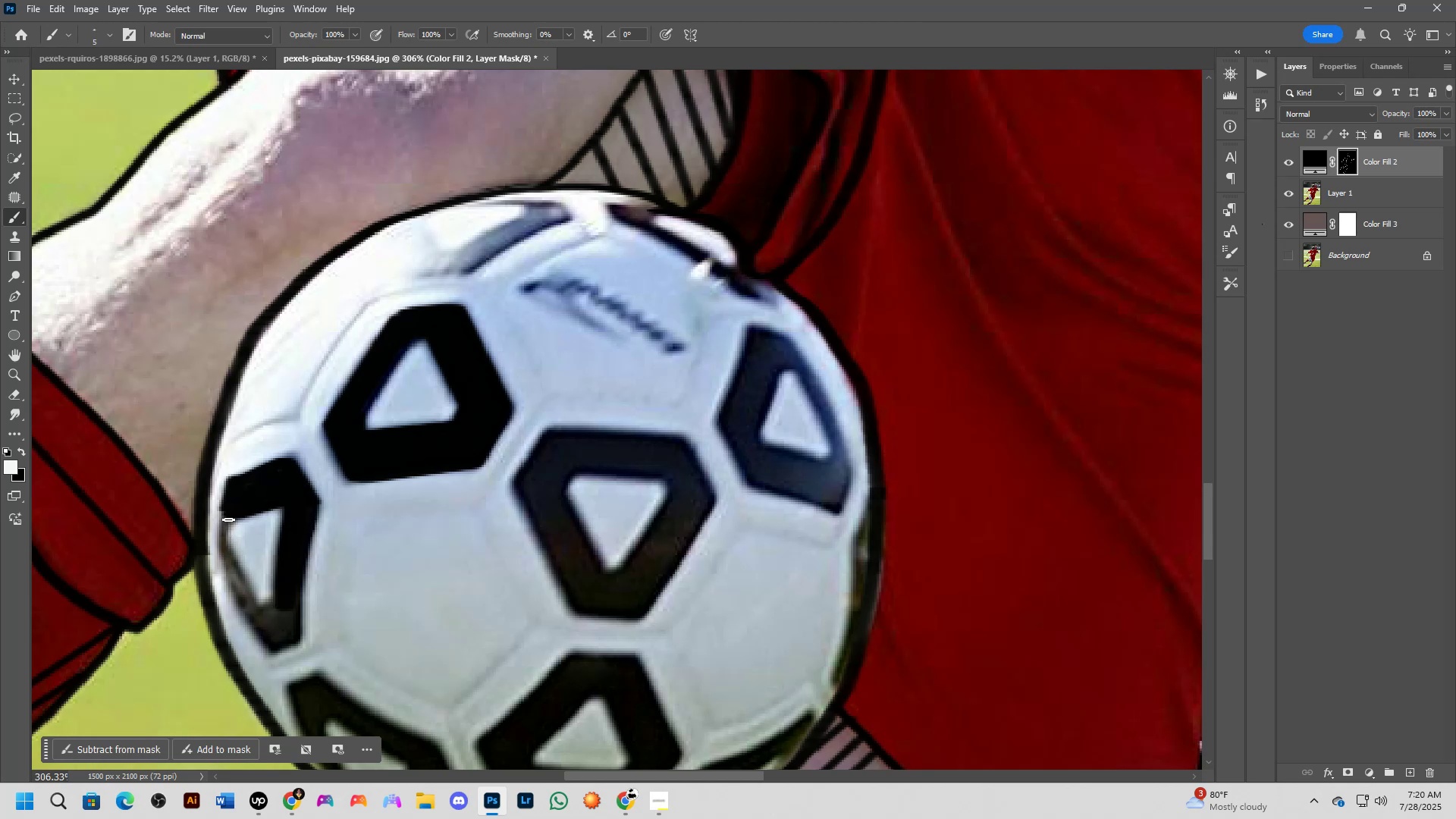 
hold_key(key=ShiftLeft, duration=0.51)
left_click([224, 538])
 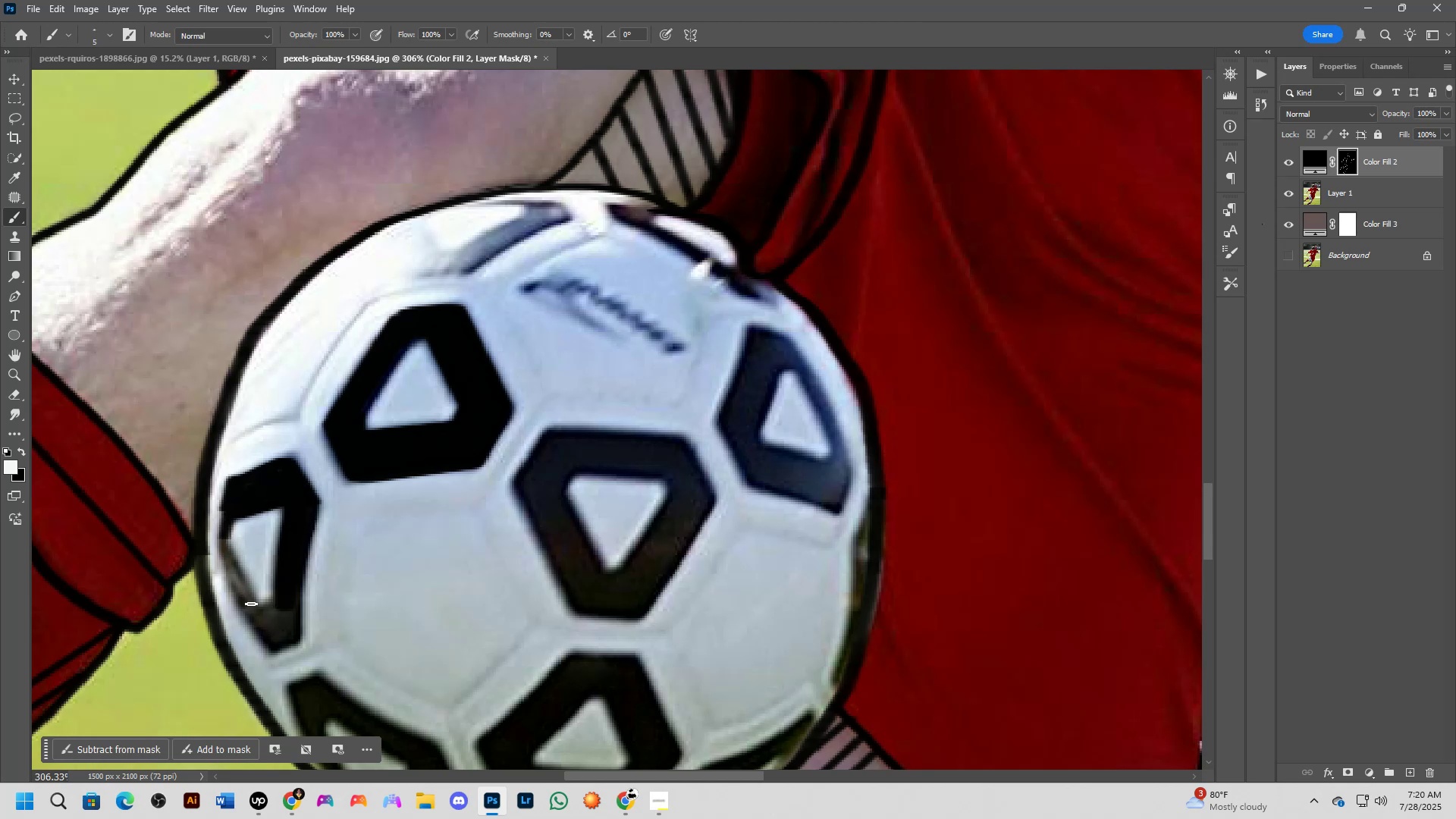 
hold_key(key=ShiftLeft, duration=0.41)
left_click([255, 607])
 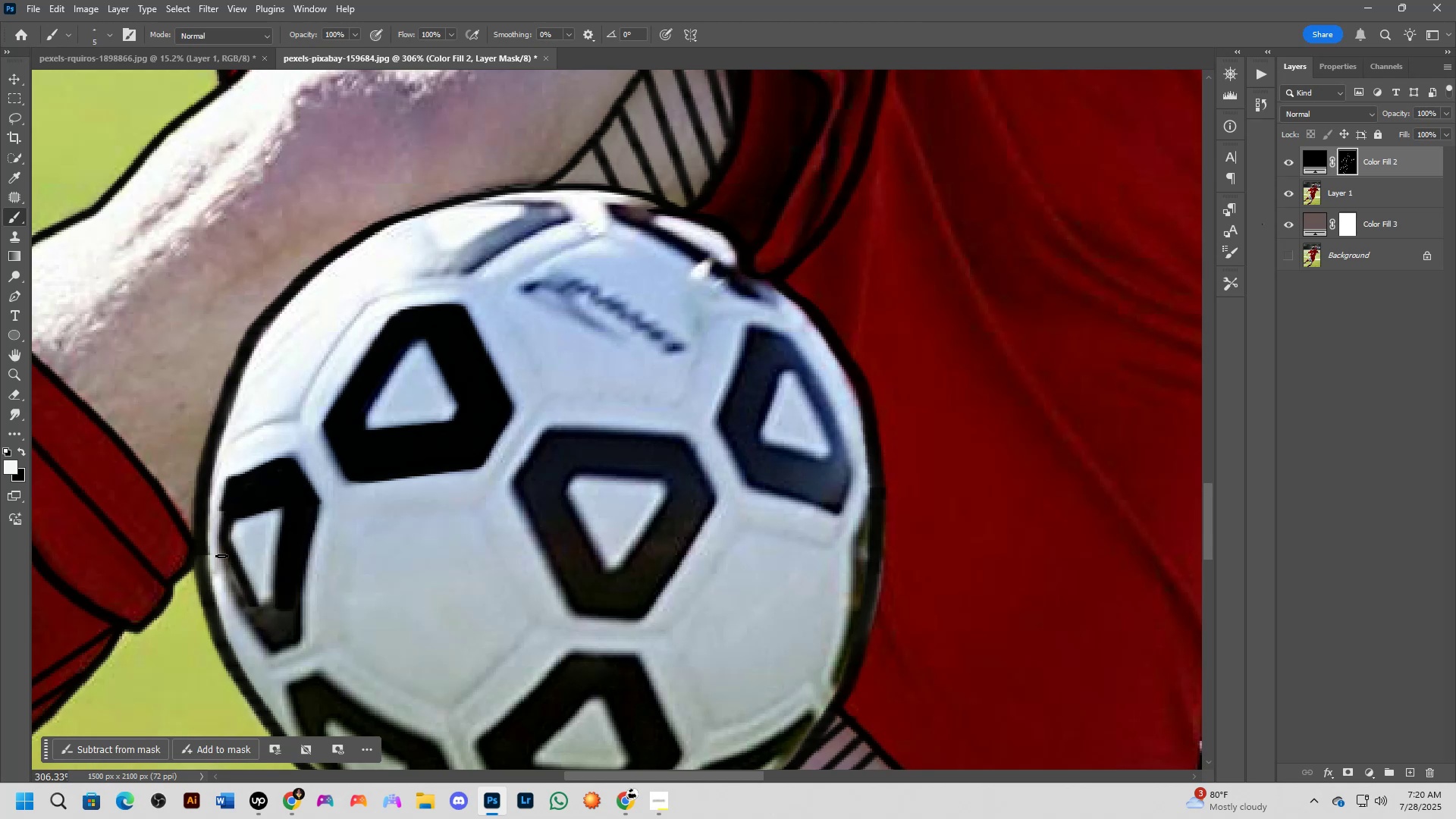 
hold_key(key=ShiftLeft, duration=0.9)
left_click([224, 548])
 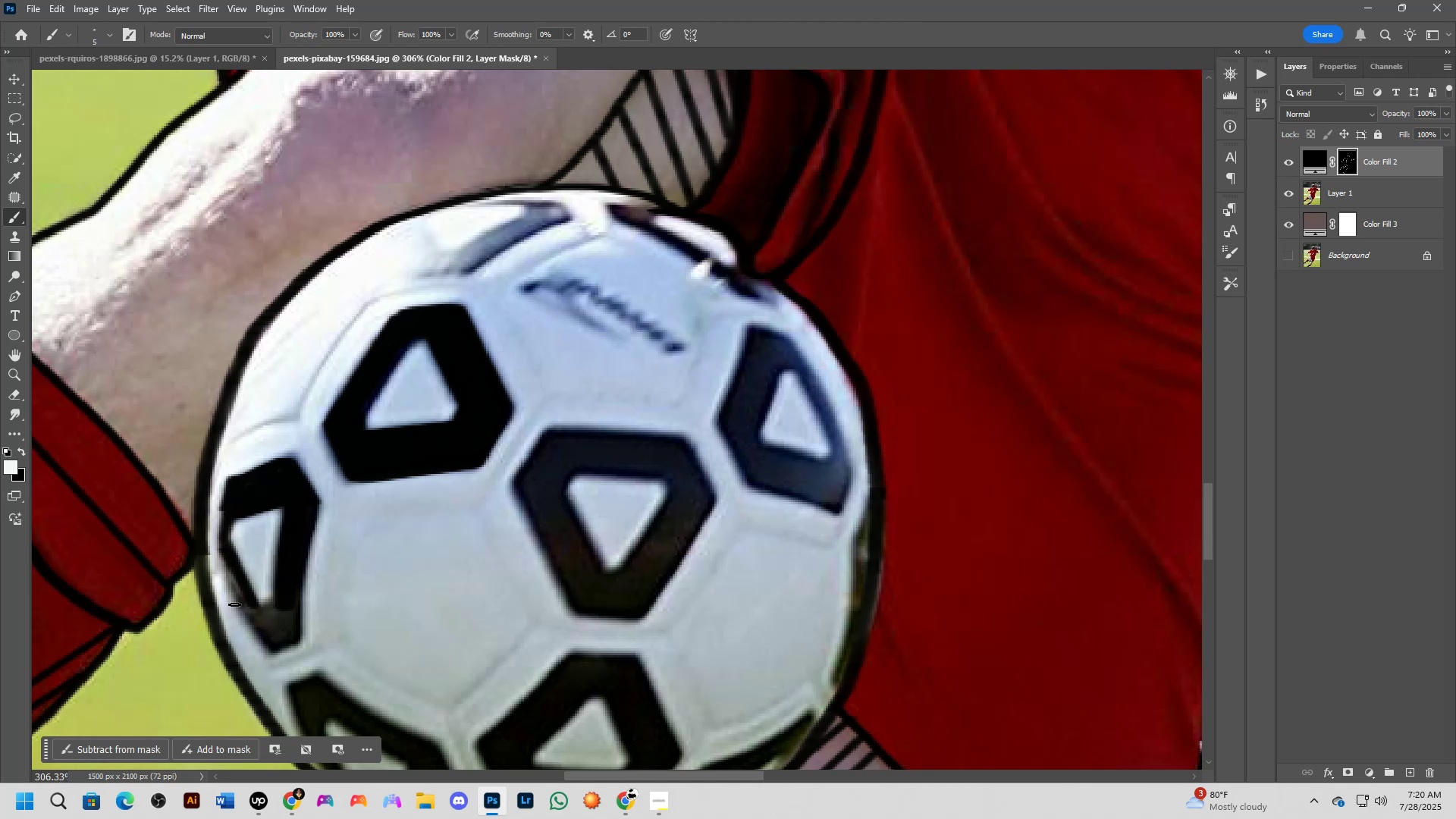 
hold_key(key=ShiftLeft, duration=0.76)
left_click([250, 623])
 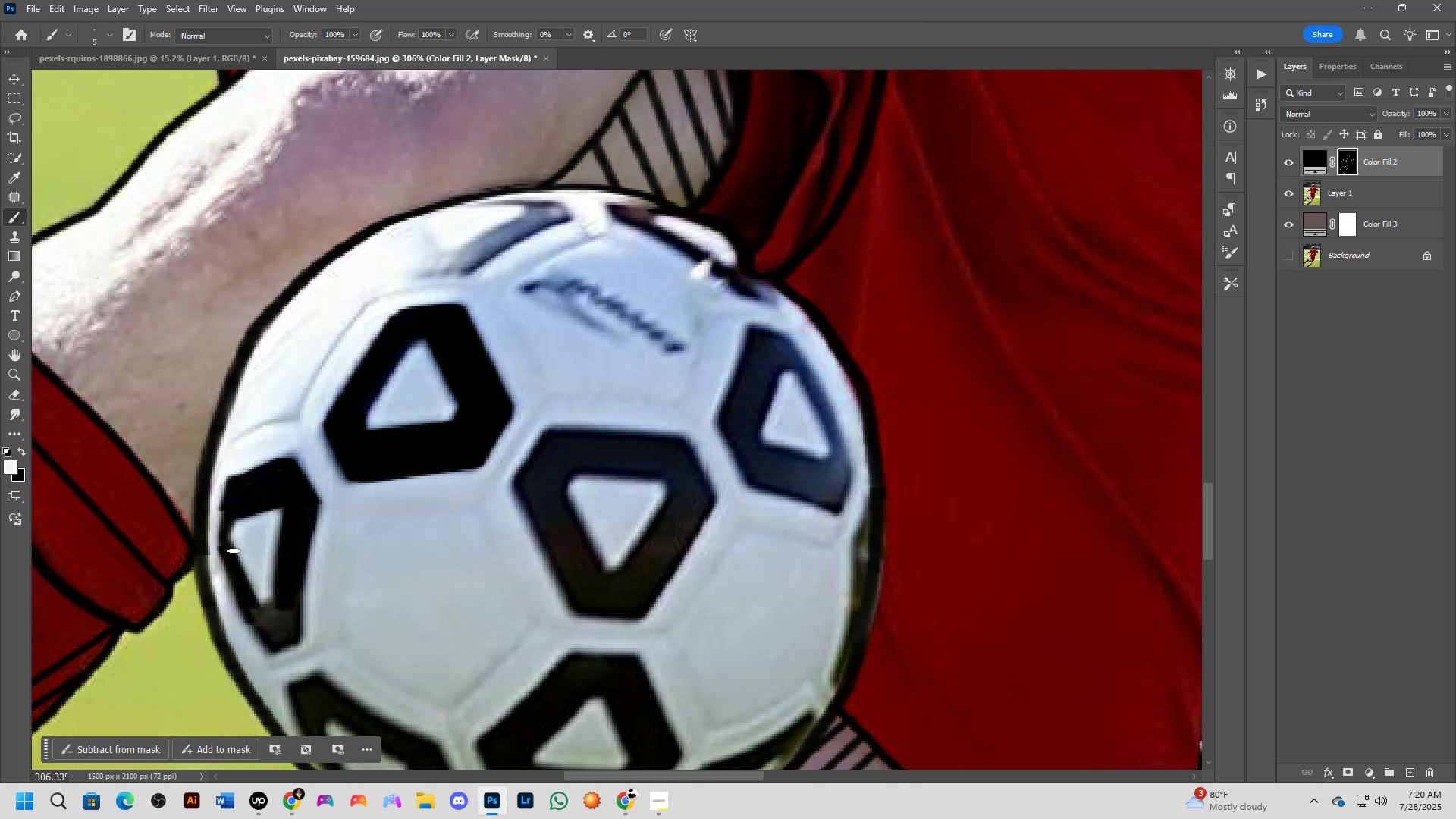 
hold_key(key=ShiftLeft, duration=0.61)
left_click([228, 502])
 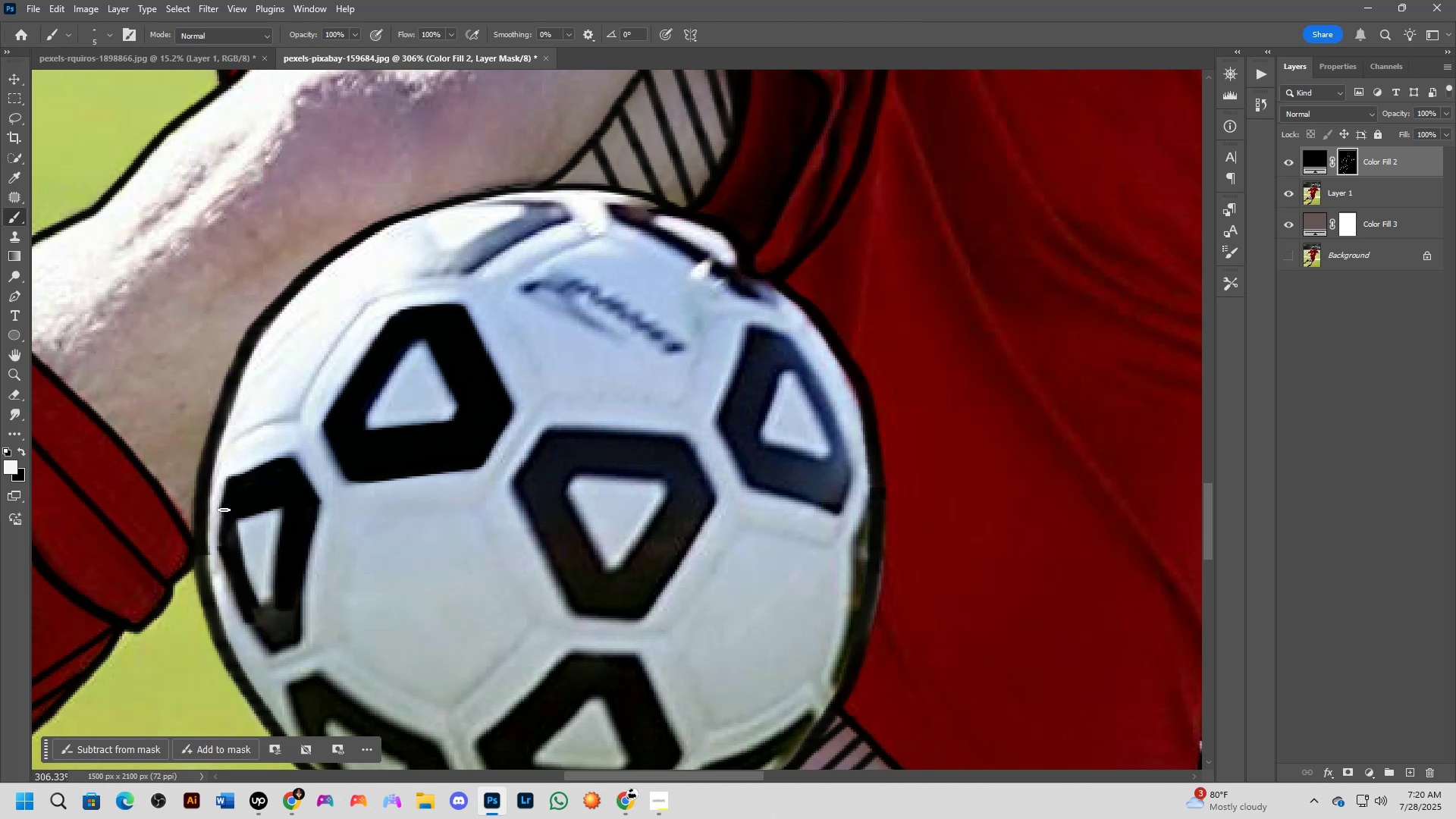 
key(Control+ControlLeft)
 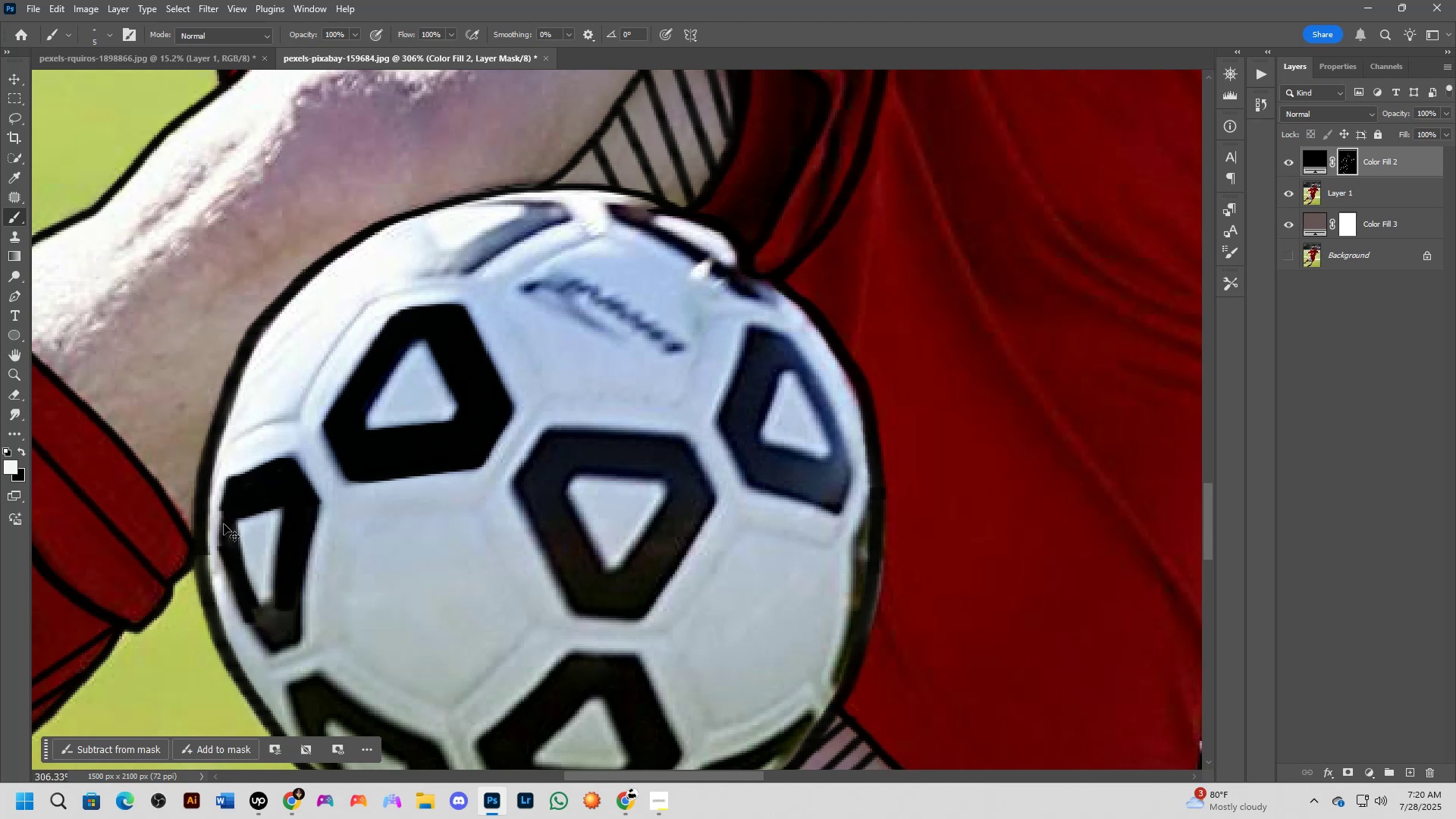 
key(Control+Z)
 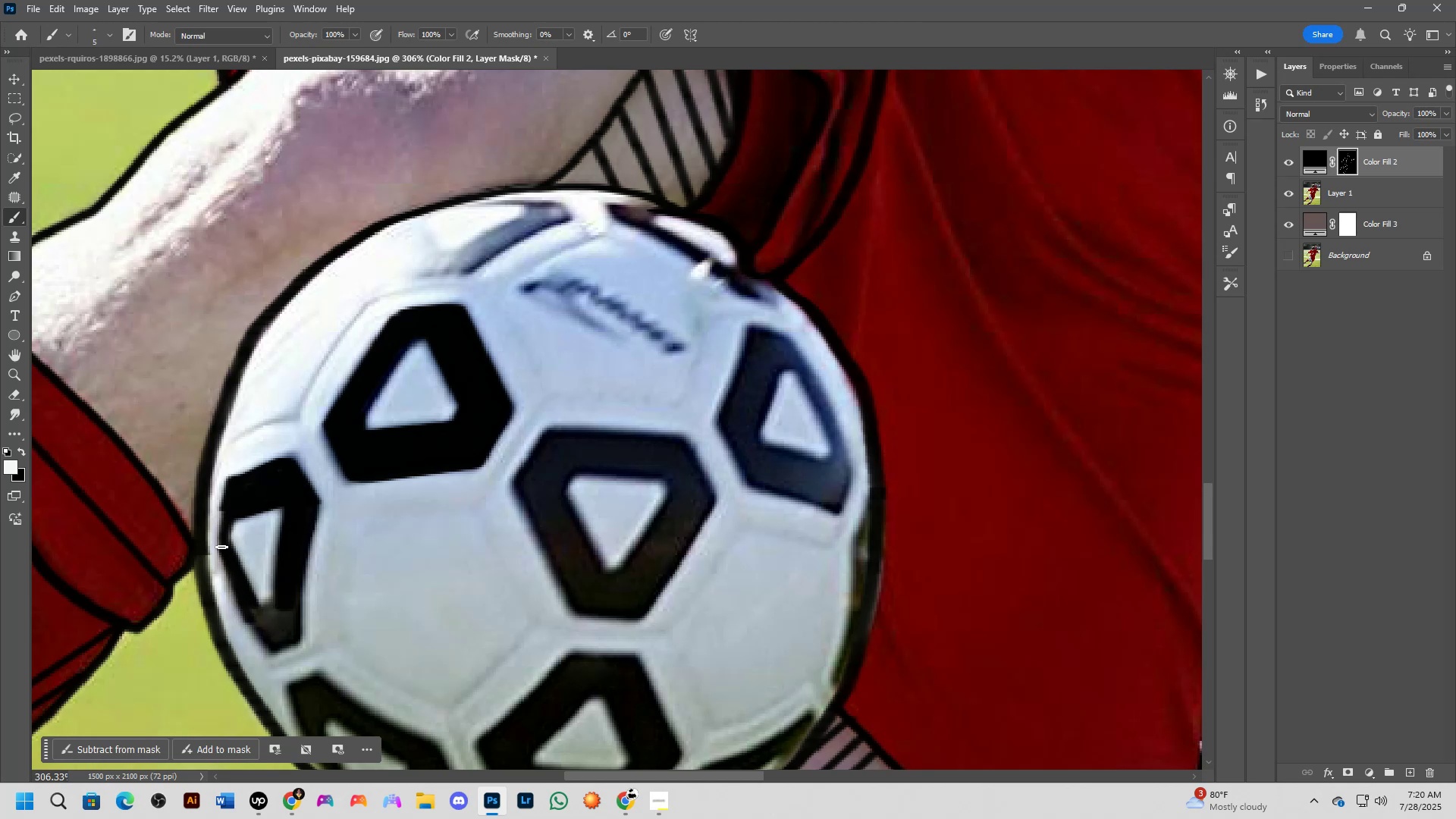 
left_click([222, 549])
 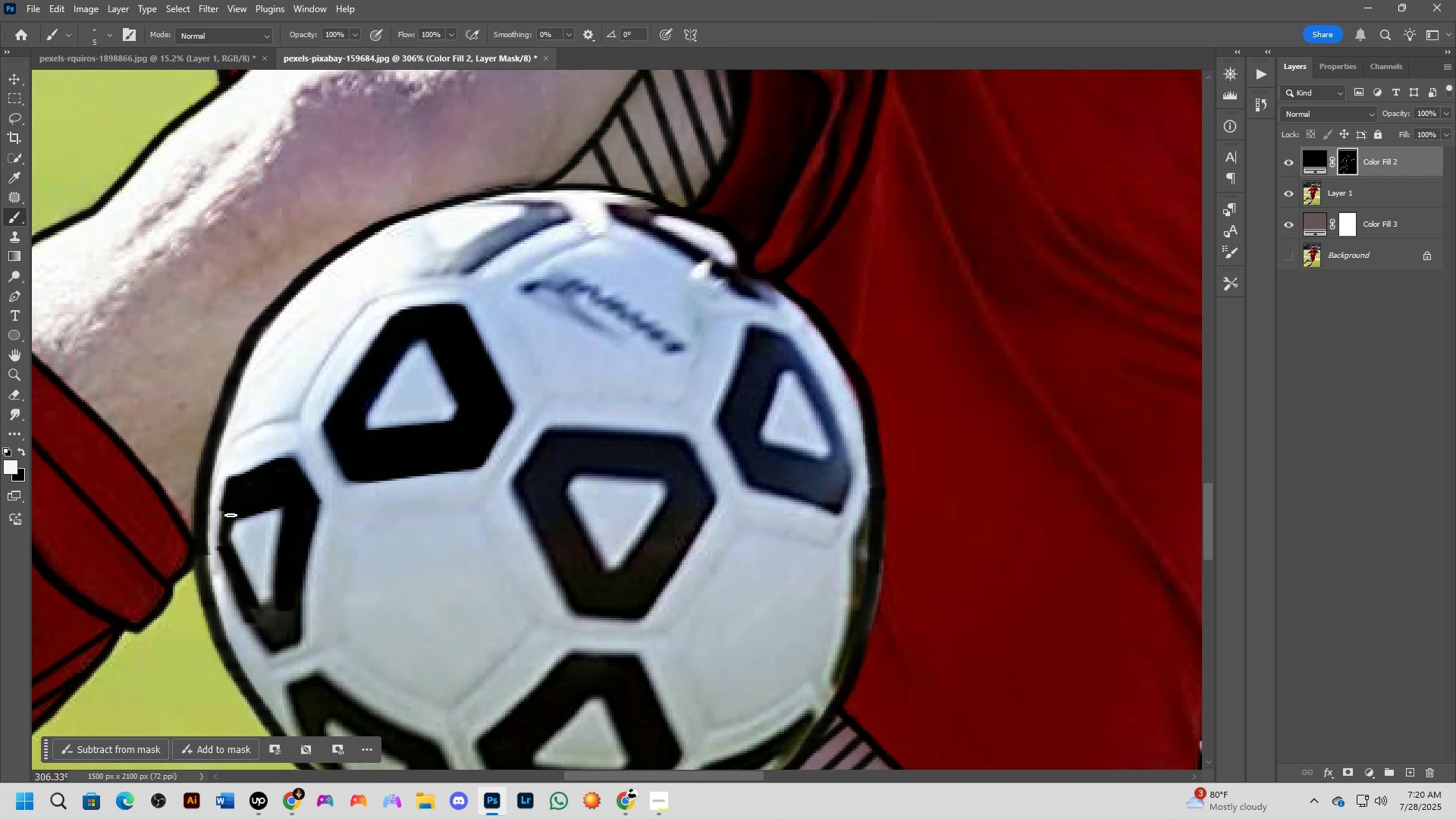 
hold_key(key=ShiftLeft, duration=0.55)
left_click([231, 500])
 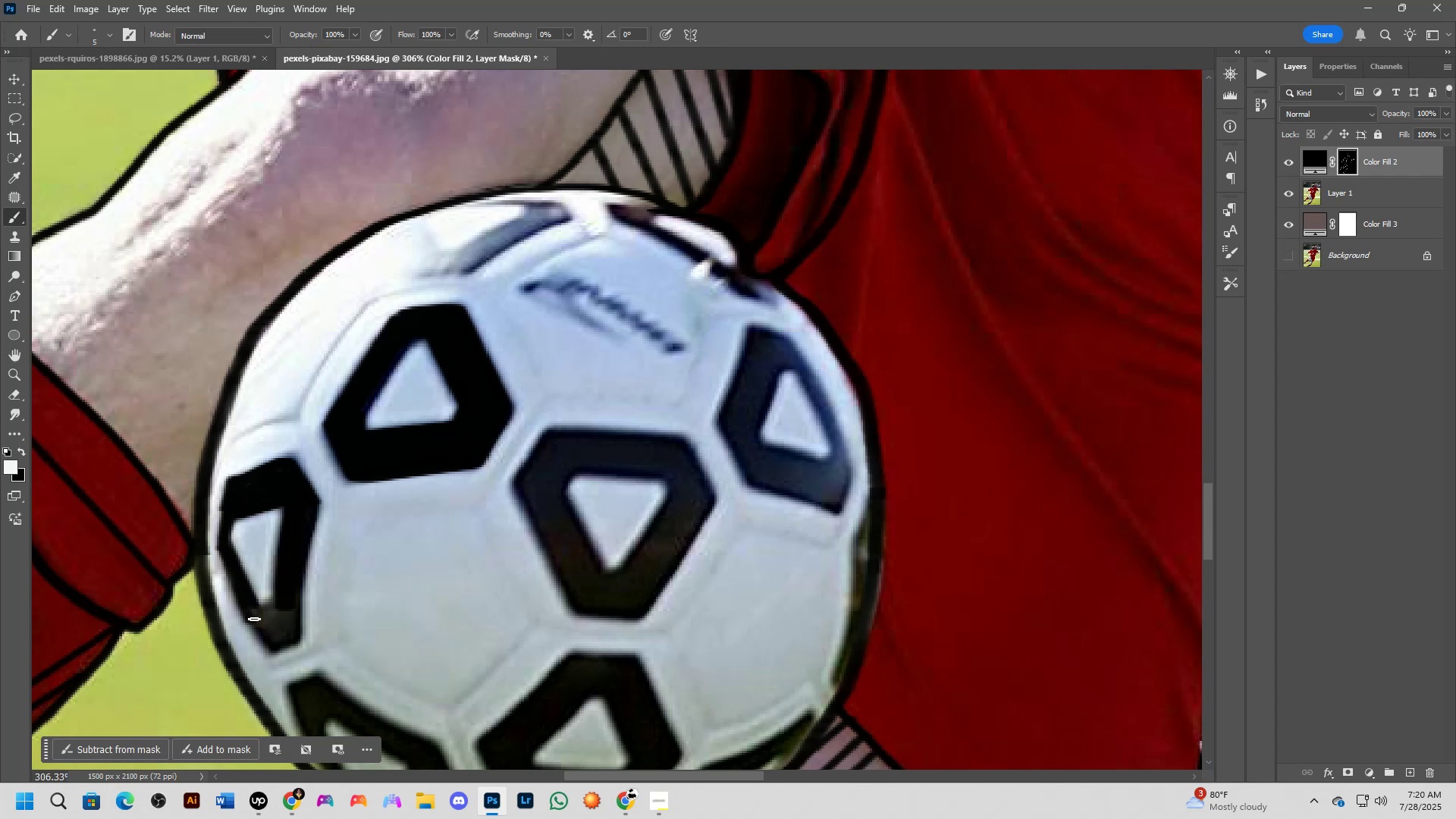 
left_click([253, 621])
 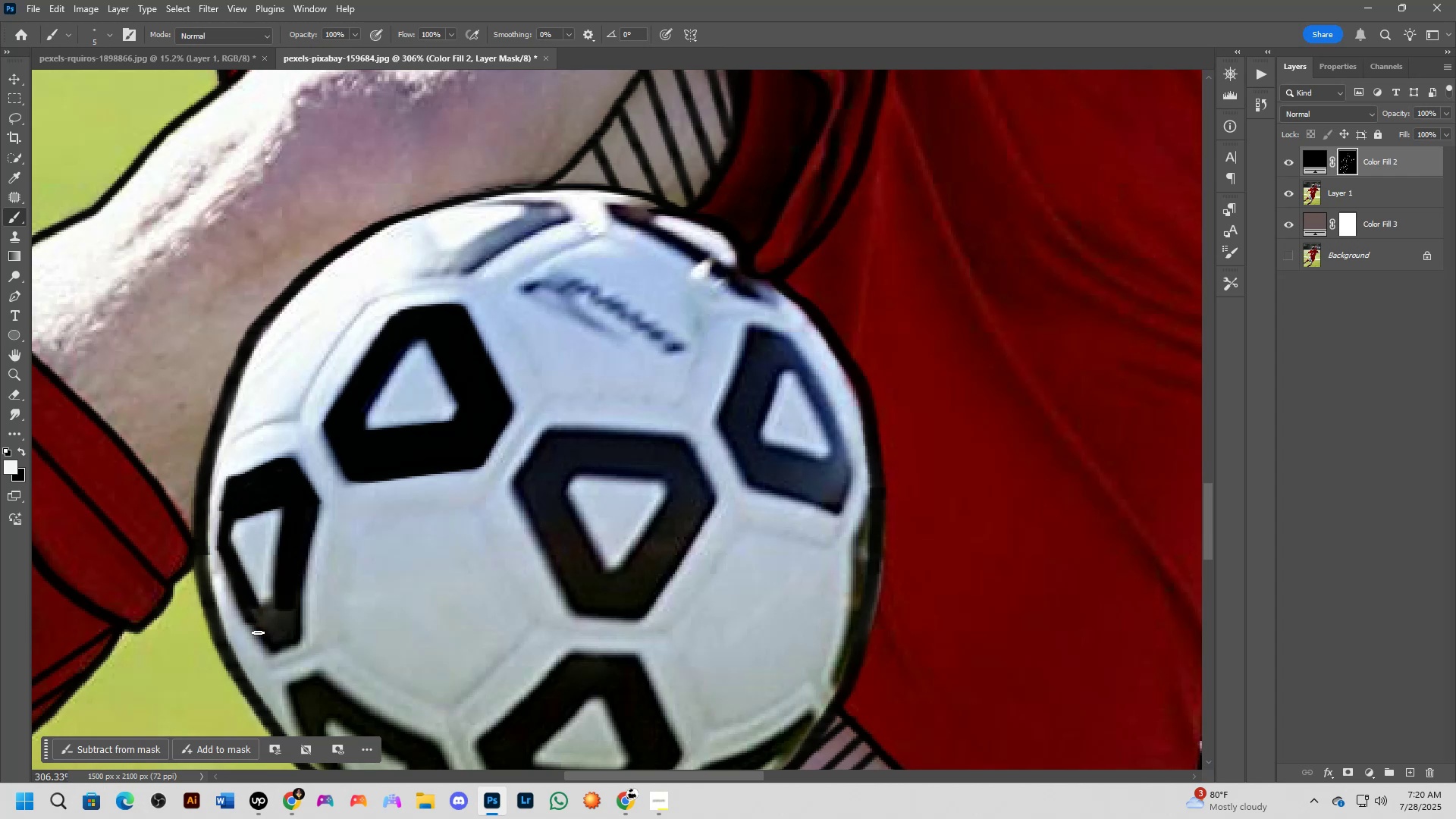 
hold_key(key=ShiftLeft, duration=0.59)
left_click([271, 651])
 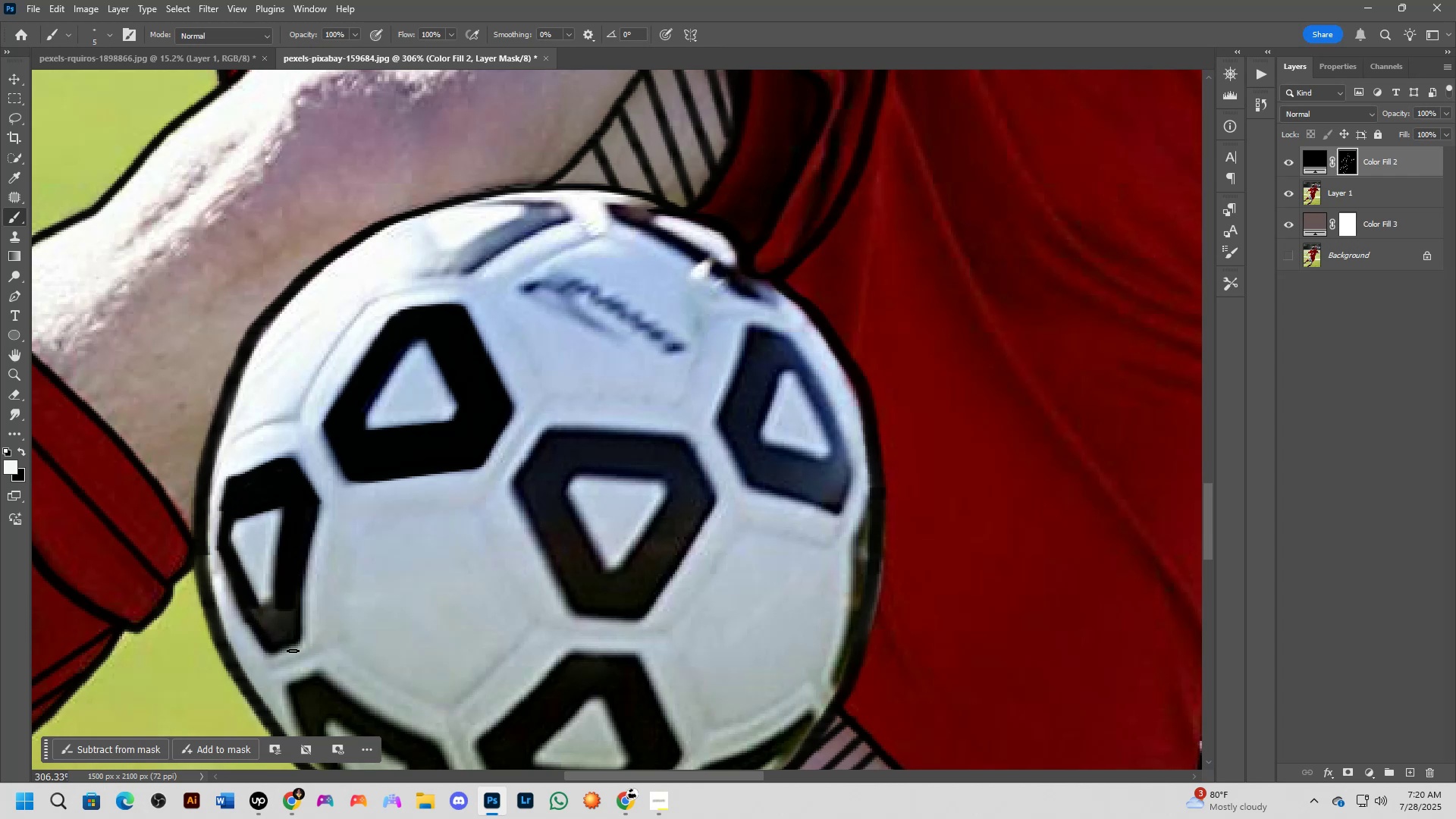 
hold_key(key=ShiftLeft, duration=0.48)
left_click([294, 645])
 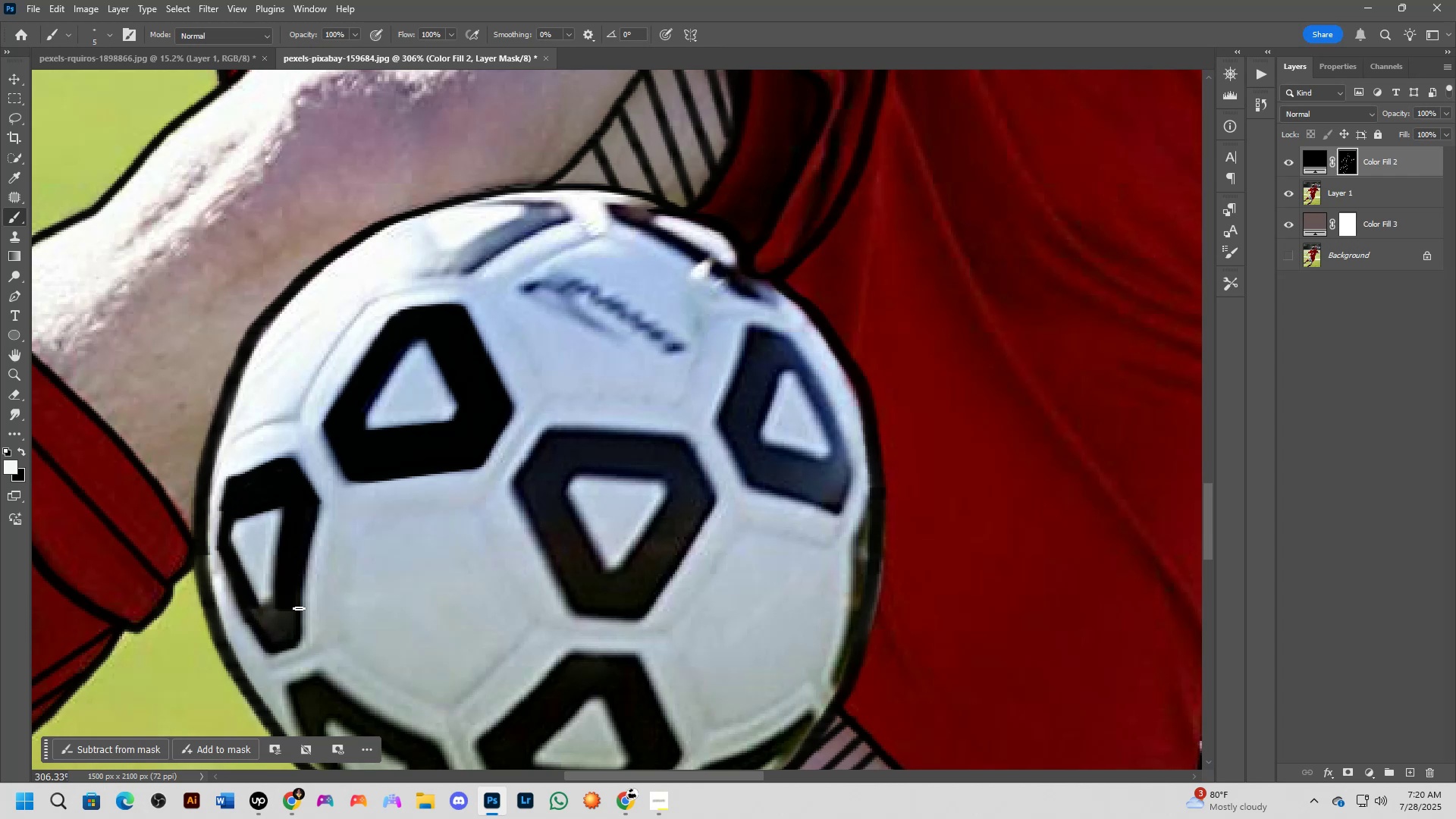 
hold_key(key=ShiftLeft, duration=0.49)
left_click([297, 592])
 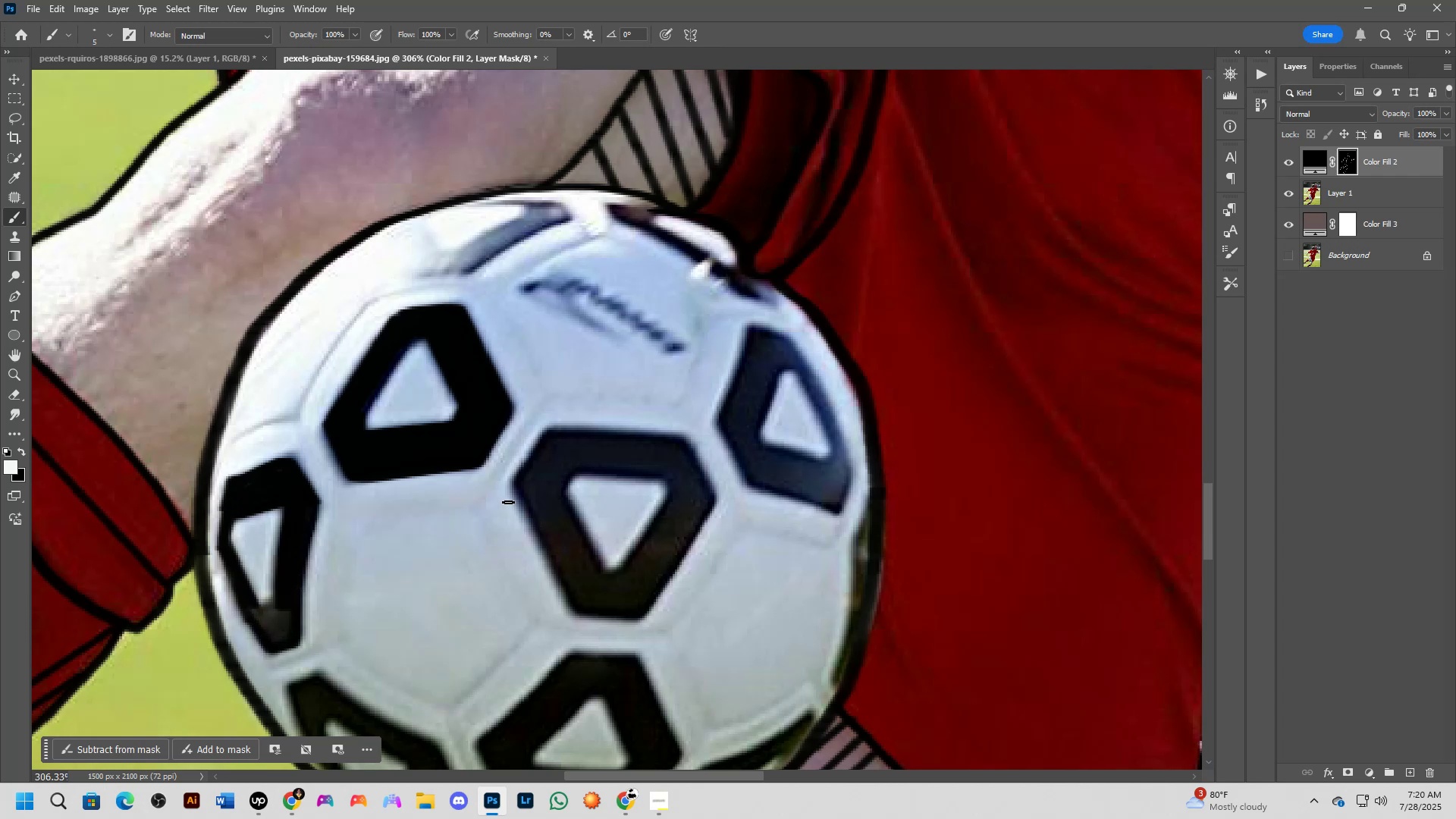 
hold_key(key=AltLeft, duration=0.34)
 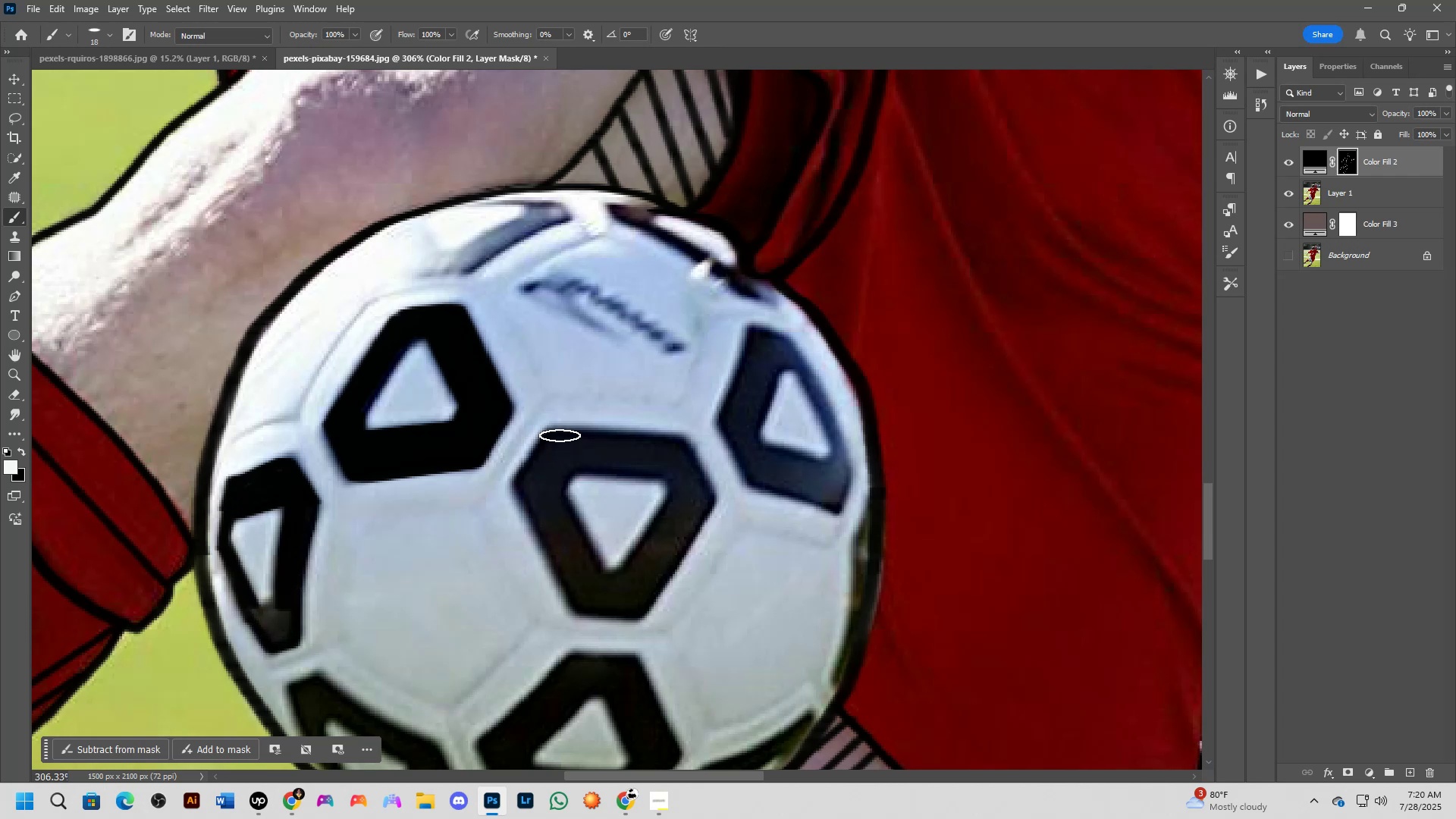 
left_click([562, 432])
 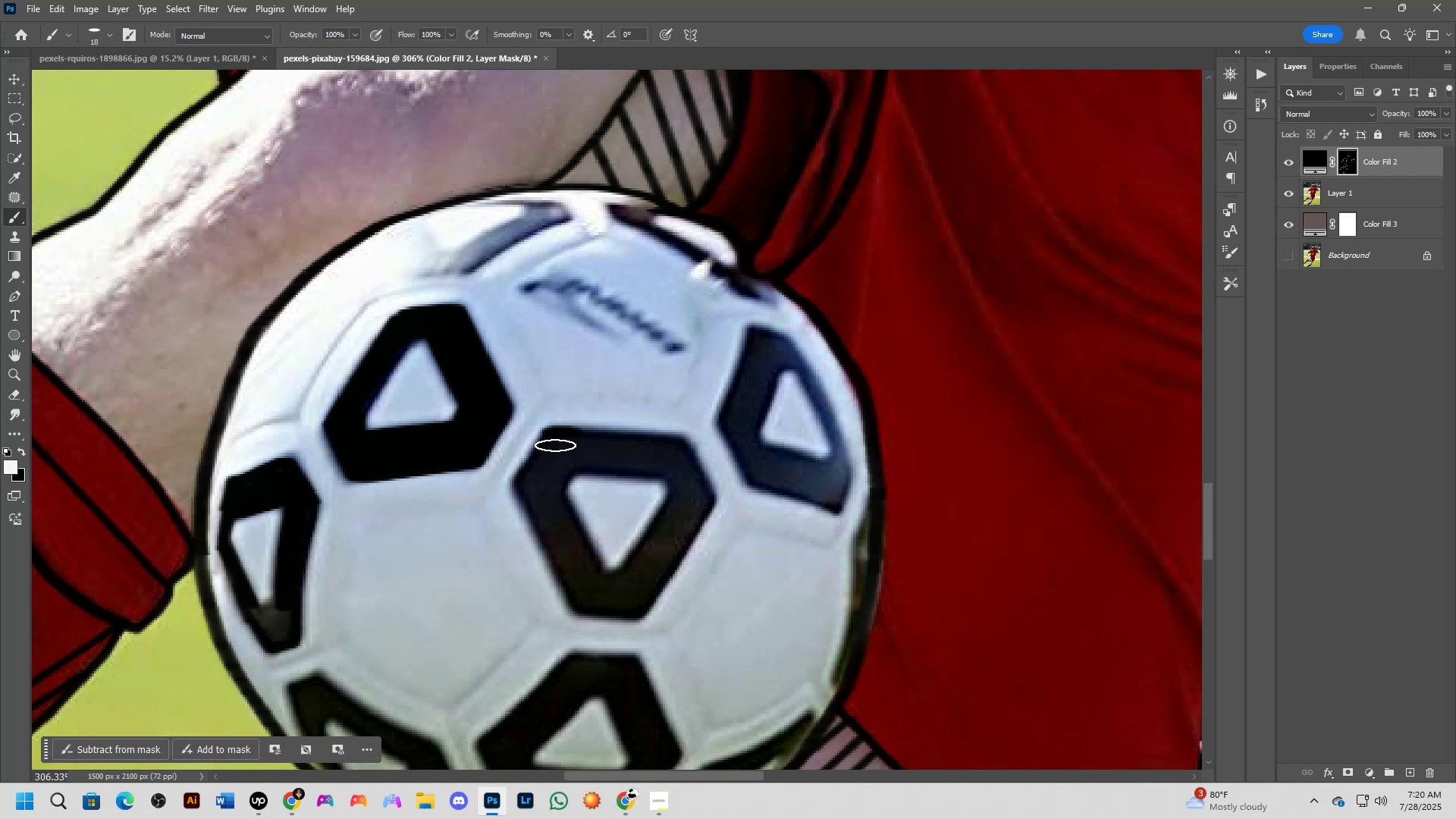 
hold_key(key=ShiftLeft, duration=0.43)
left_click([531, 479])
 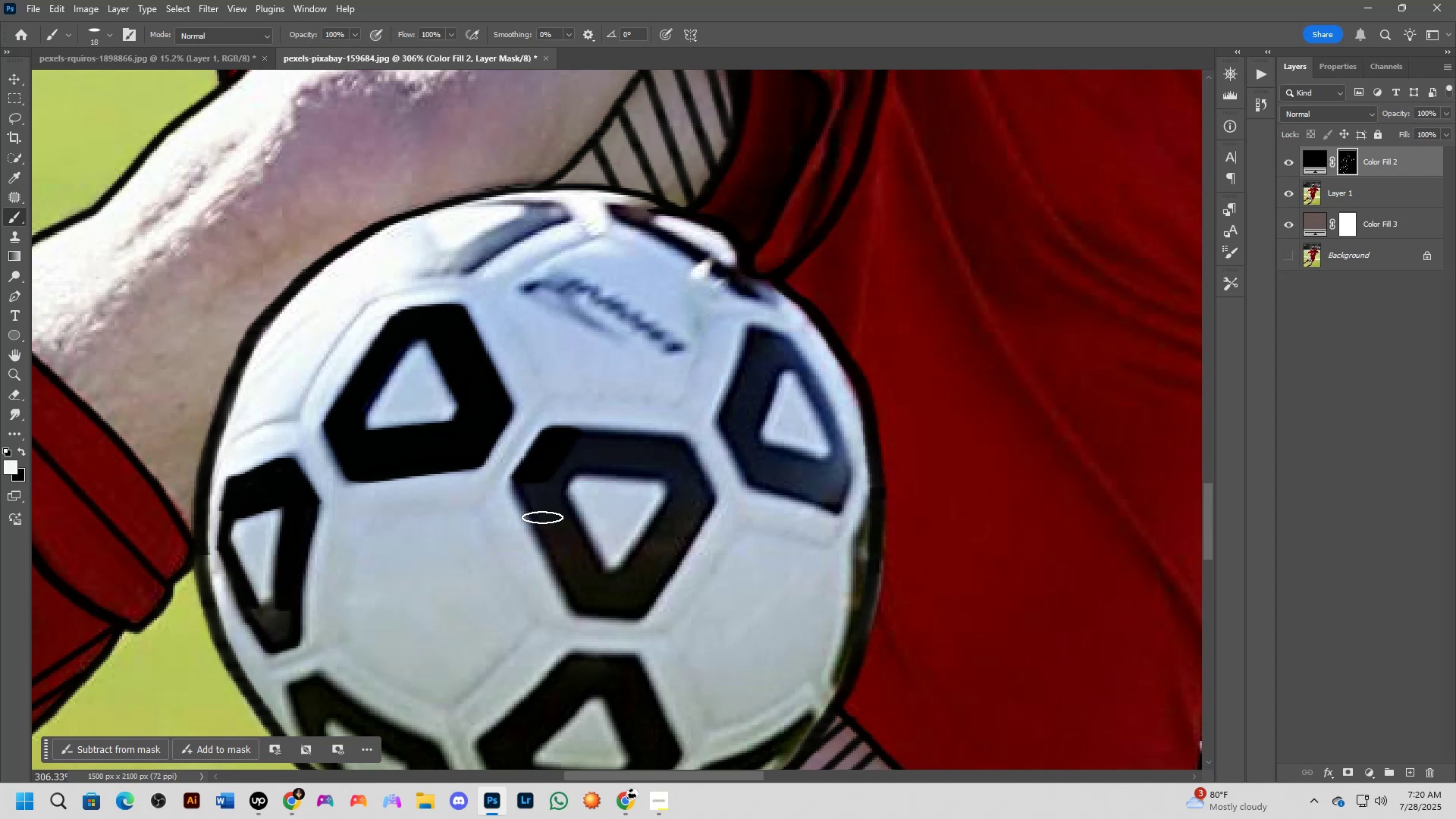 
hold_key(key=Space, duration=0.54)
 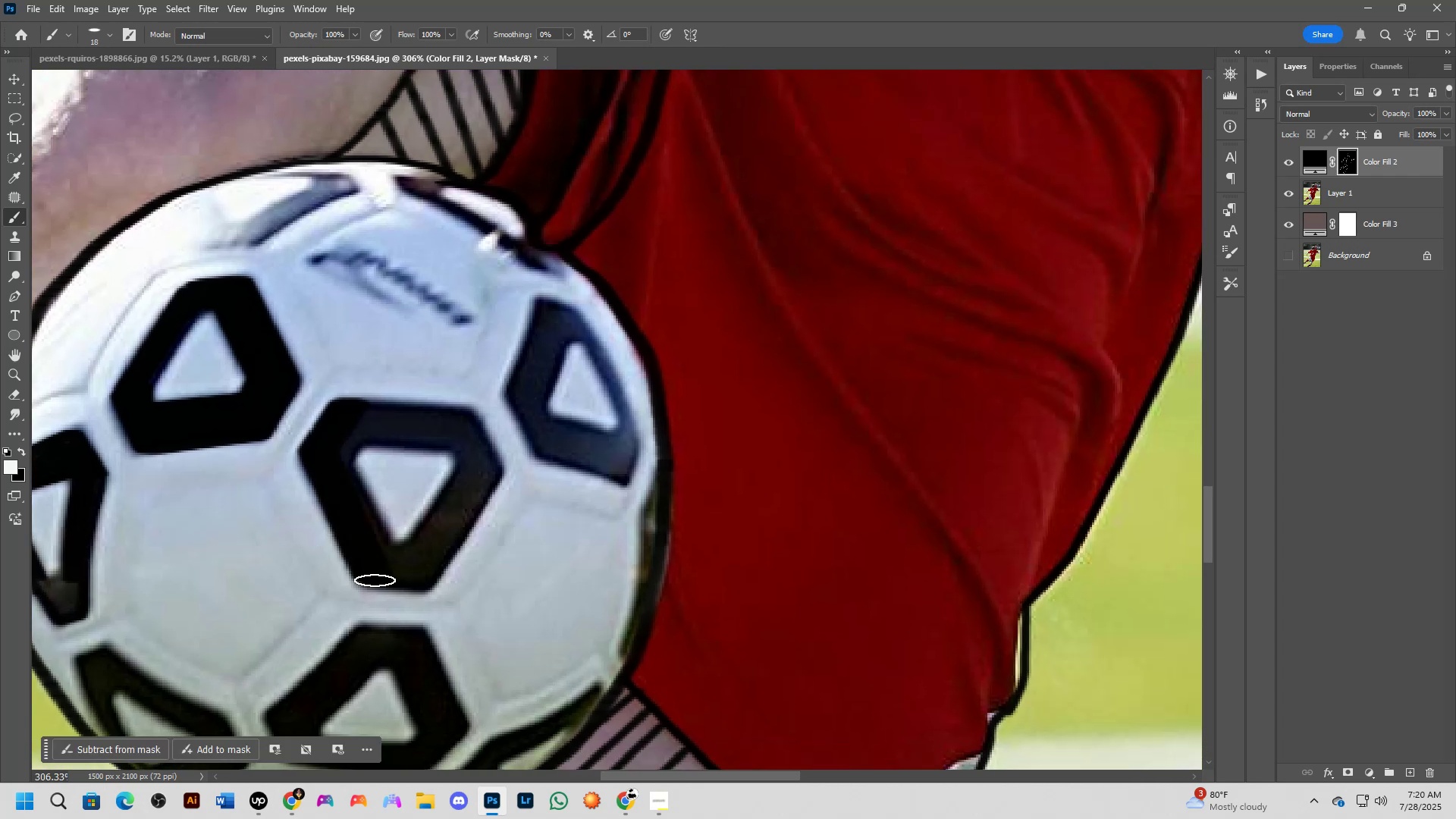 
left_click_drag(start_coordinate=[570, 576], to_coordinate=[357, 548])
 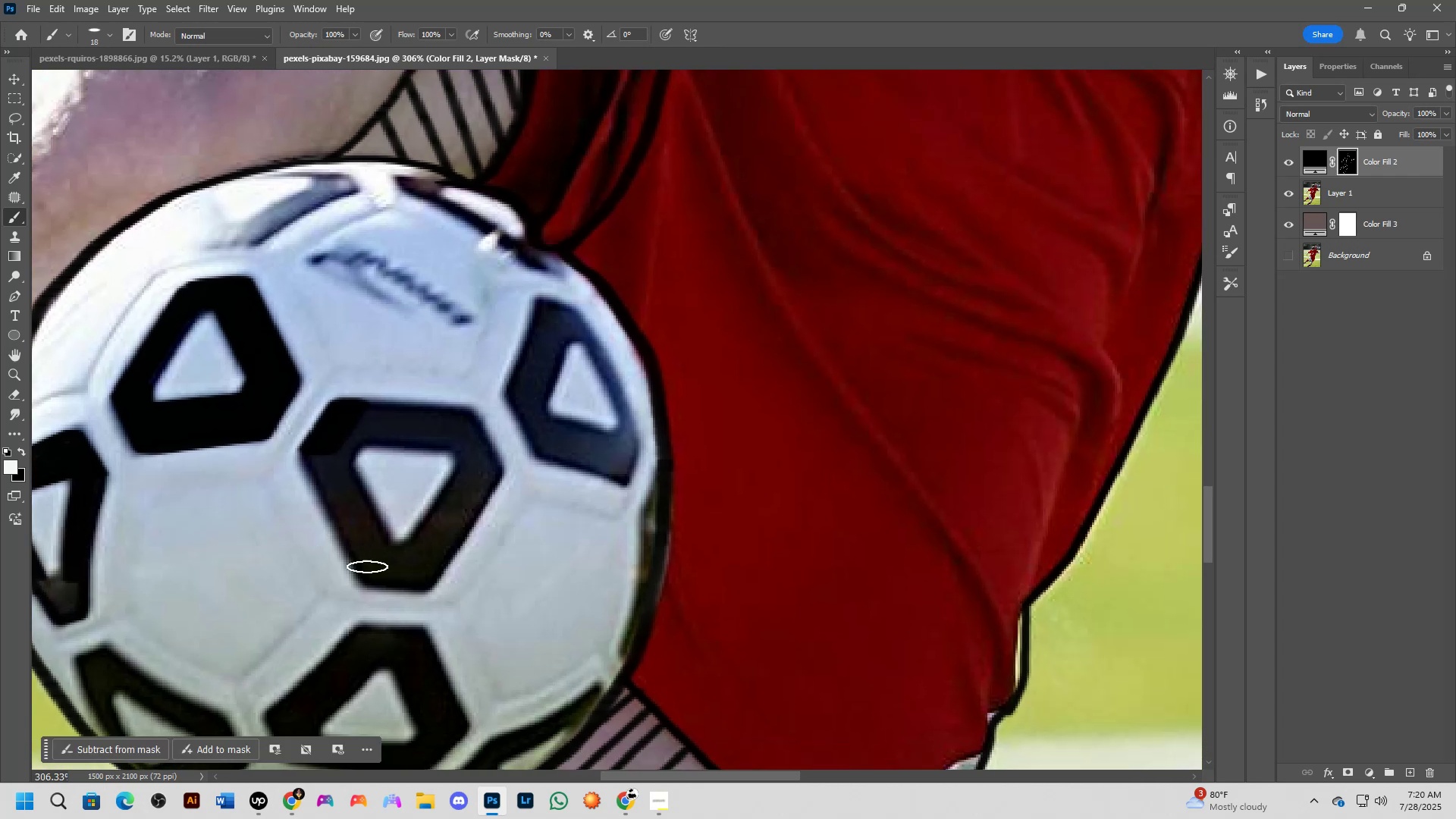 
hold_key(key=ShiftLeft, duration=0.43)
left_click([375, 580])
 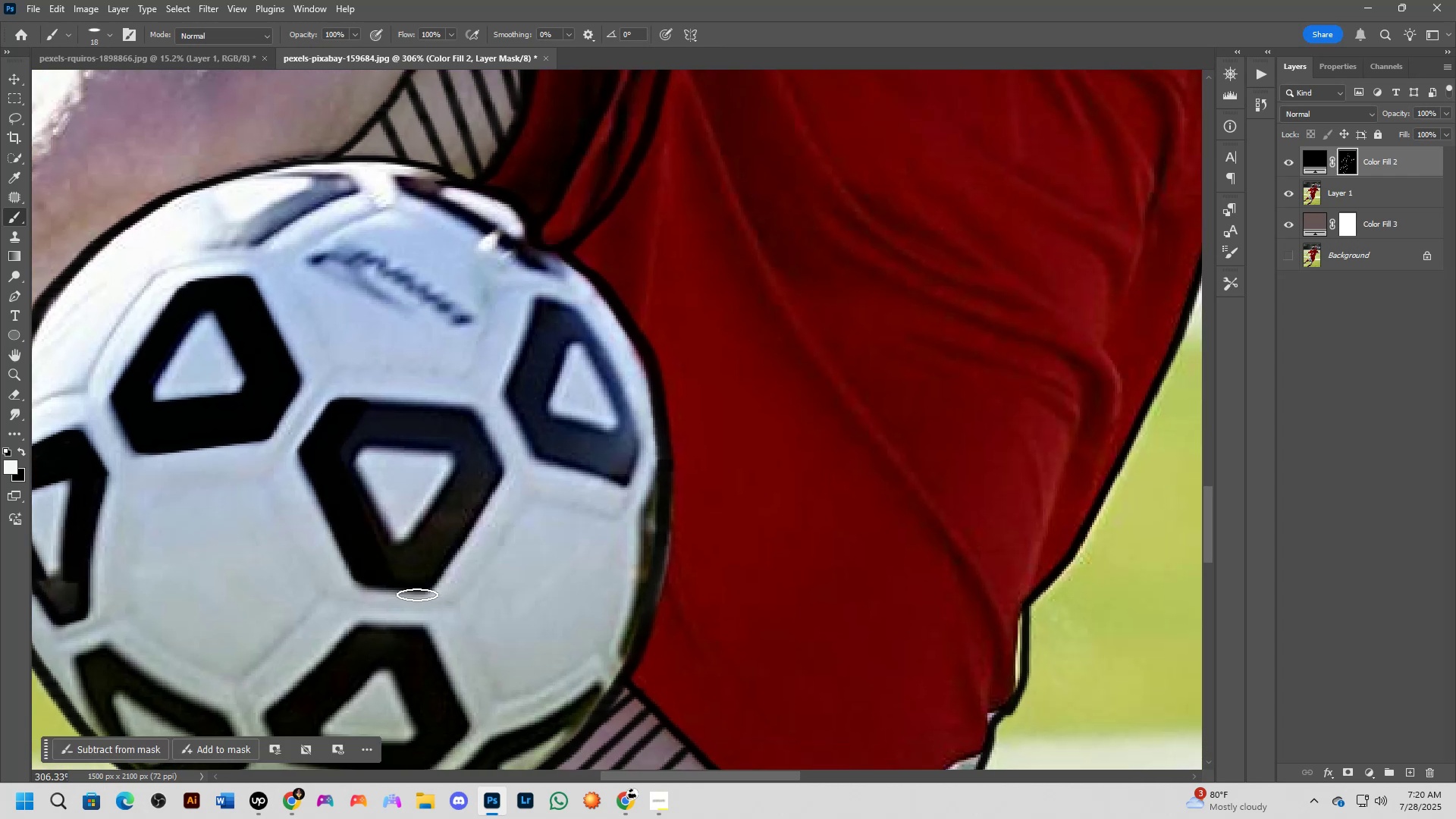 
hold_key(key=ShiftLeft, duration=0.69)
left_click([417, 585])
 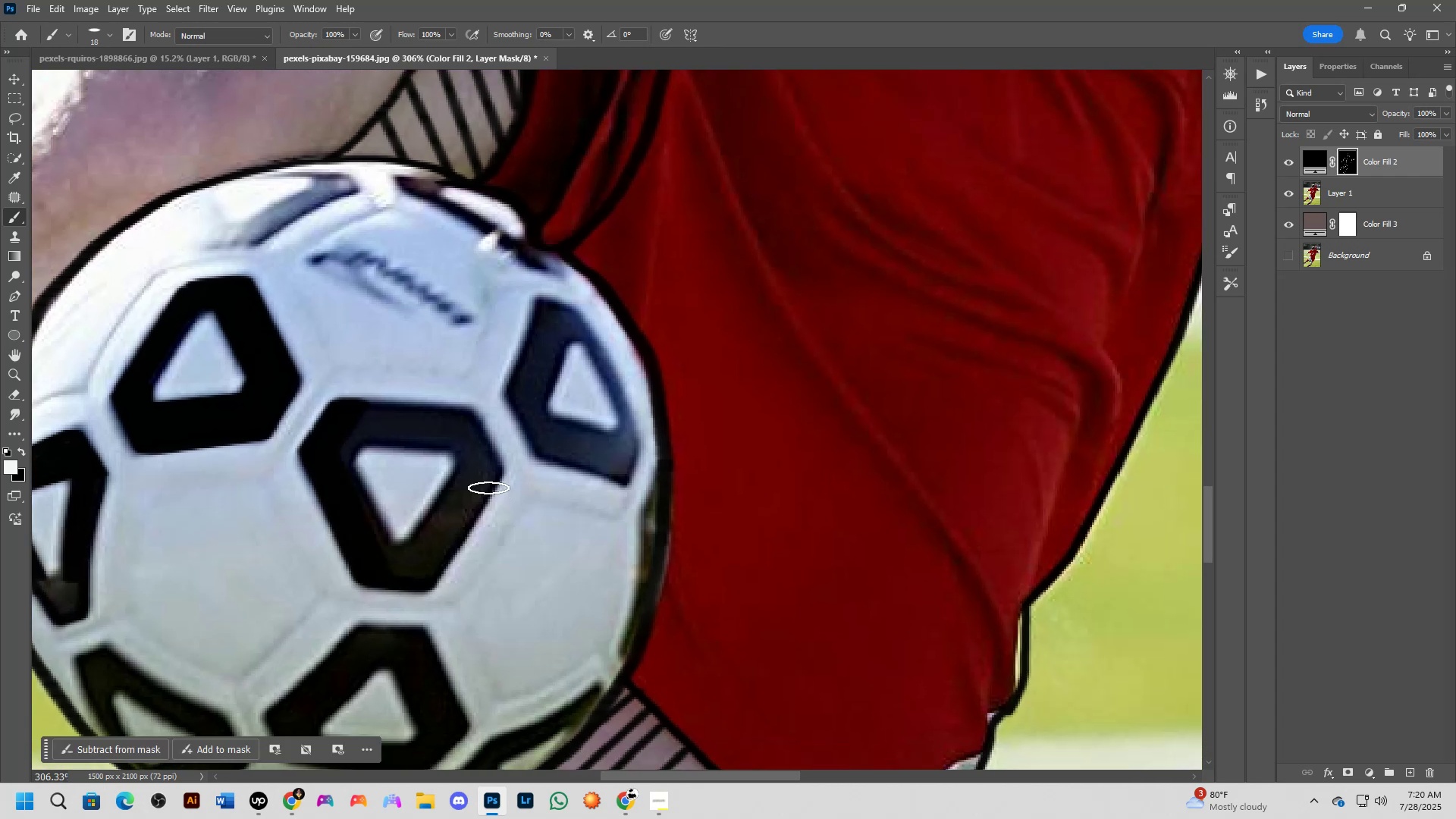 
hold_key(key=ShiftLeft, duration=0.43)
left_click([490, 474])
 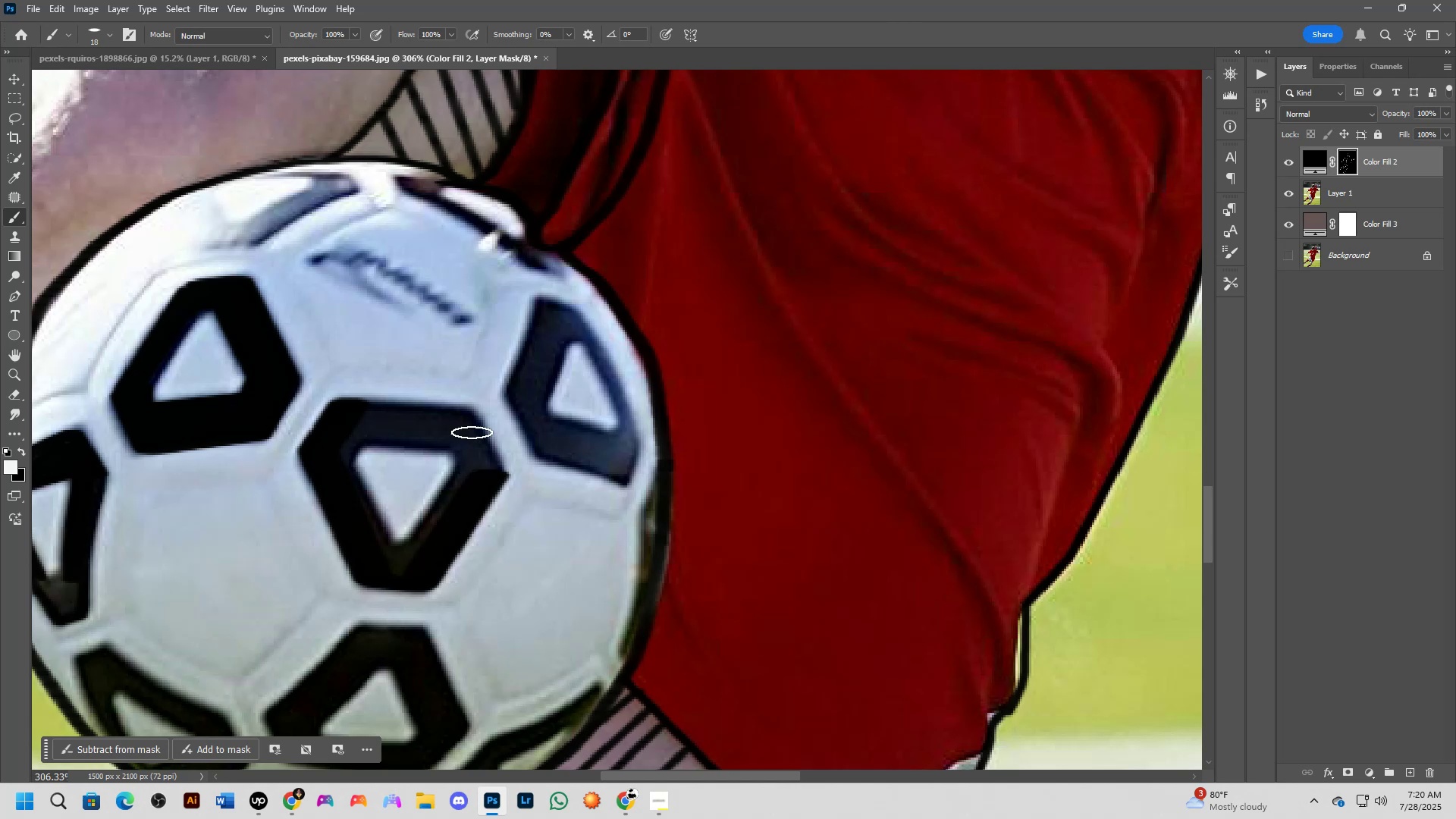 
hold_key(key=ShiftLeft, duration=0.44)
left_click([466, 416])
 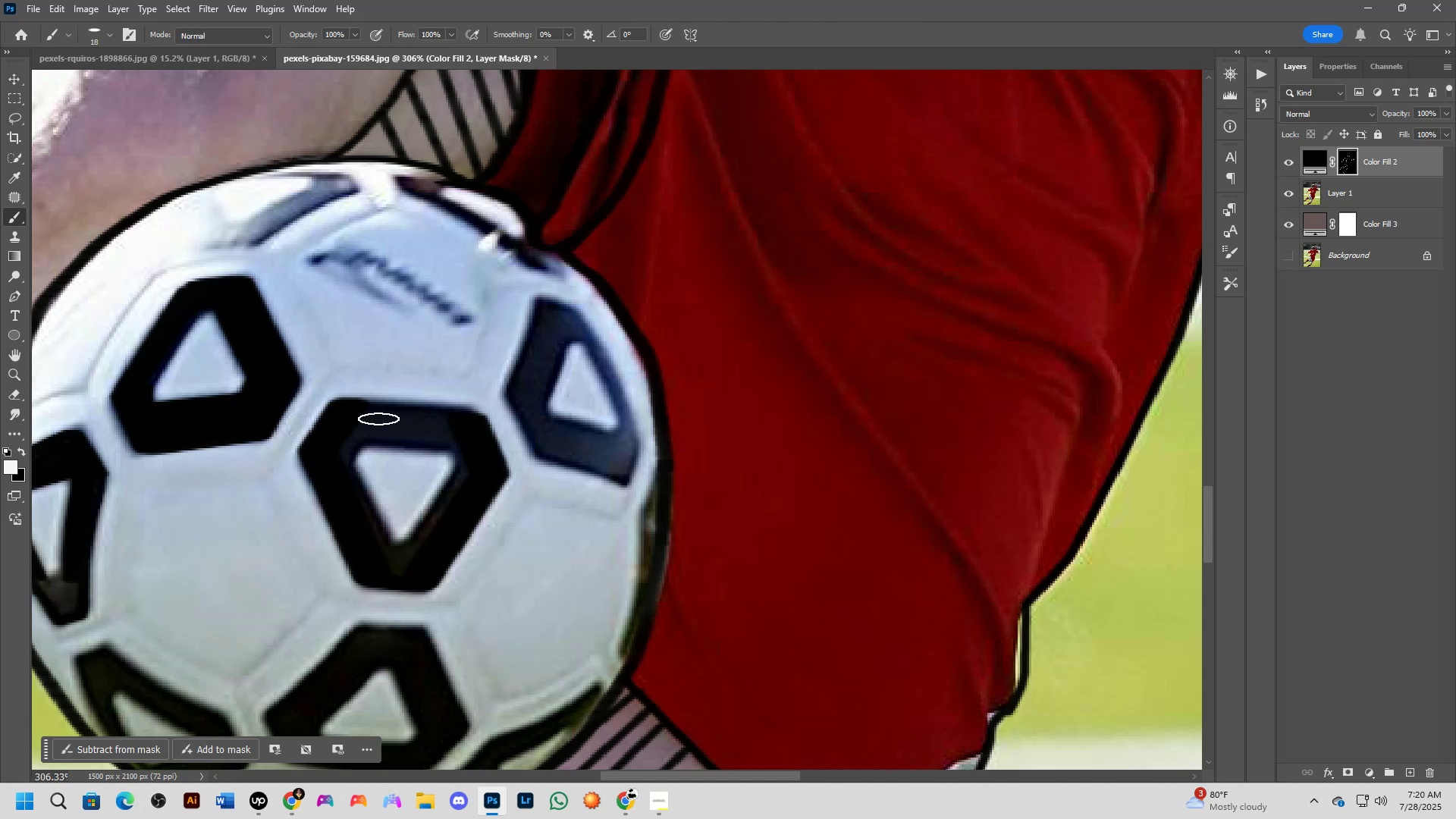 
hold_key(key=ShiftLeft, duration=0.57)
left_click([363, 400])
 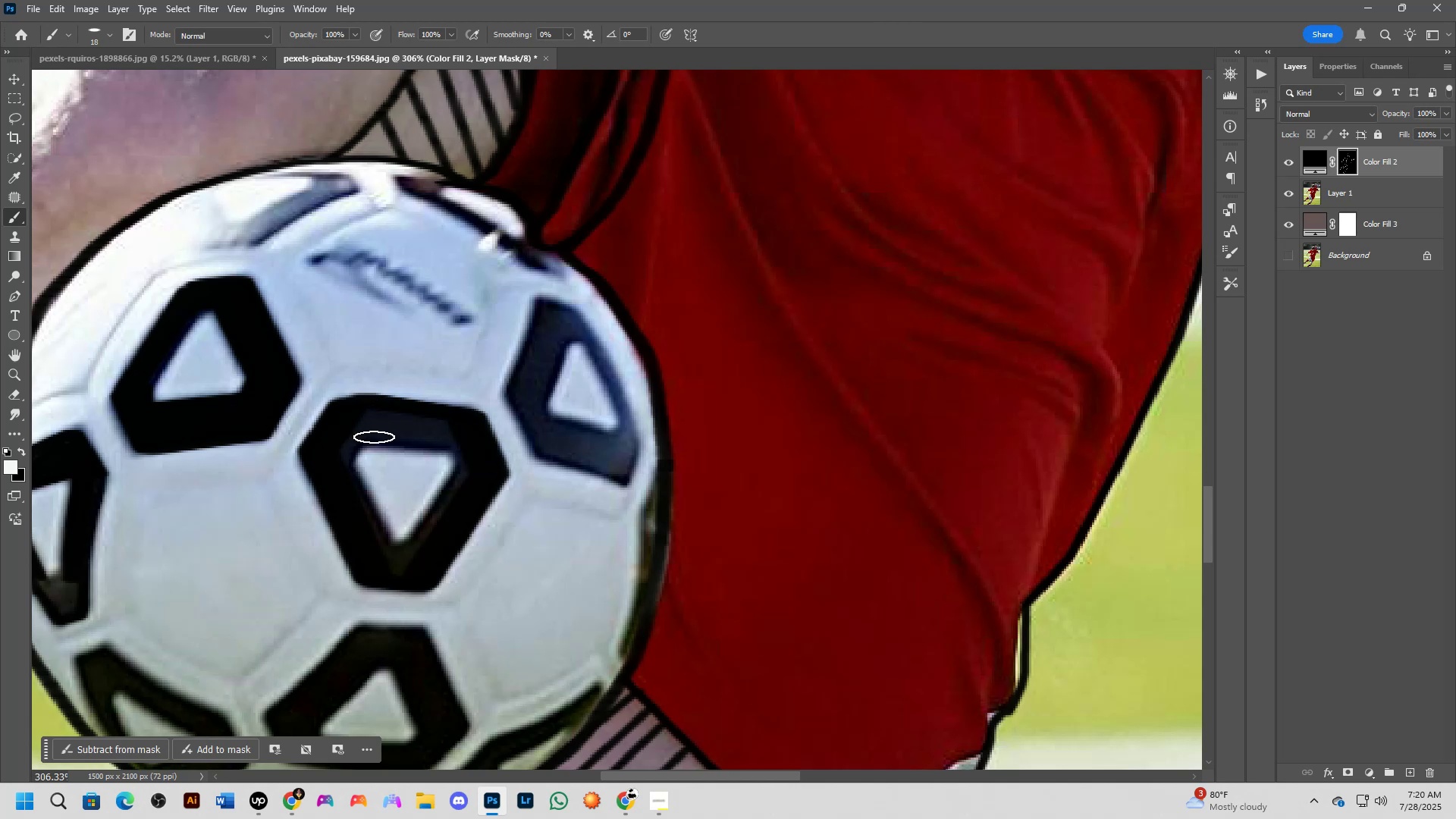 
left_click([376, 438])
 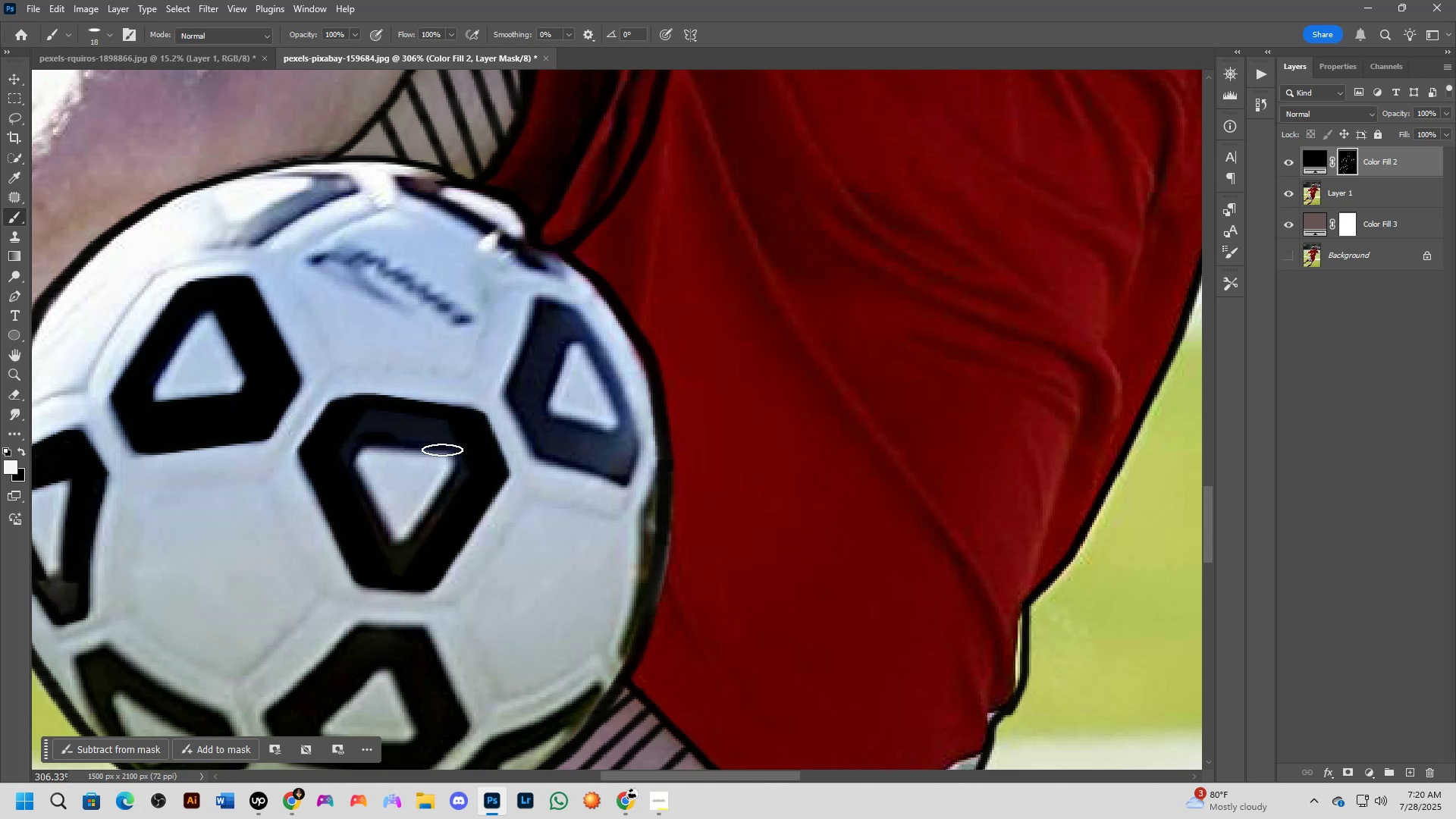 
hold_key(key=ShiftLeft, duration=0.53)
left_click([469, 449])
 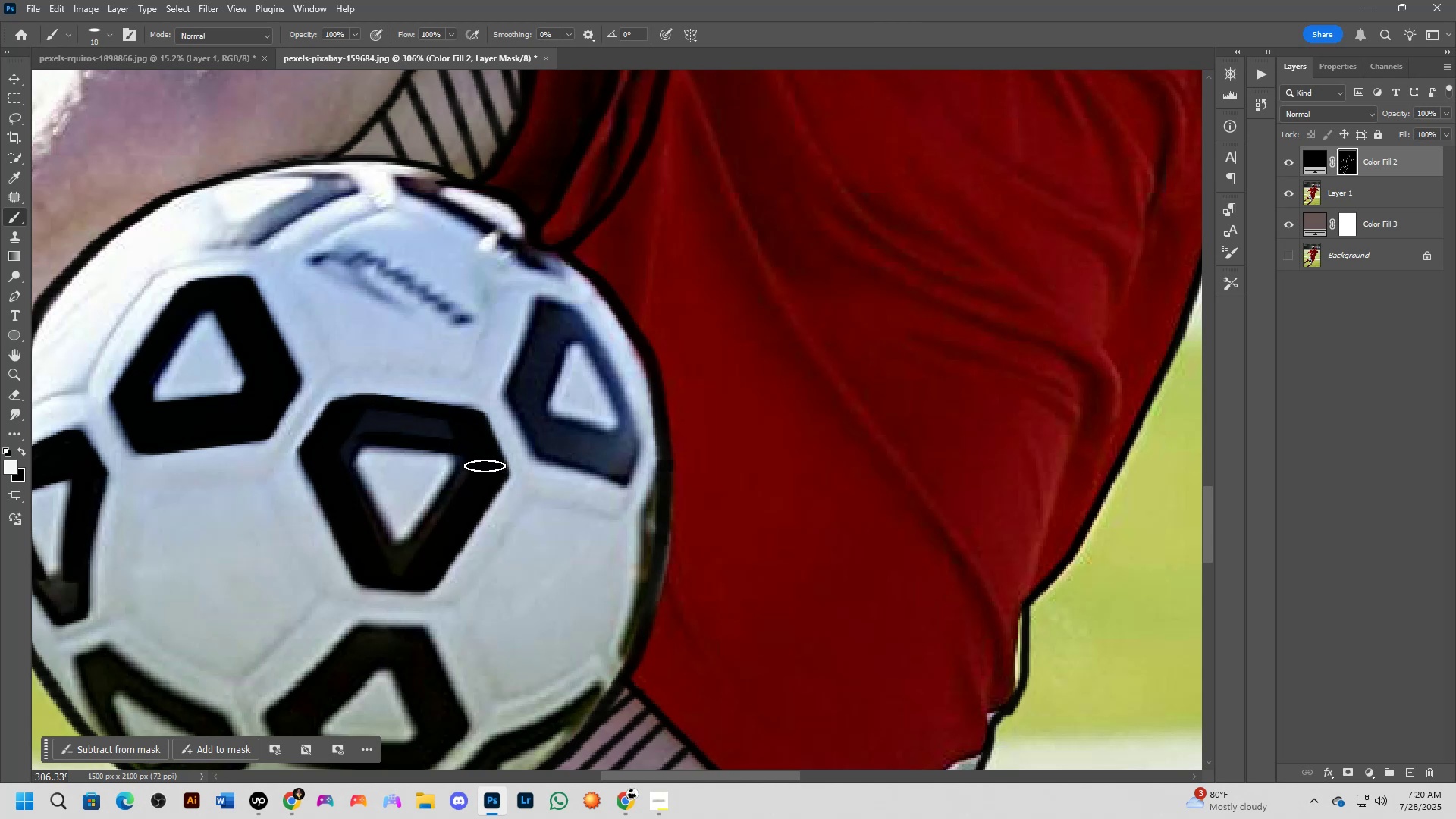 
left_click([483, 457])
 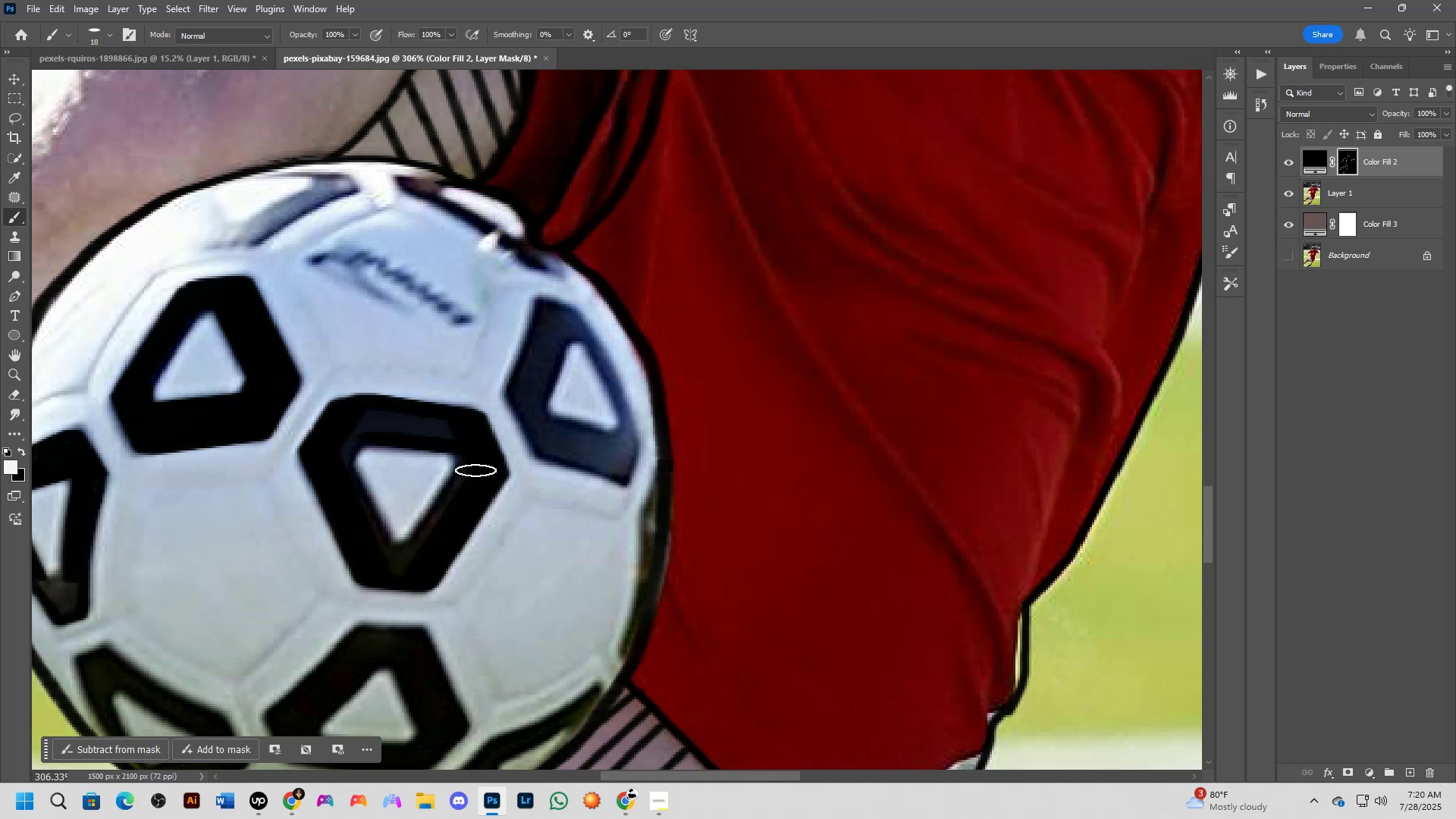 
hold_key(key=ShiftLeft, duration=0.98)
left_click([412, 560])
 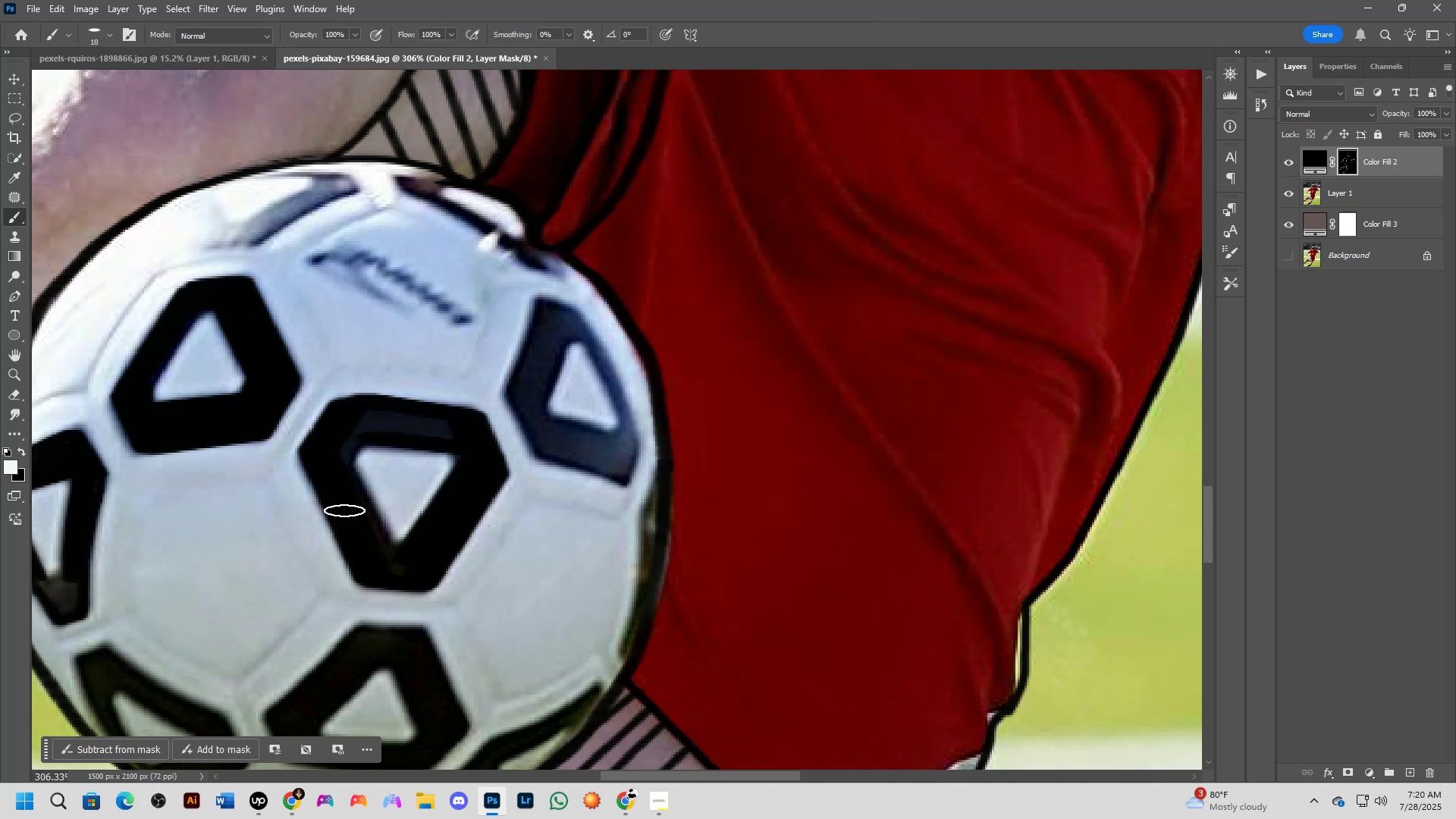 
hold_key(key=ShiftLeft, duration=0.56)
left_click([333, 456])
 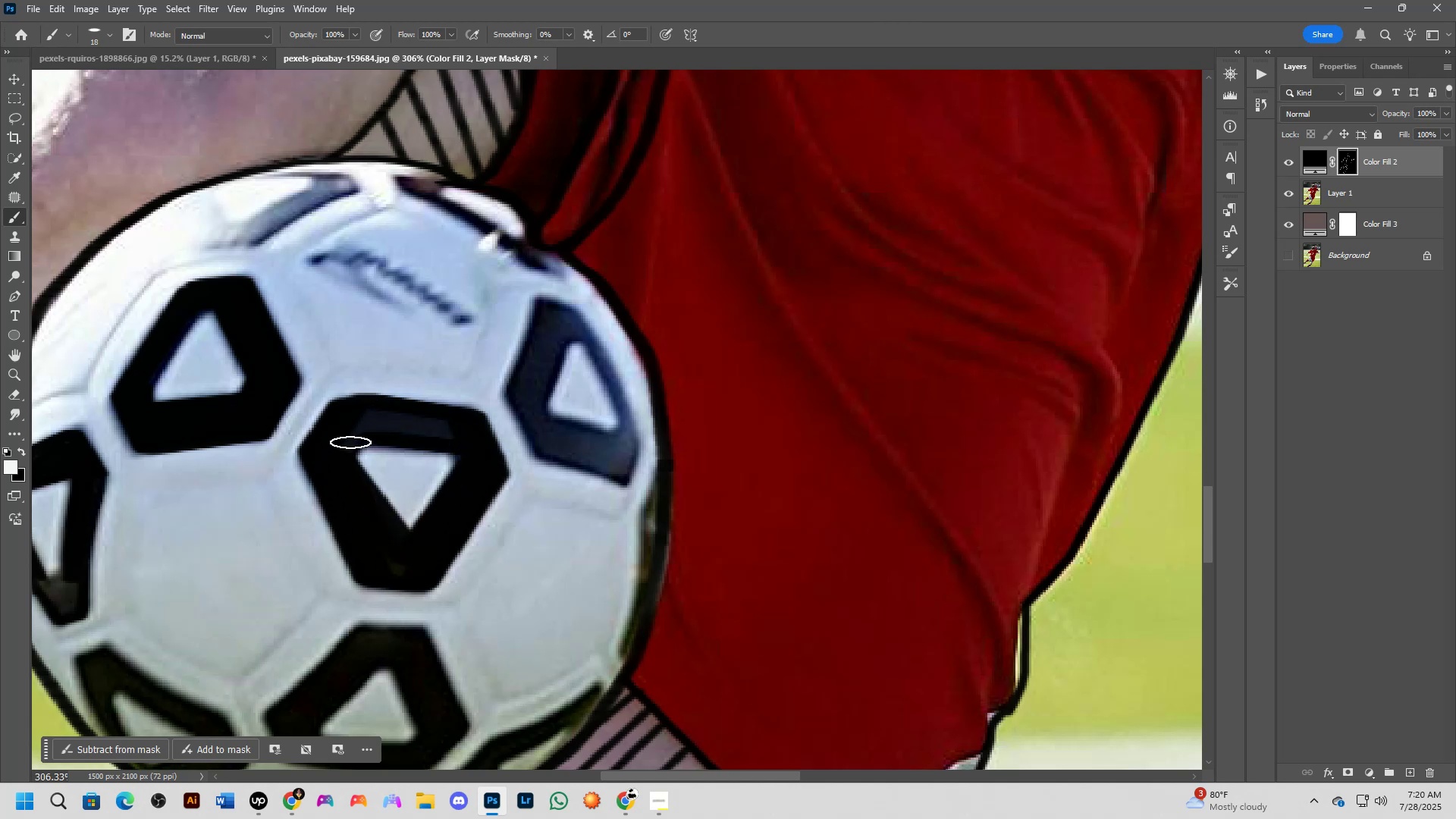 
key(Shift+ShiftLeft)
 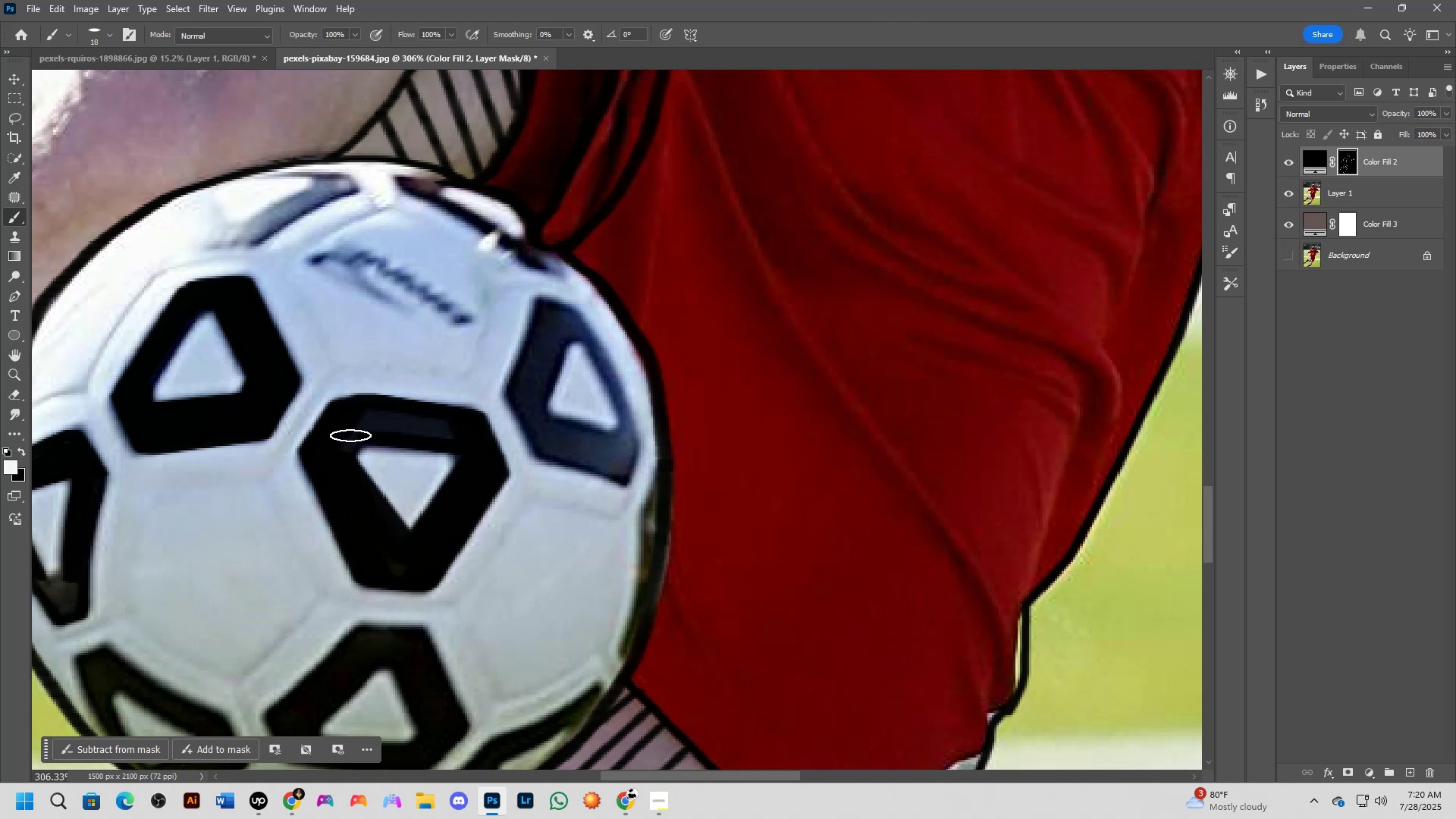 
left_click([350, 435])
 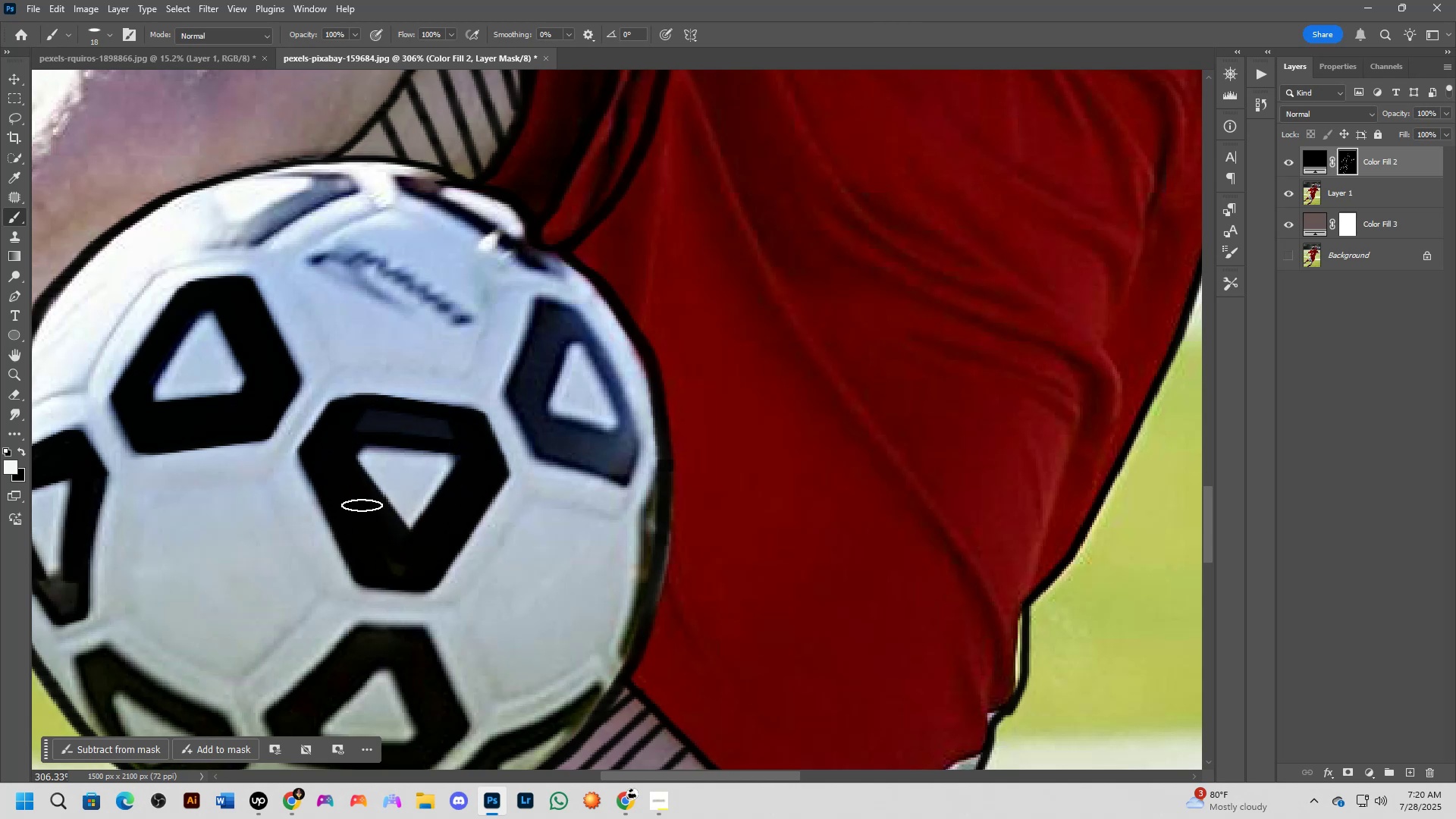 
scroll: coordinate [413, 548], scroll_direction: down, amount: 3.0
 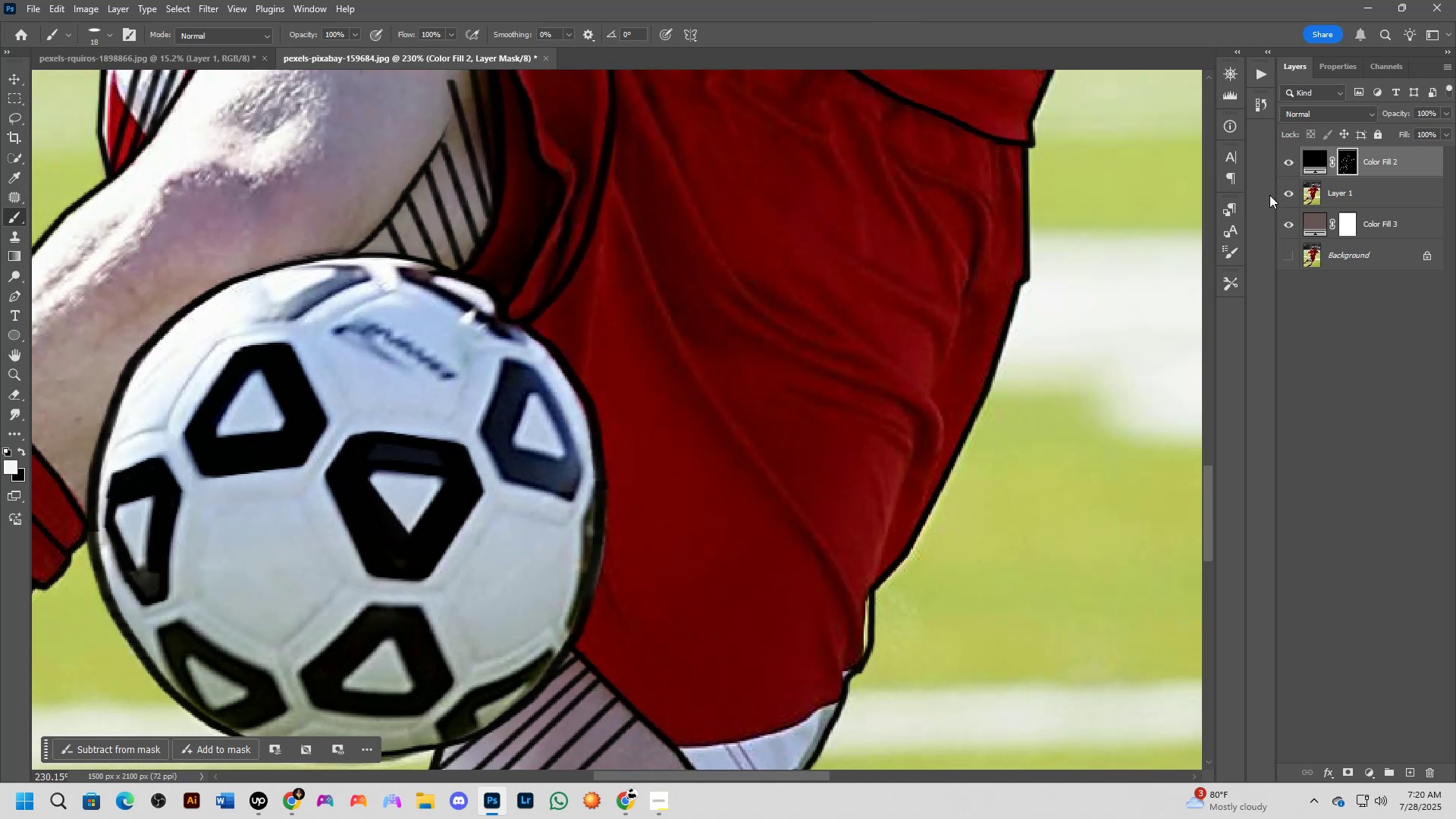 
left_click([1284, 195])
 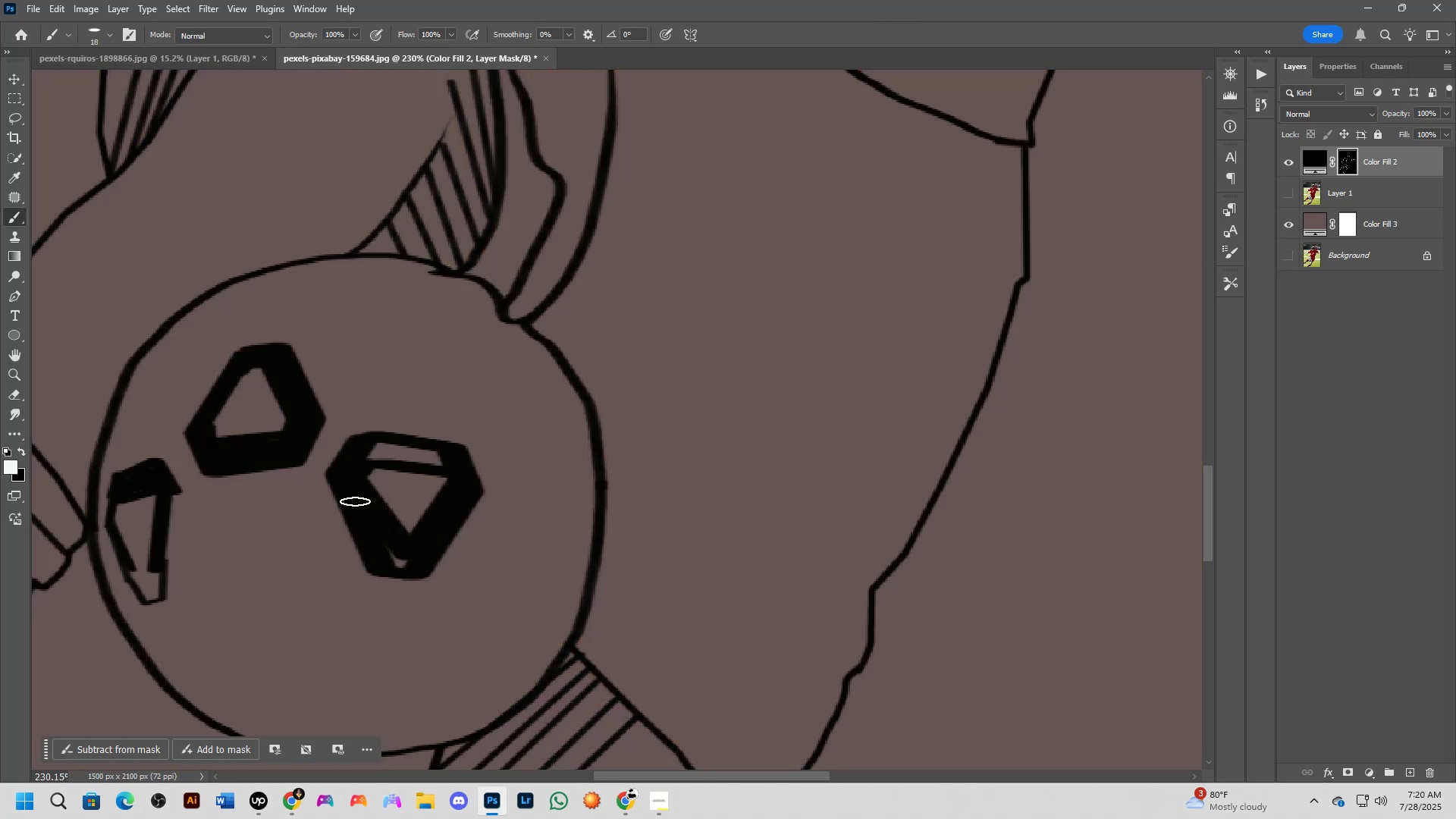 
scroll: coordinate [457, 542], scroll_direction: down, amount: 22.0
 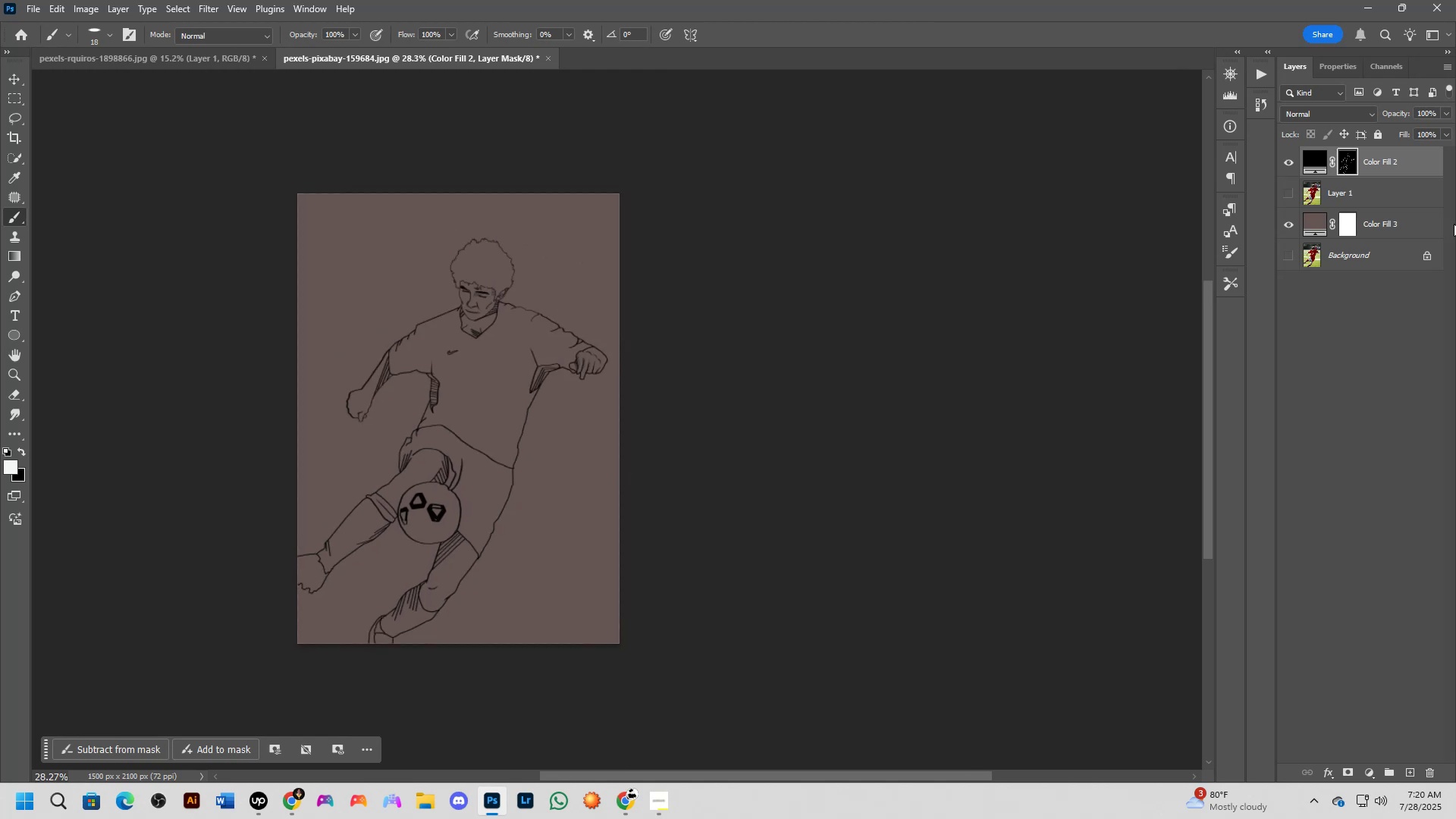 
left_click([1285, 196])
 